 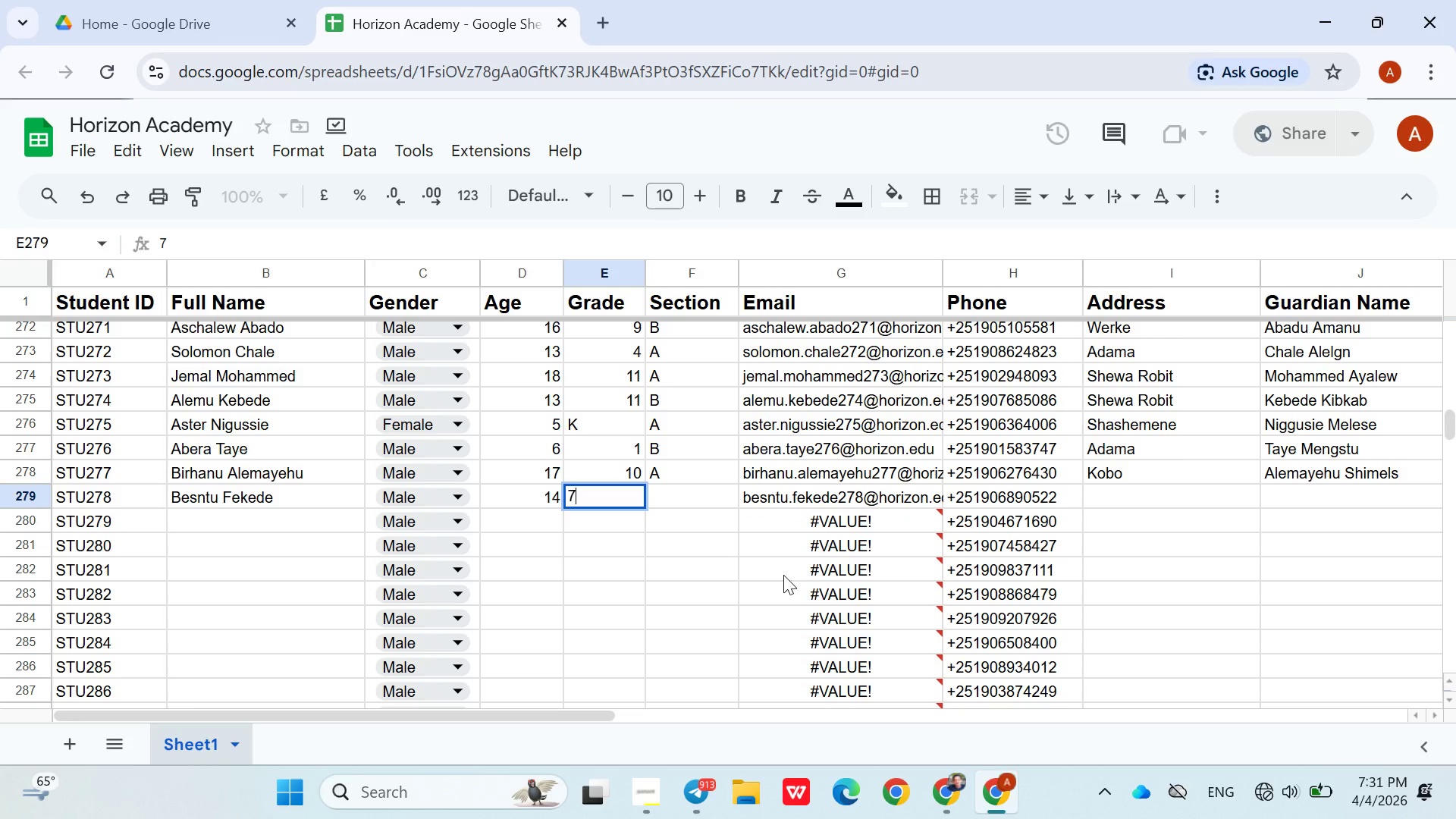 
key(ArrowRight)
 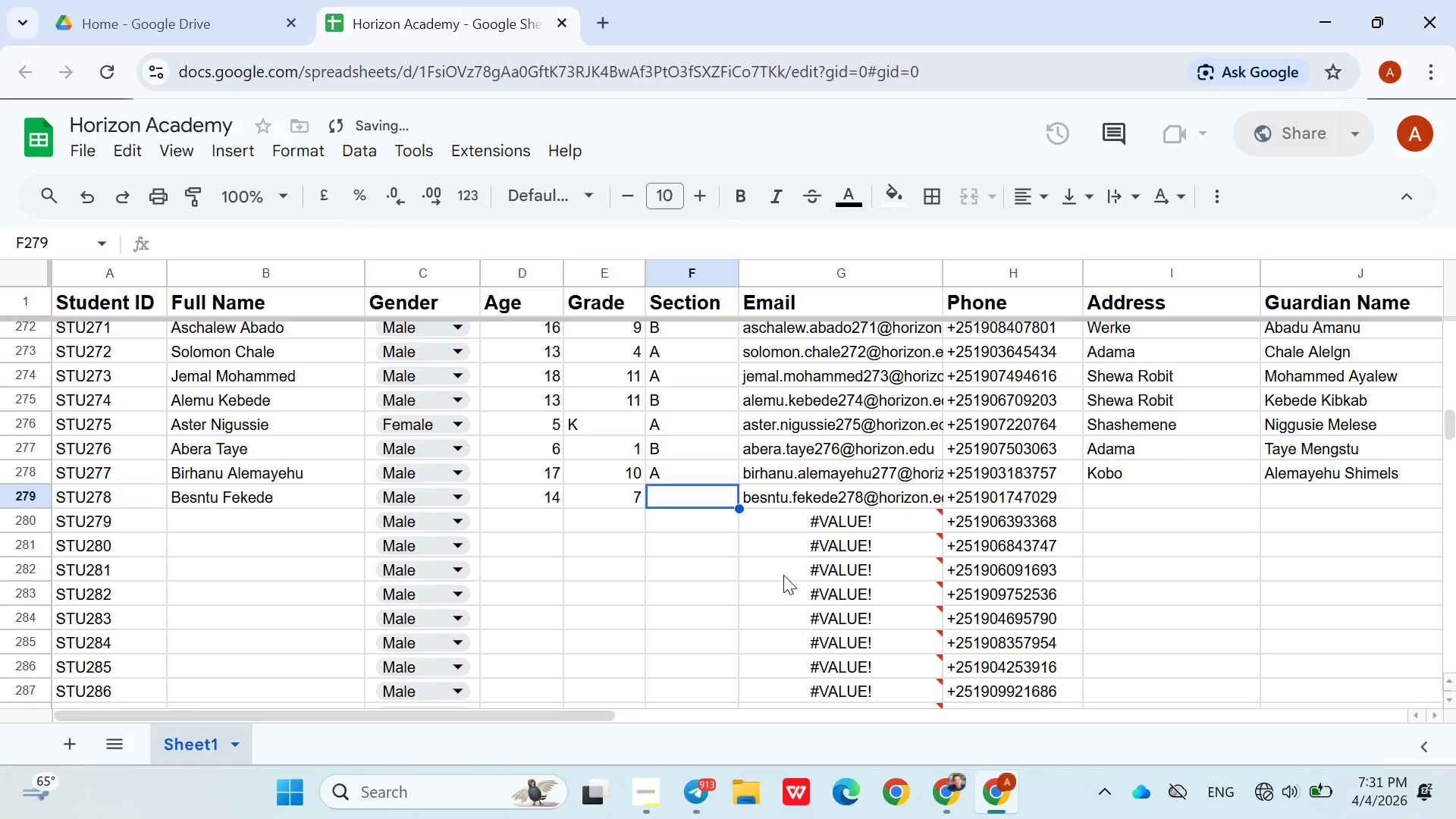 
key(Shift+B)
 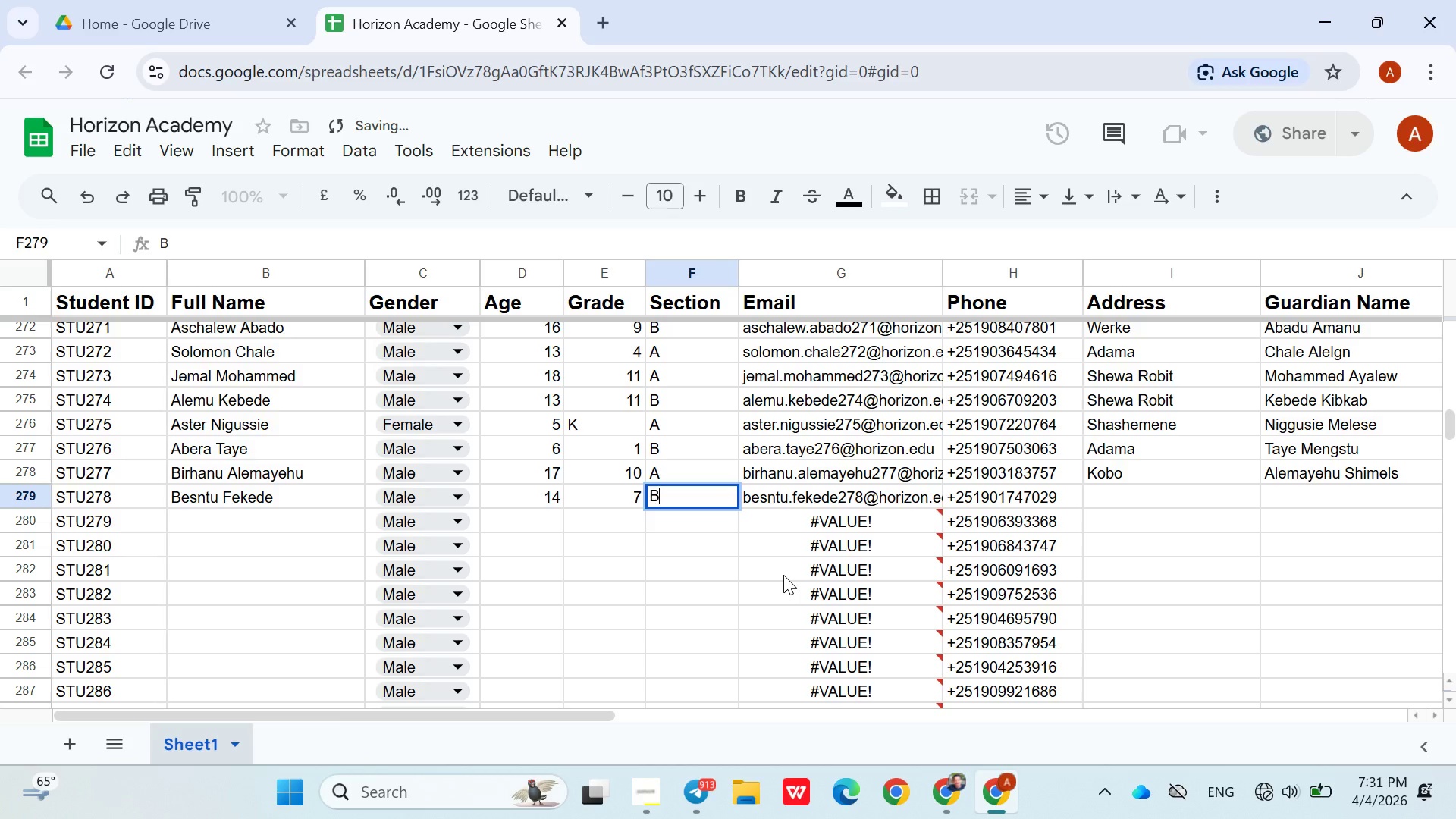 
key(ArrowRight)
 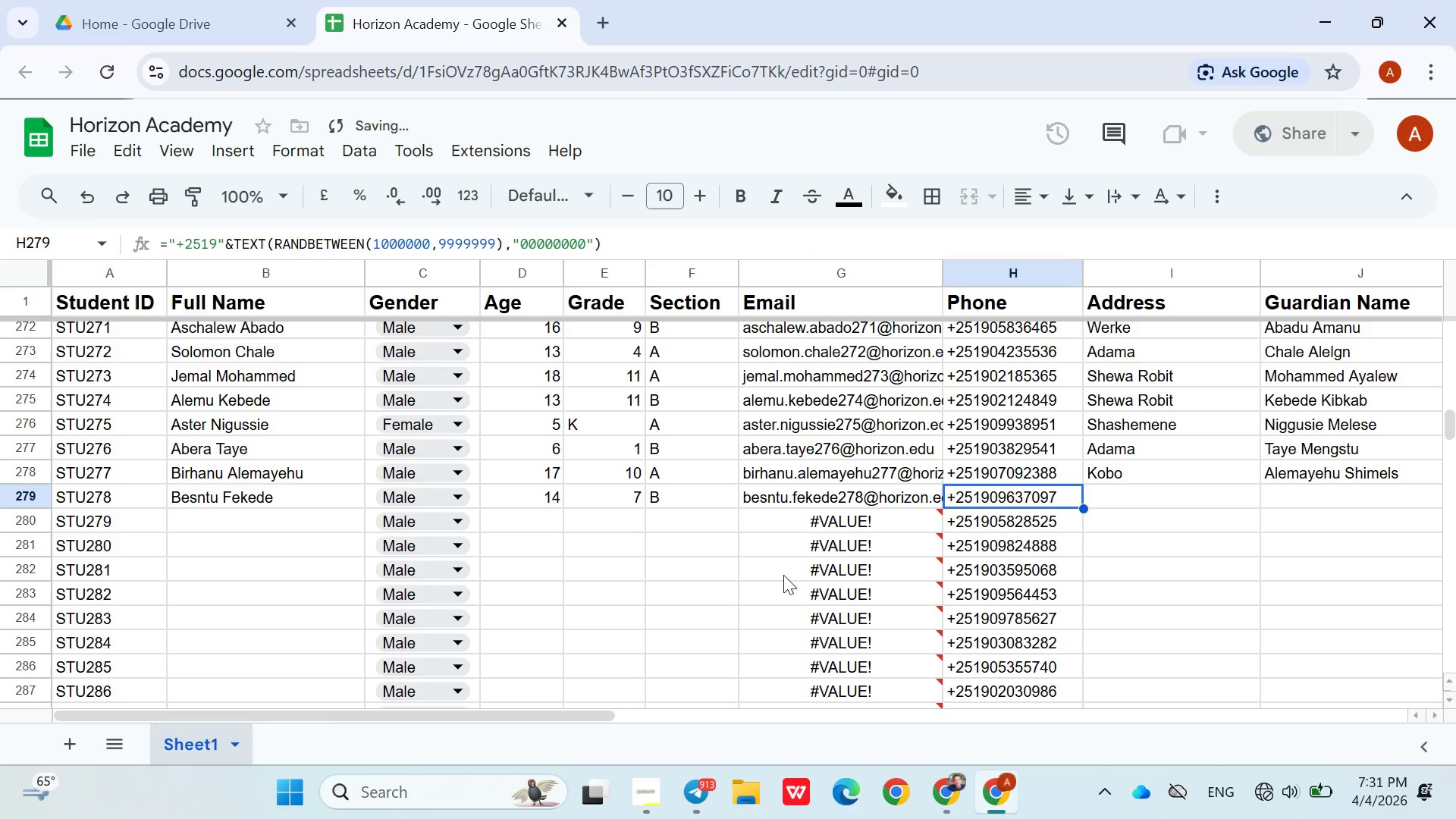 
key(ArrowRight)
 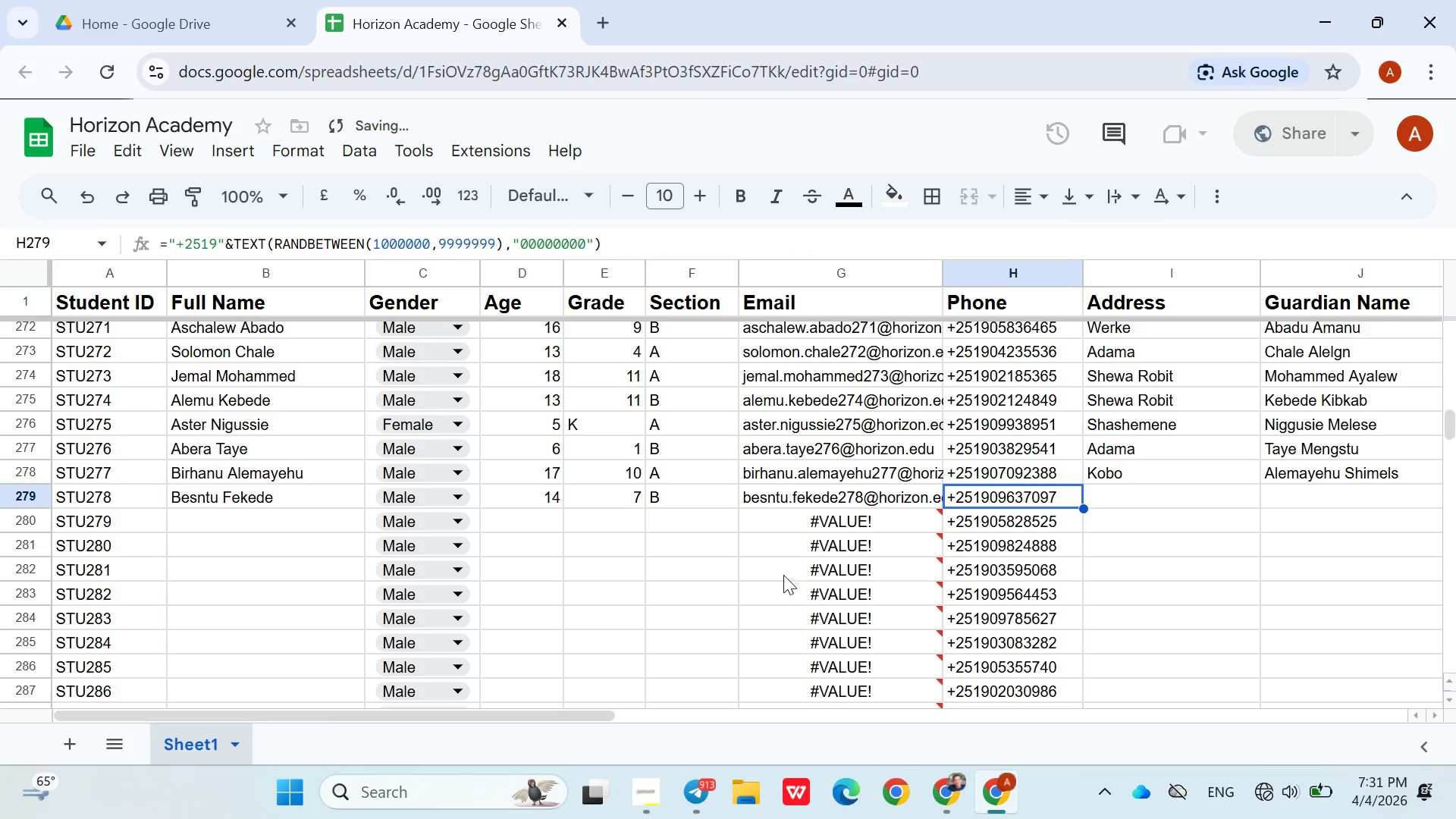 
key(ArrowRight)
 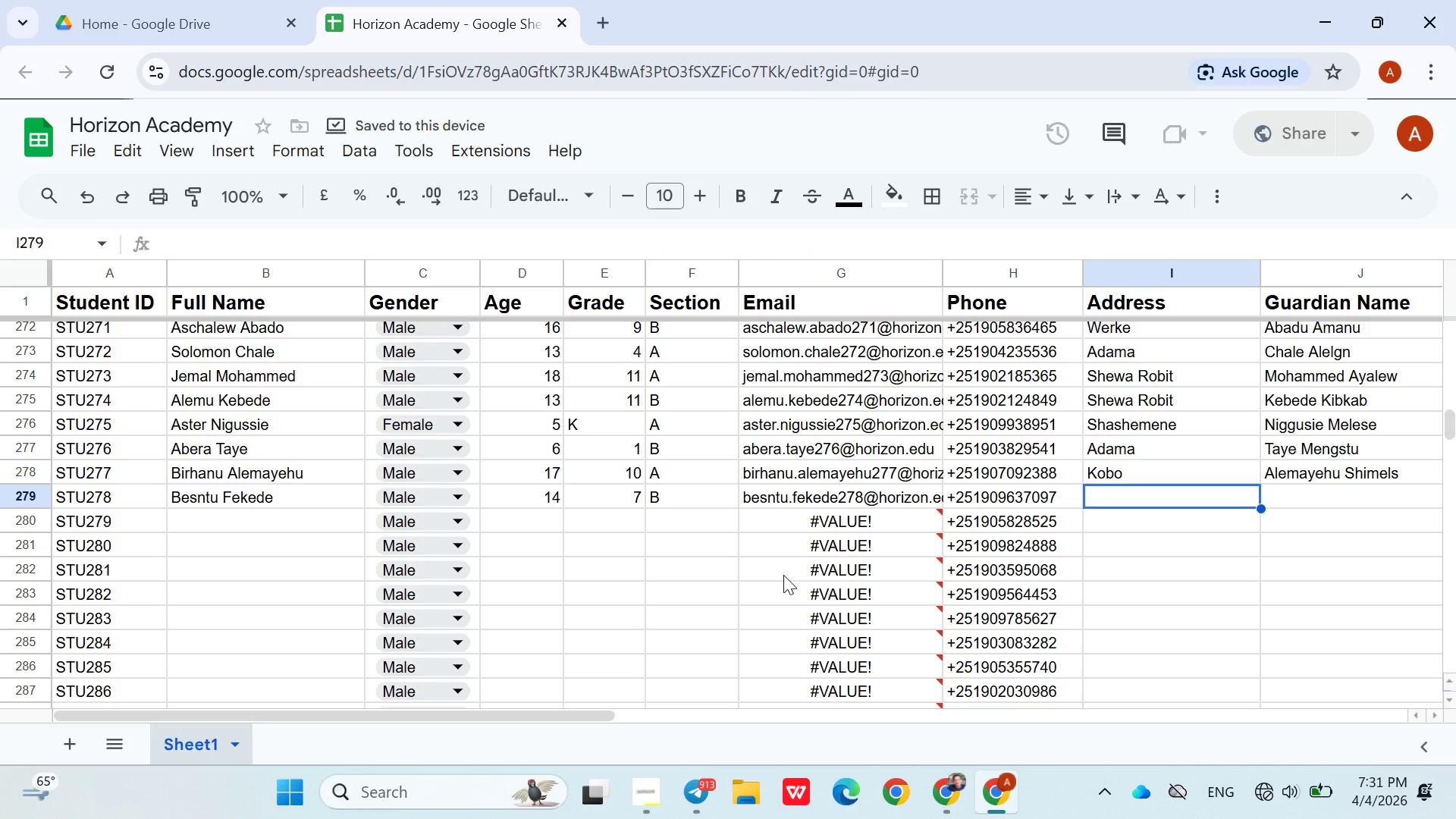 
type(Bulehora)
 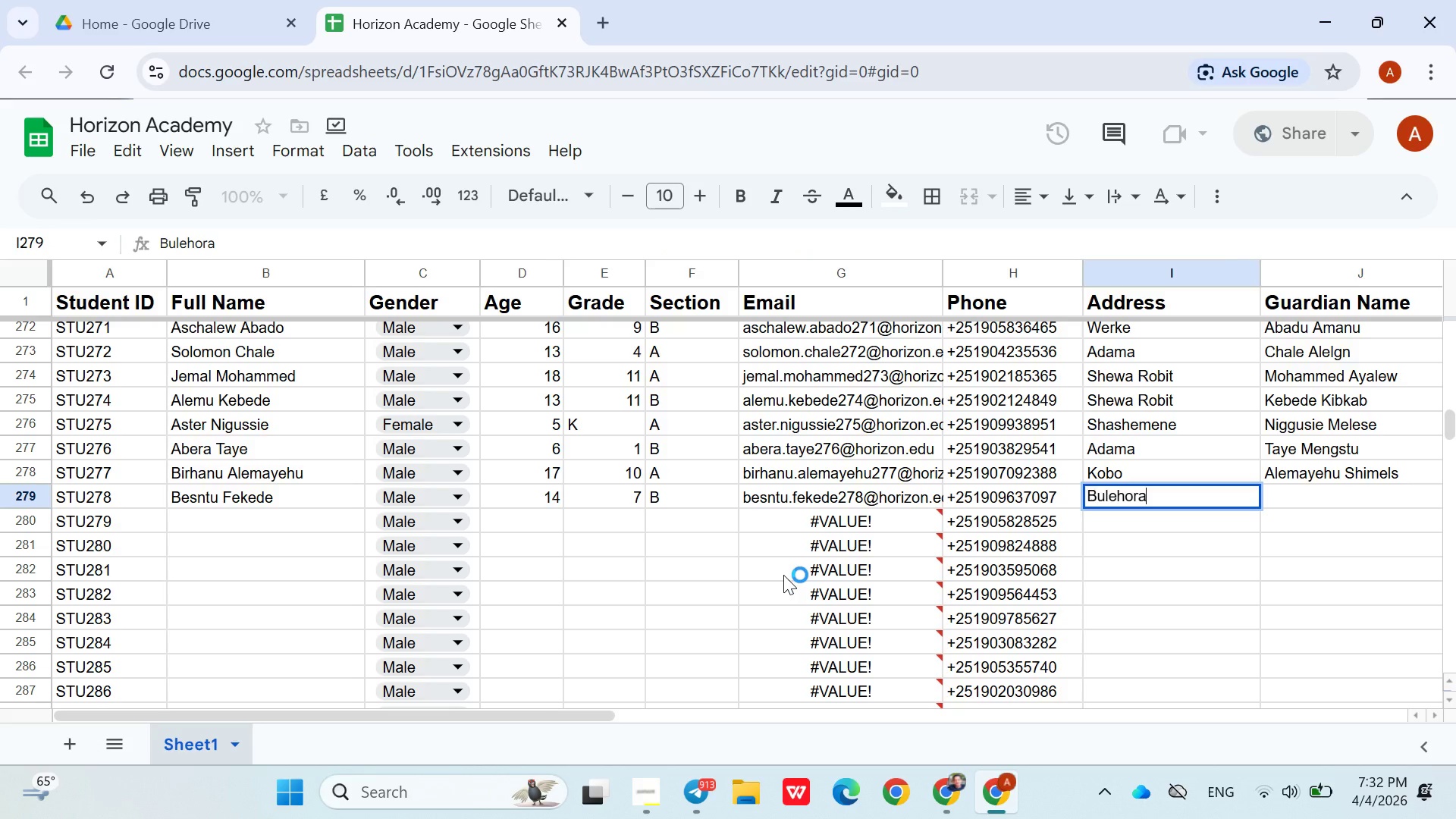 
key(ArrowRight)
 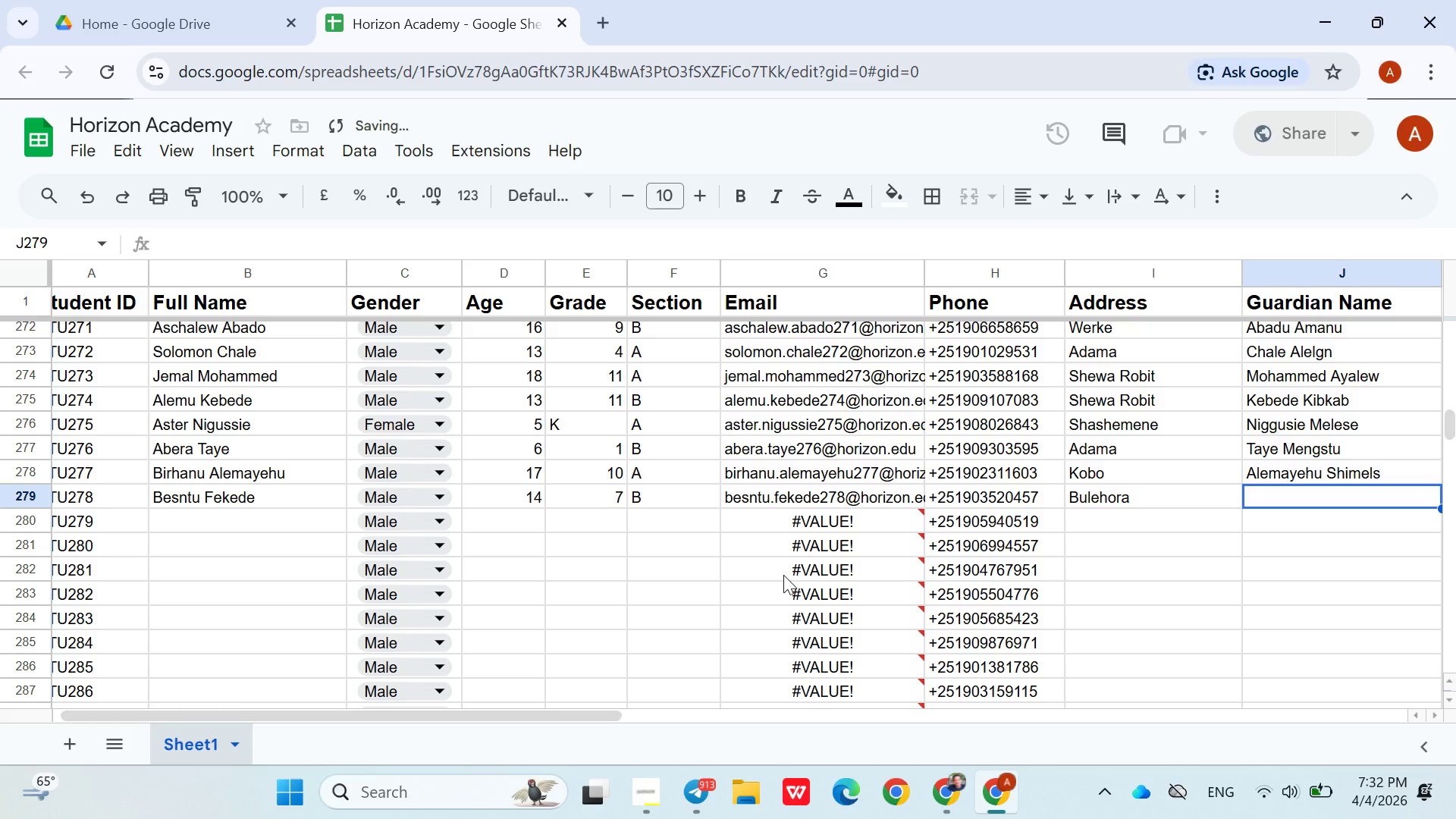 
type(Fekede Amanu)
 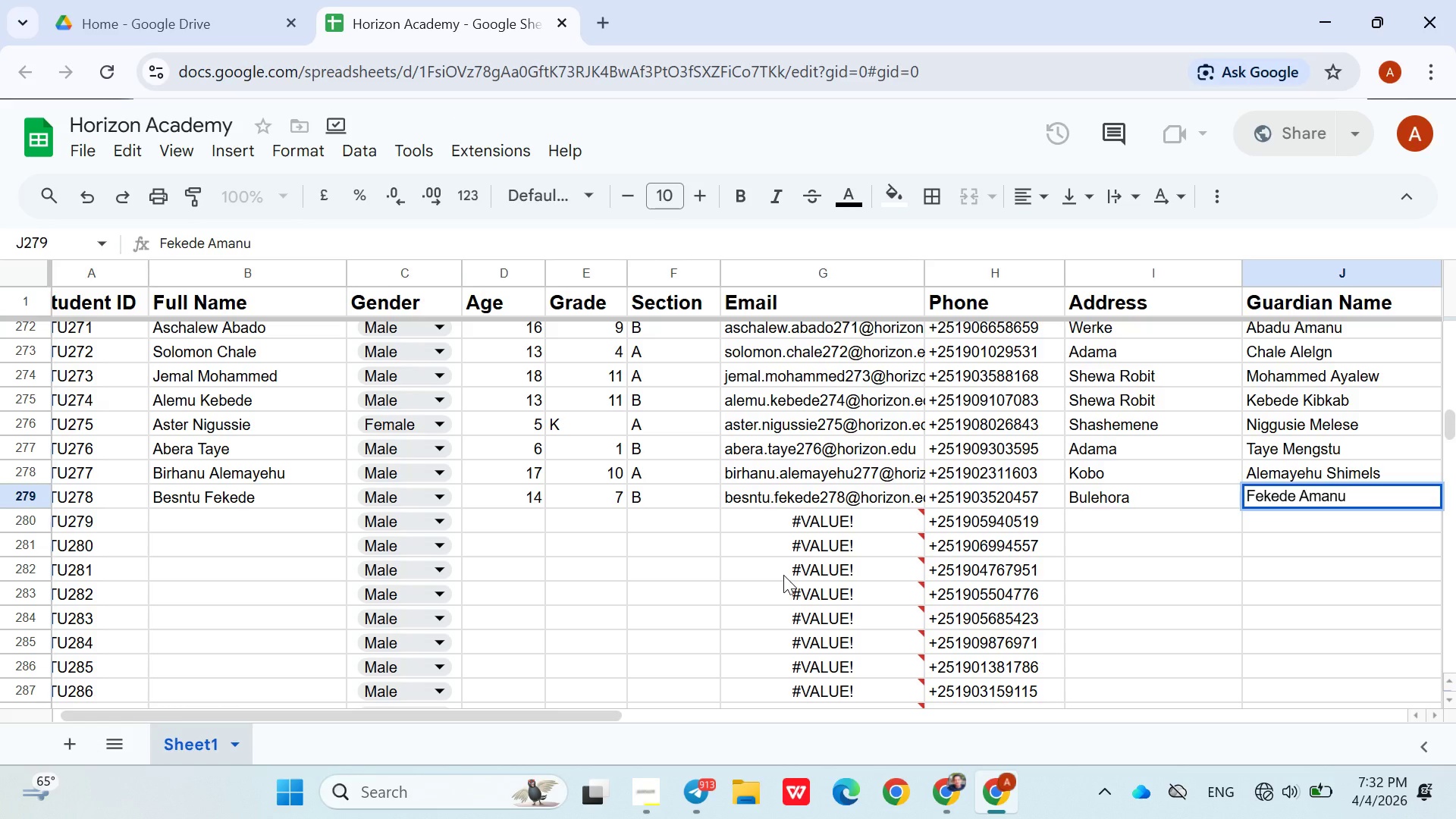 
key(ArrowDown)
 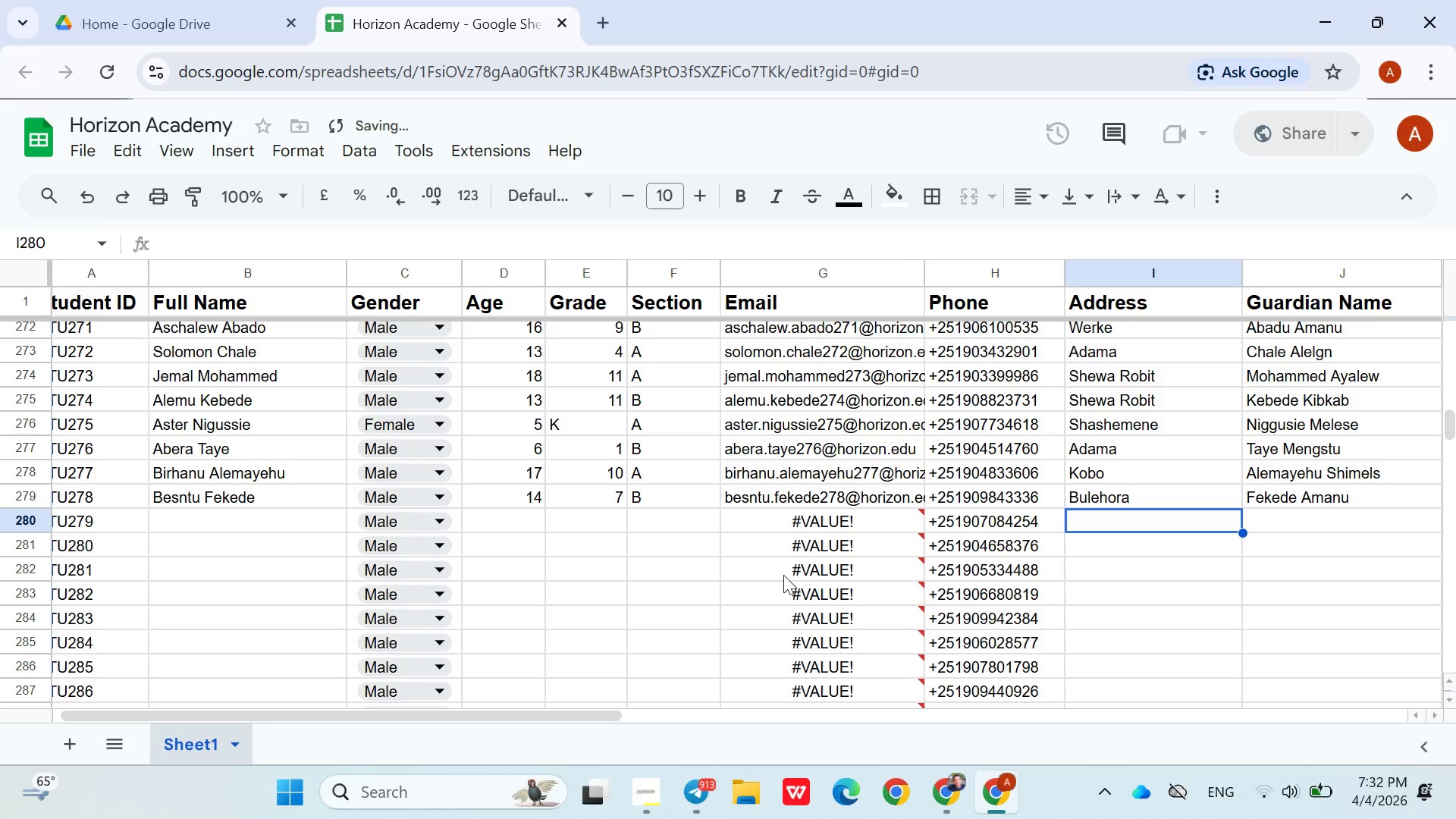 
hold_key(key=ArrowLeft, duration=0.94)
 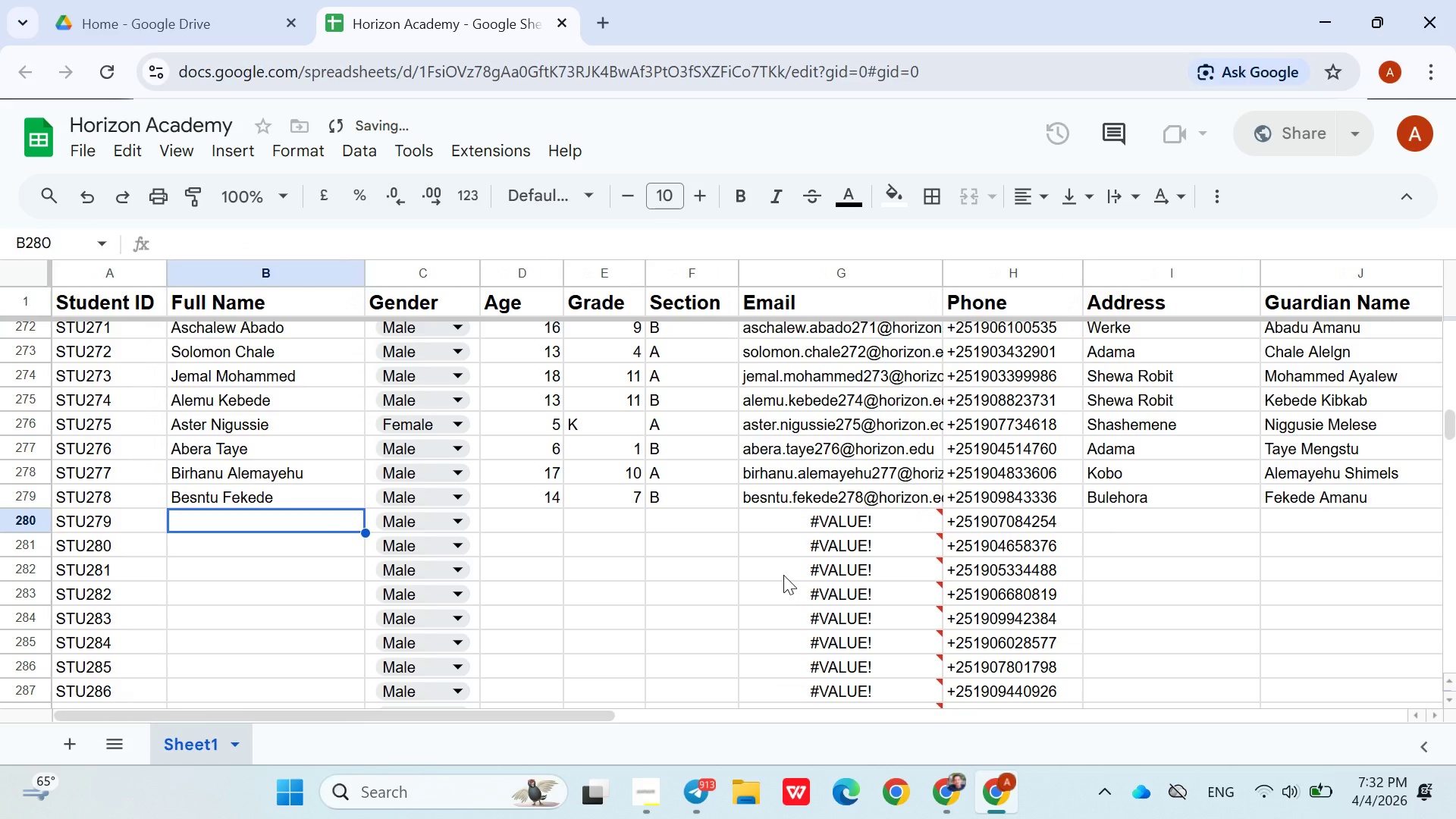 
key(ArrowRight)
 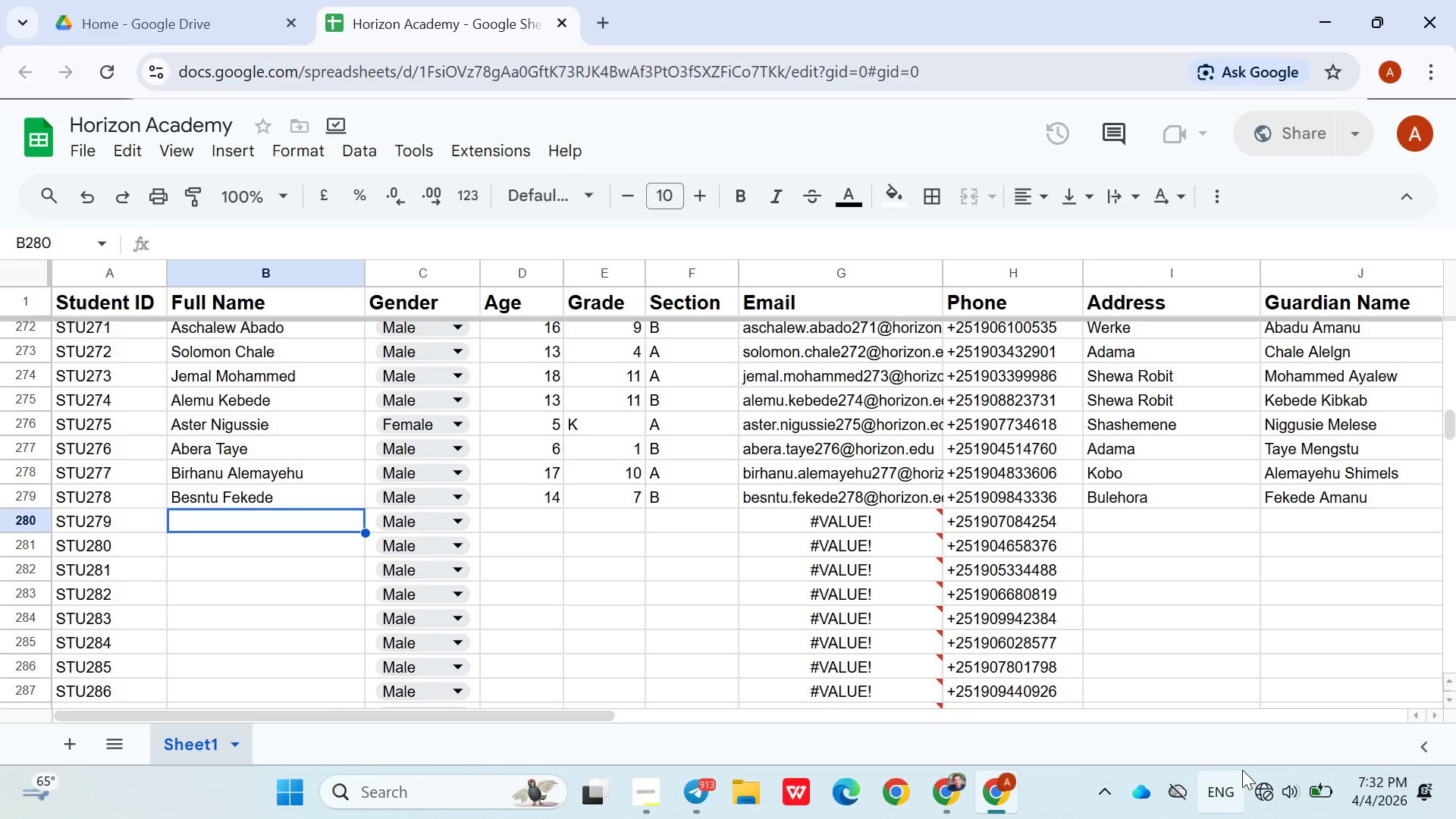 
wait(12.12)
 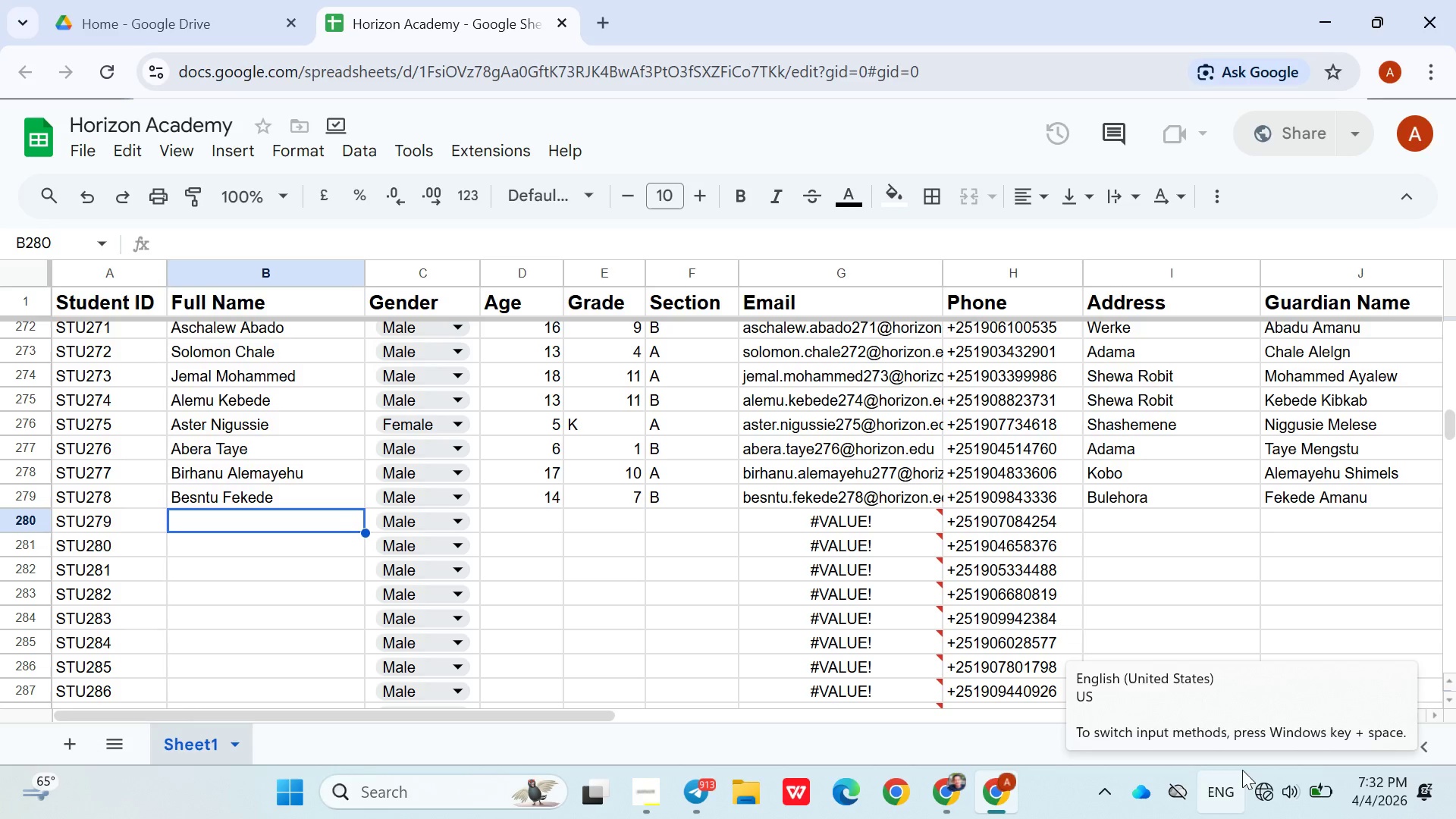 
type(Nejima Mohammed)
 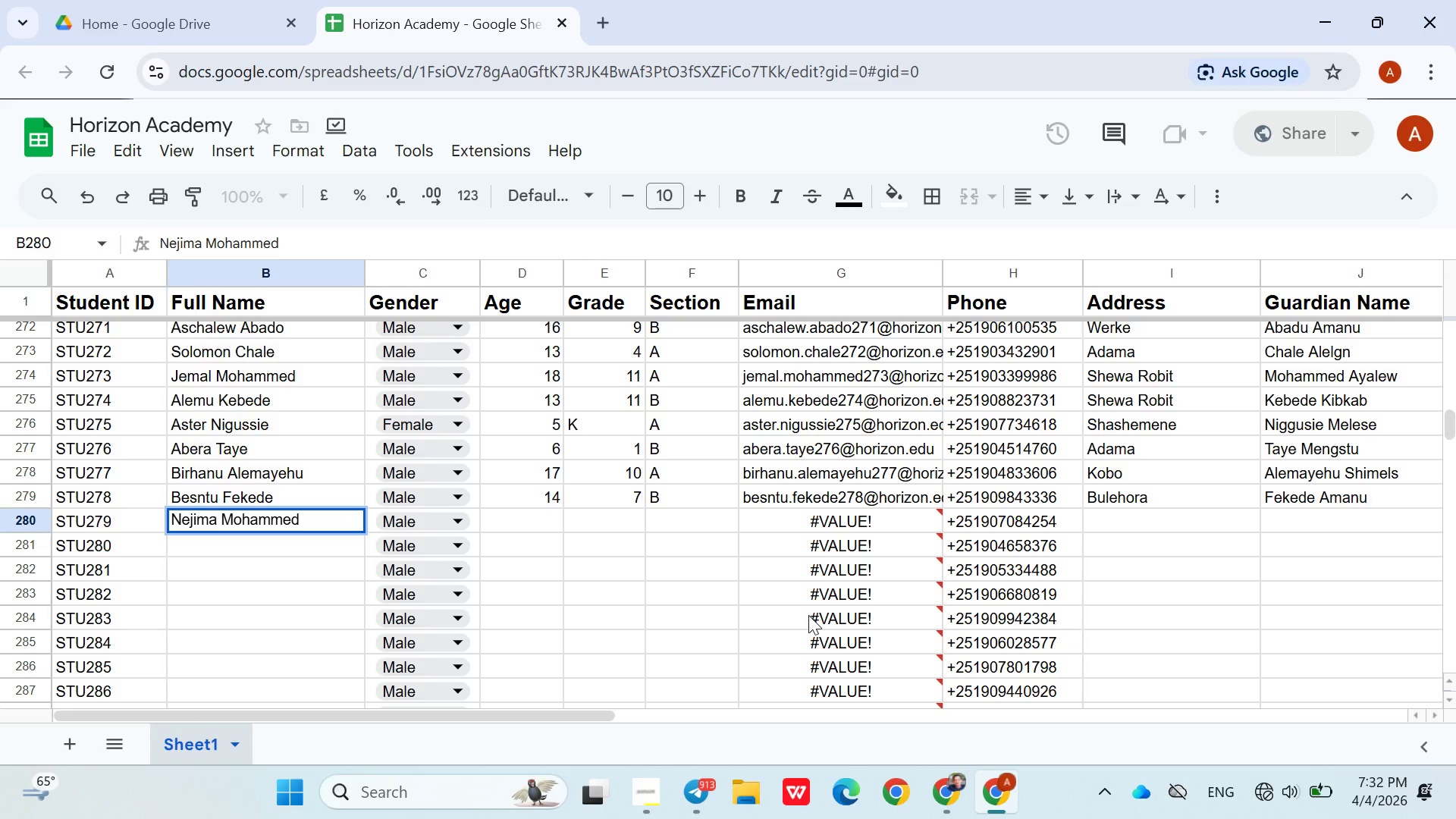 
key(ArrowRight)
 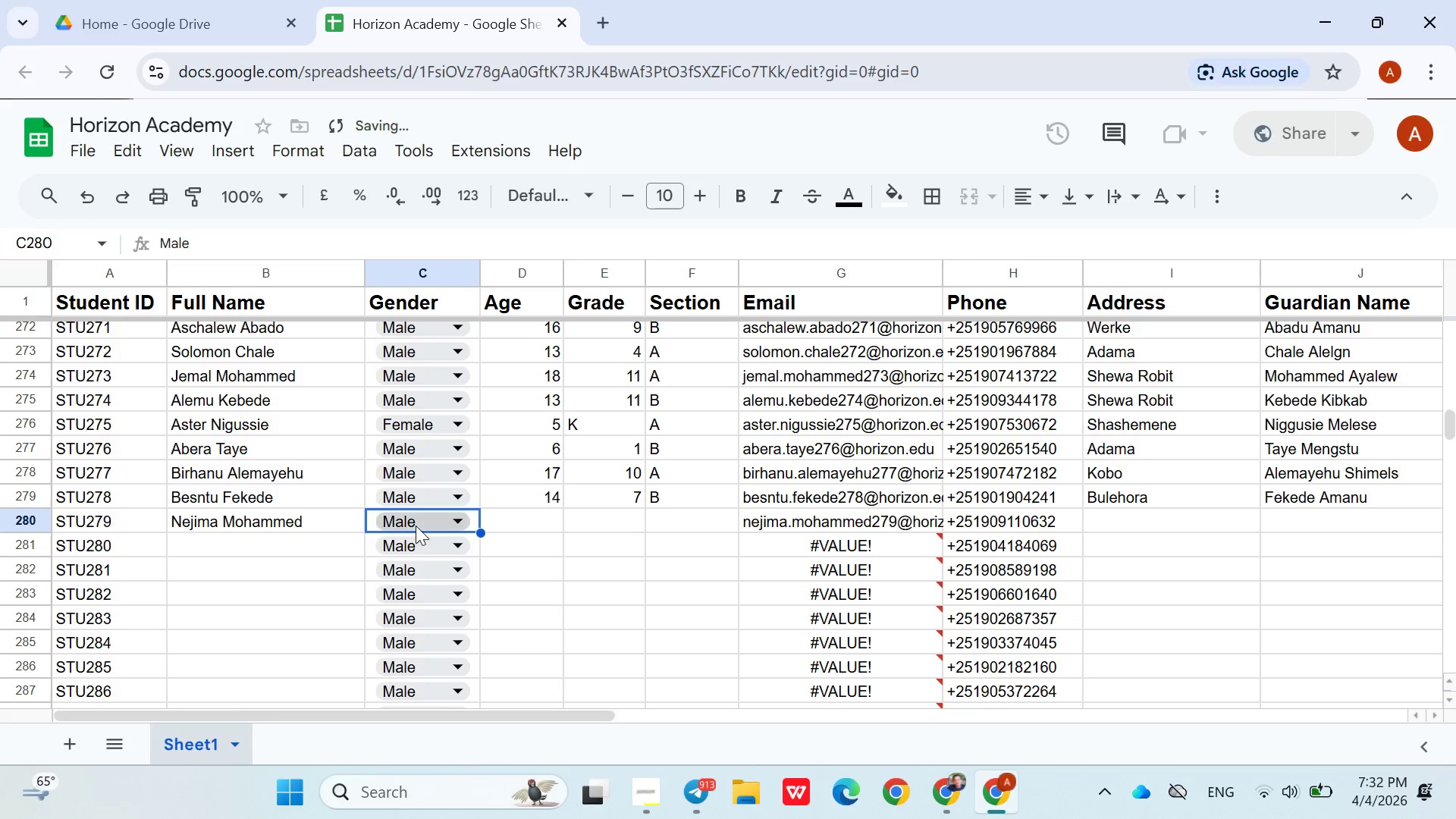 
left_click([416, 521])
 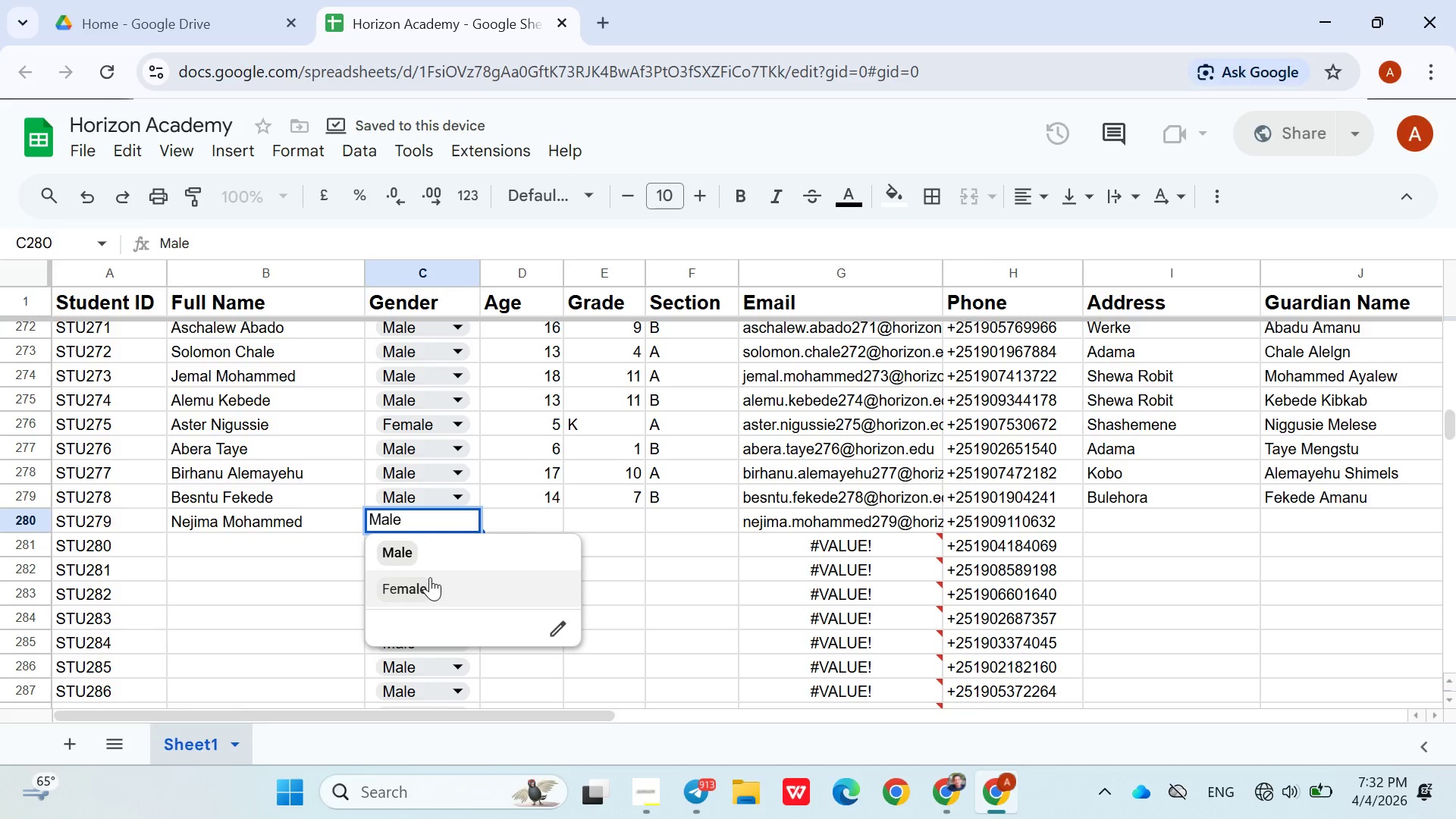 
left_click([430, 580])
 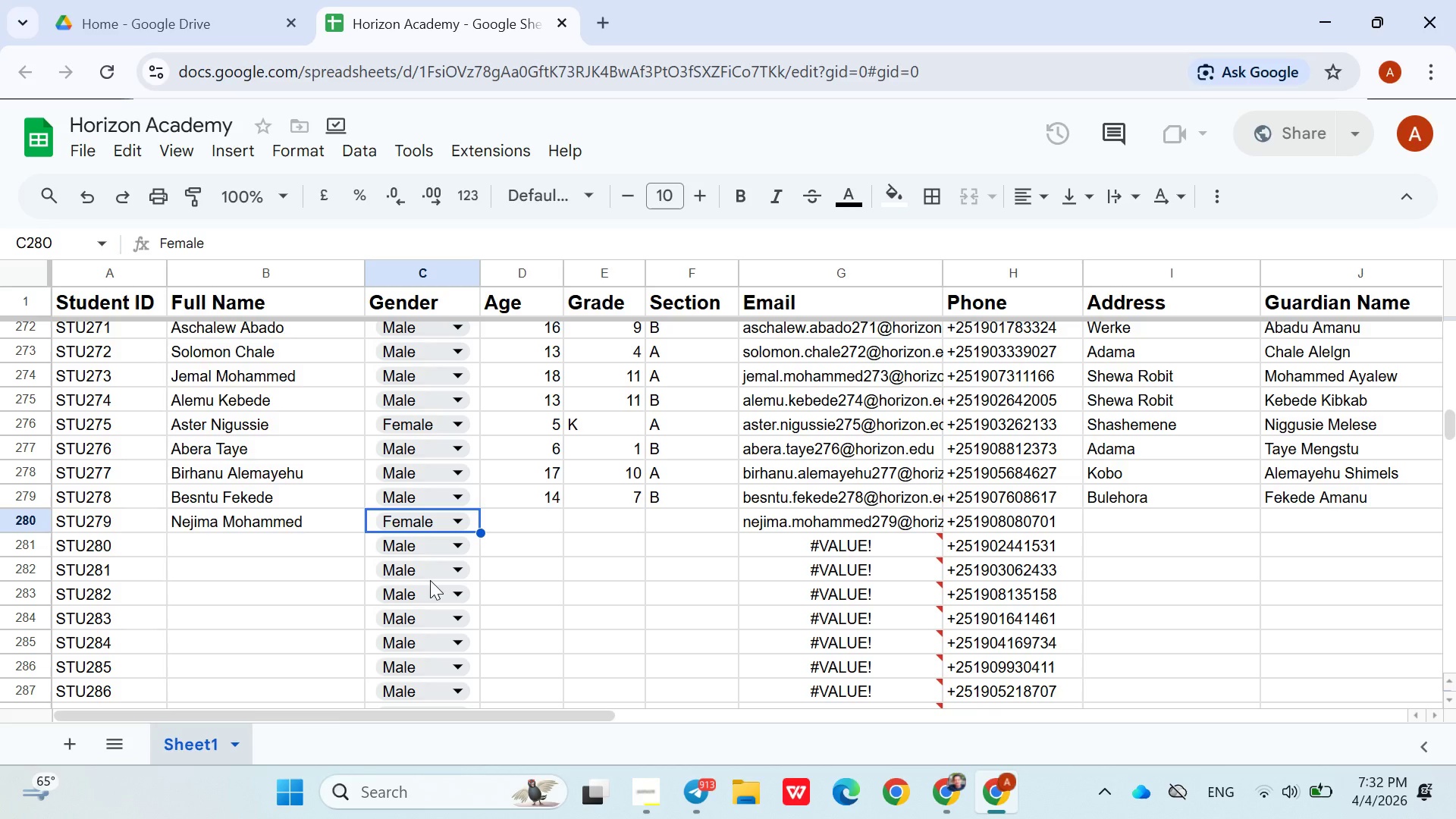 
wait(10.14)
 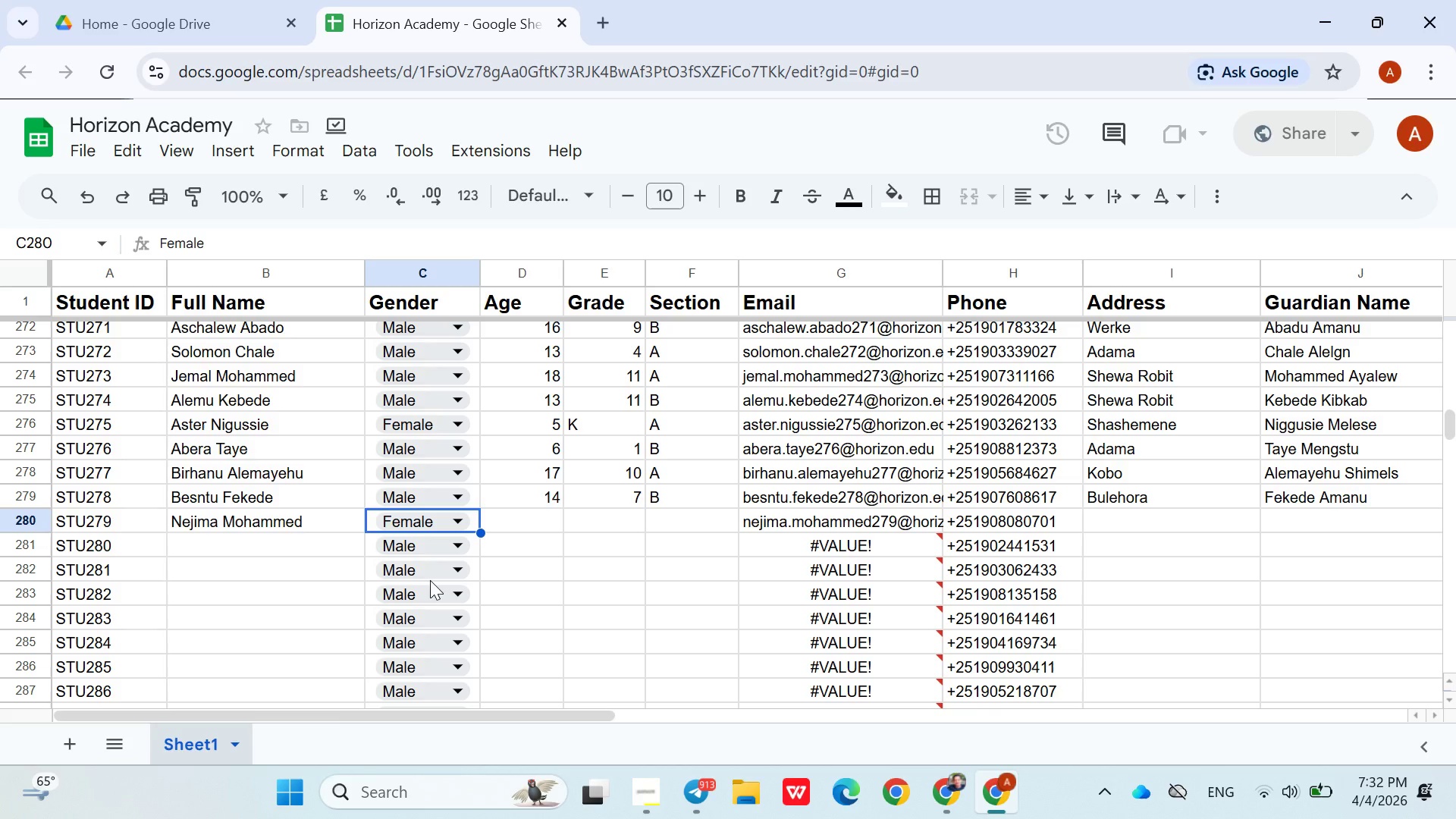 
left_click([512, 524])
 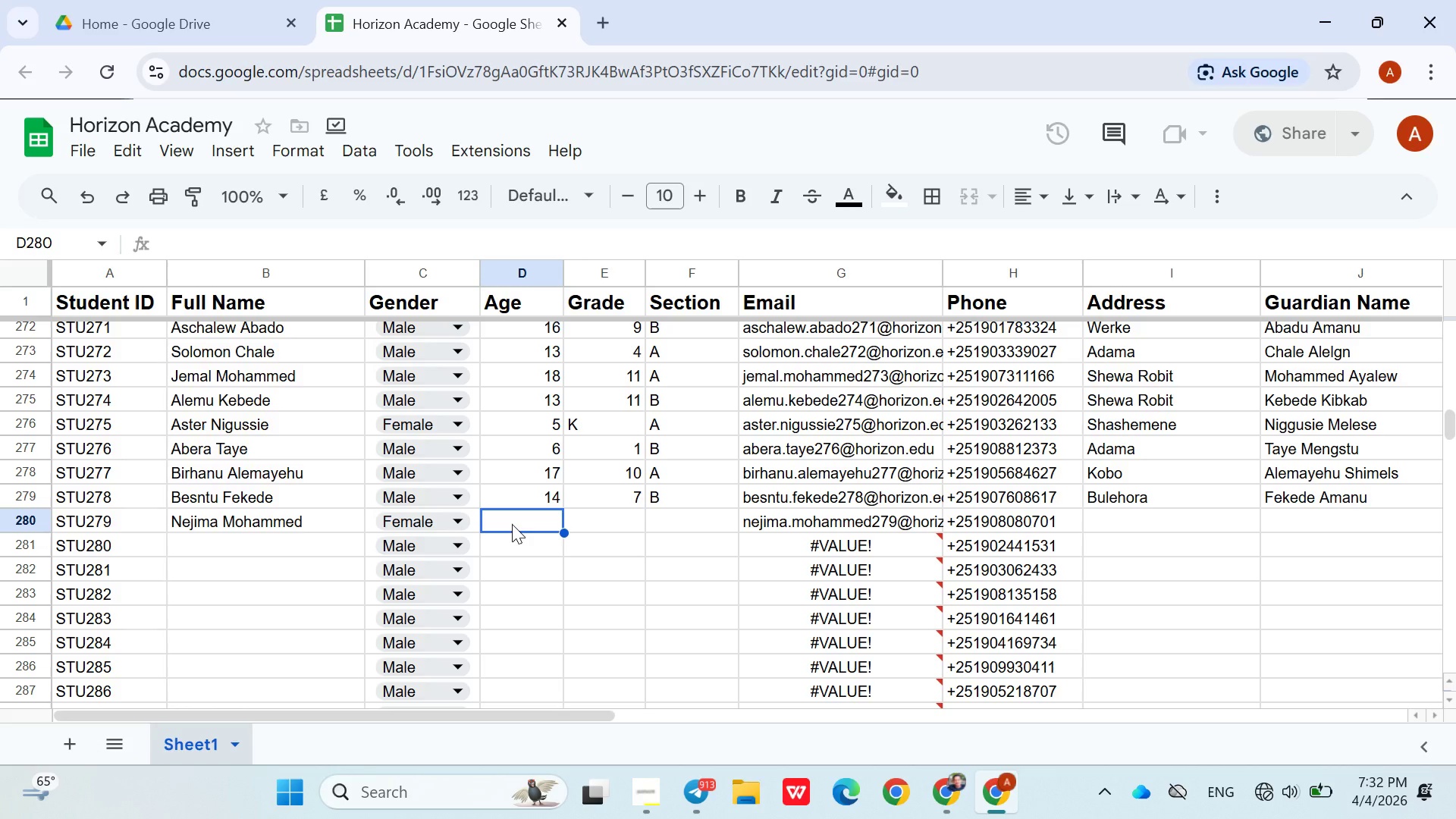 
type(11)
 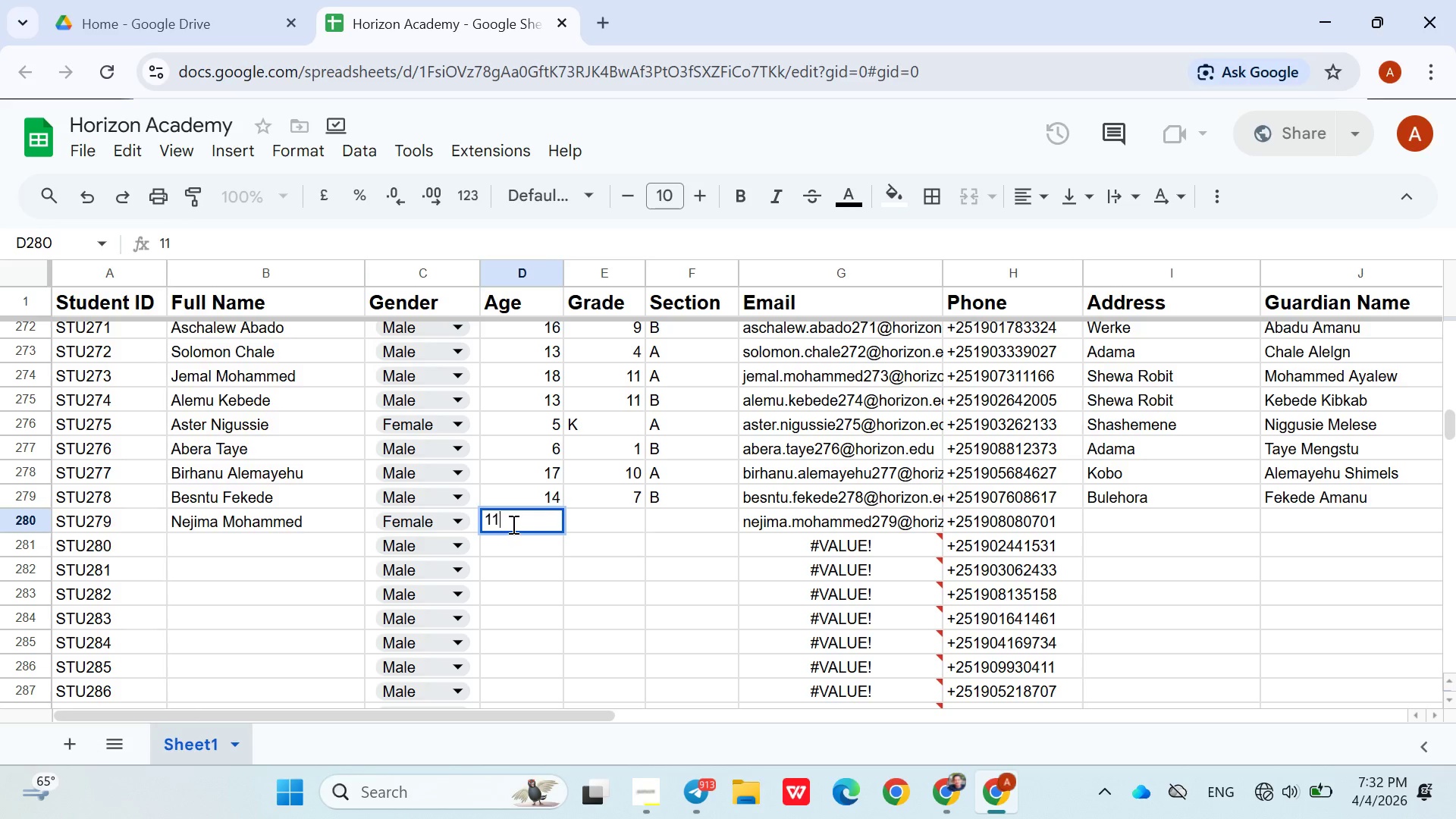 
key(ArrowRight)
 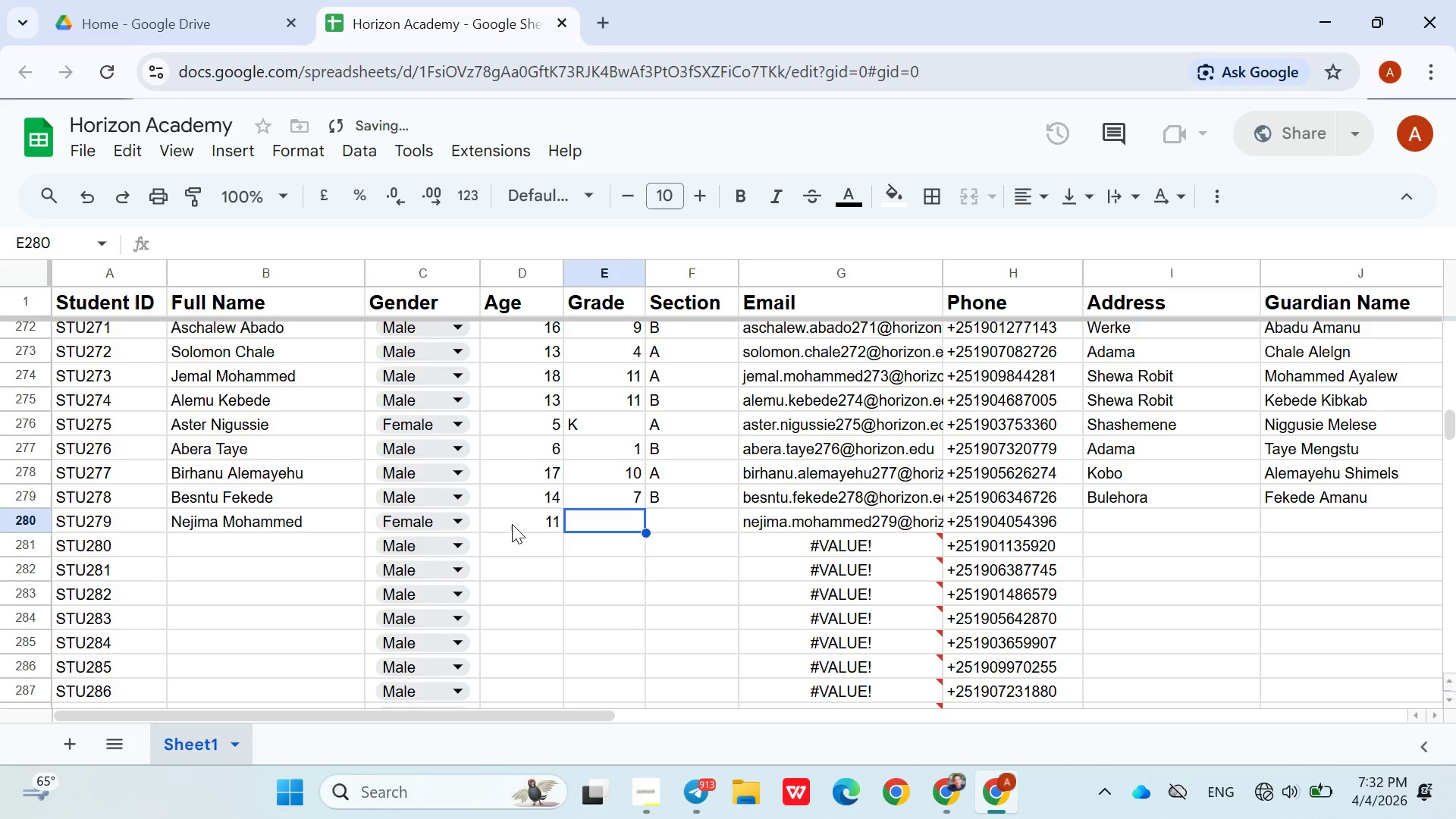 
key(ArrowRight)
 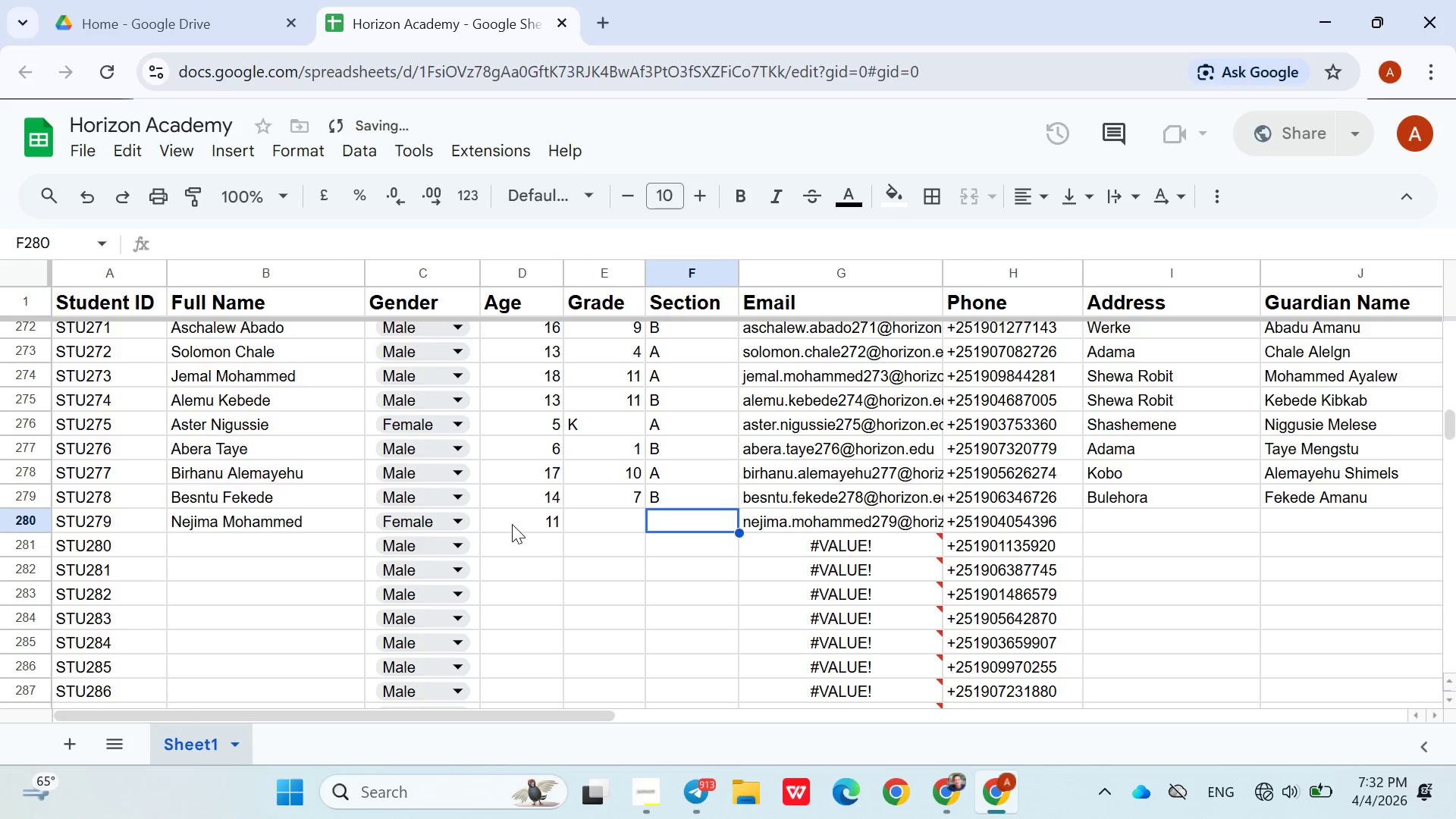 
key(ArrowRight)
 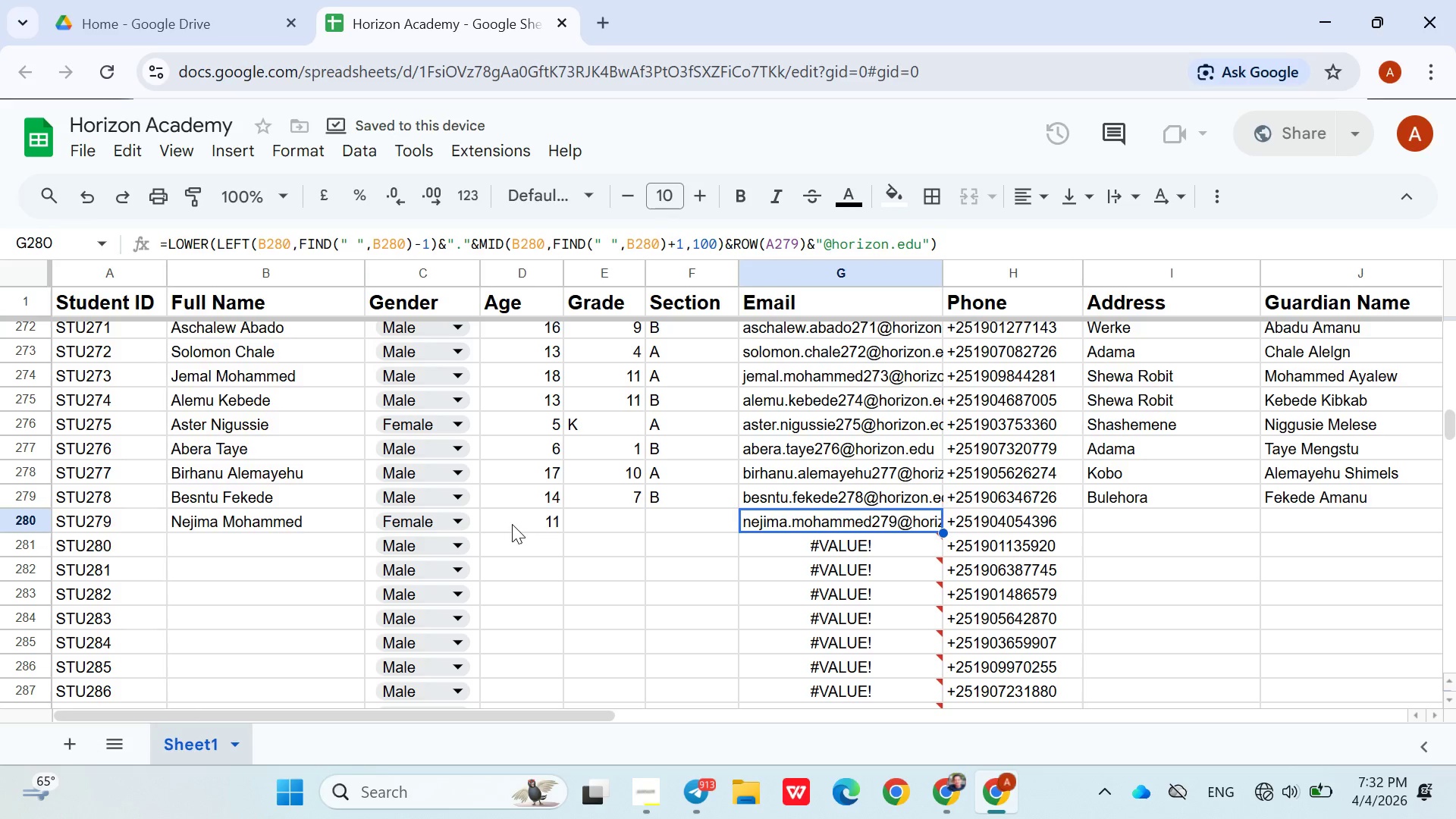 
key(ArrowLeft)
 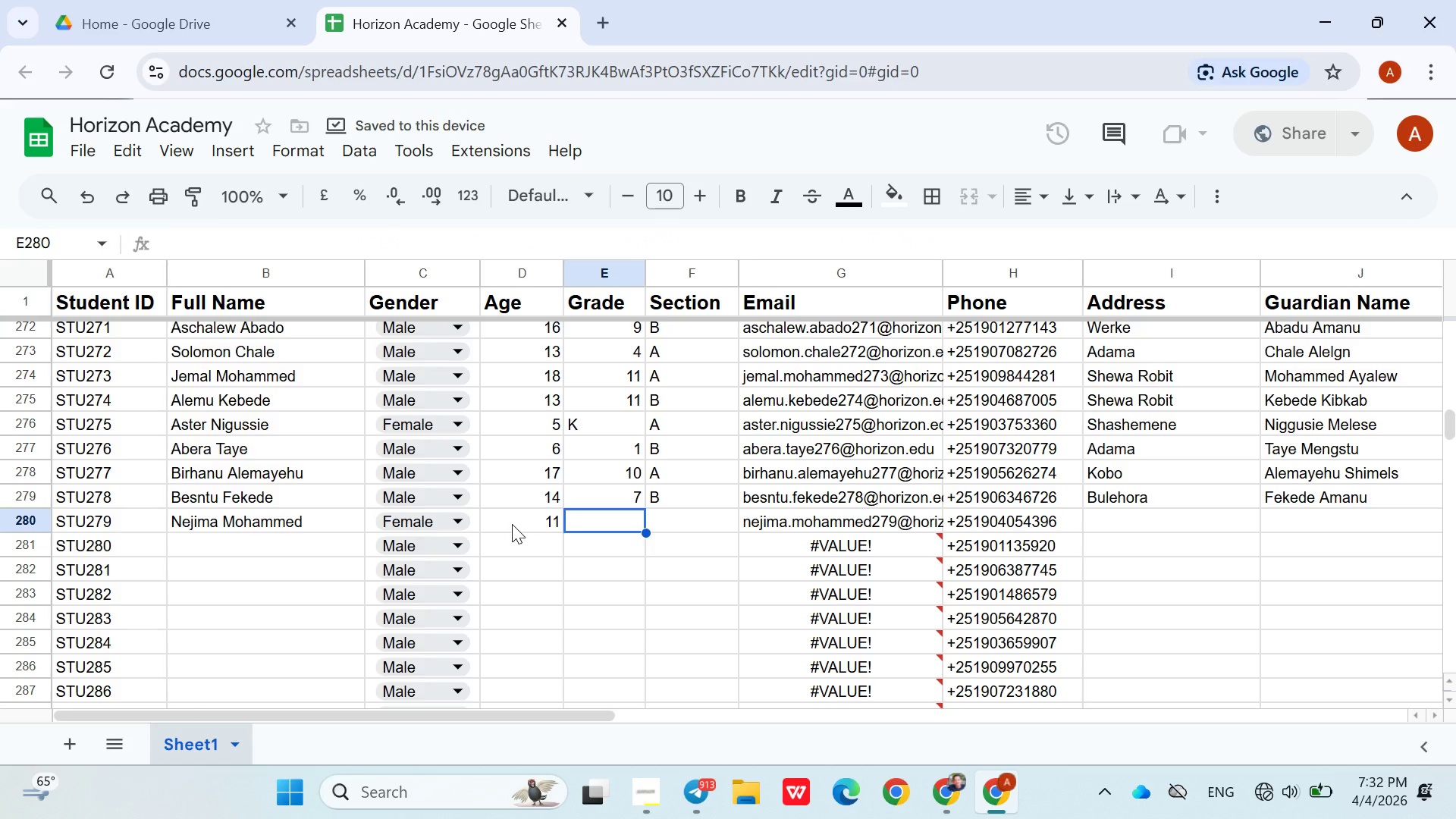 
key(ArrowLeft)
 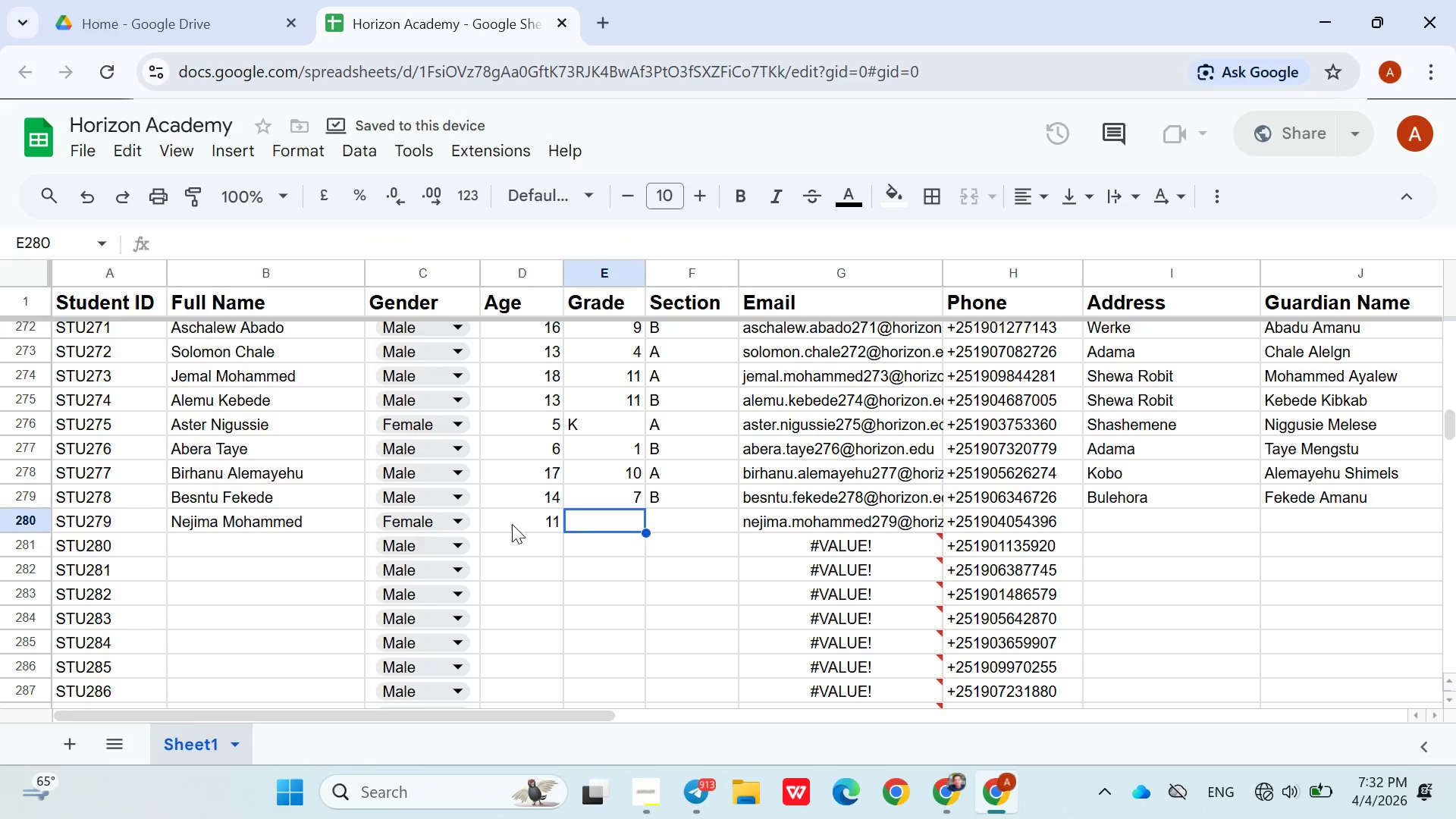 
key(4)
 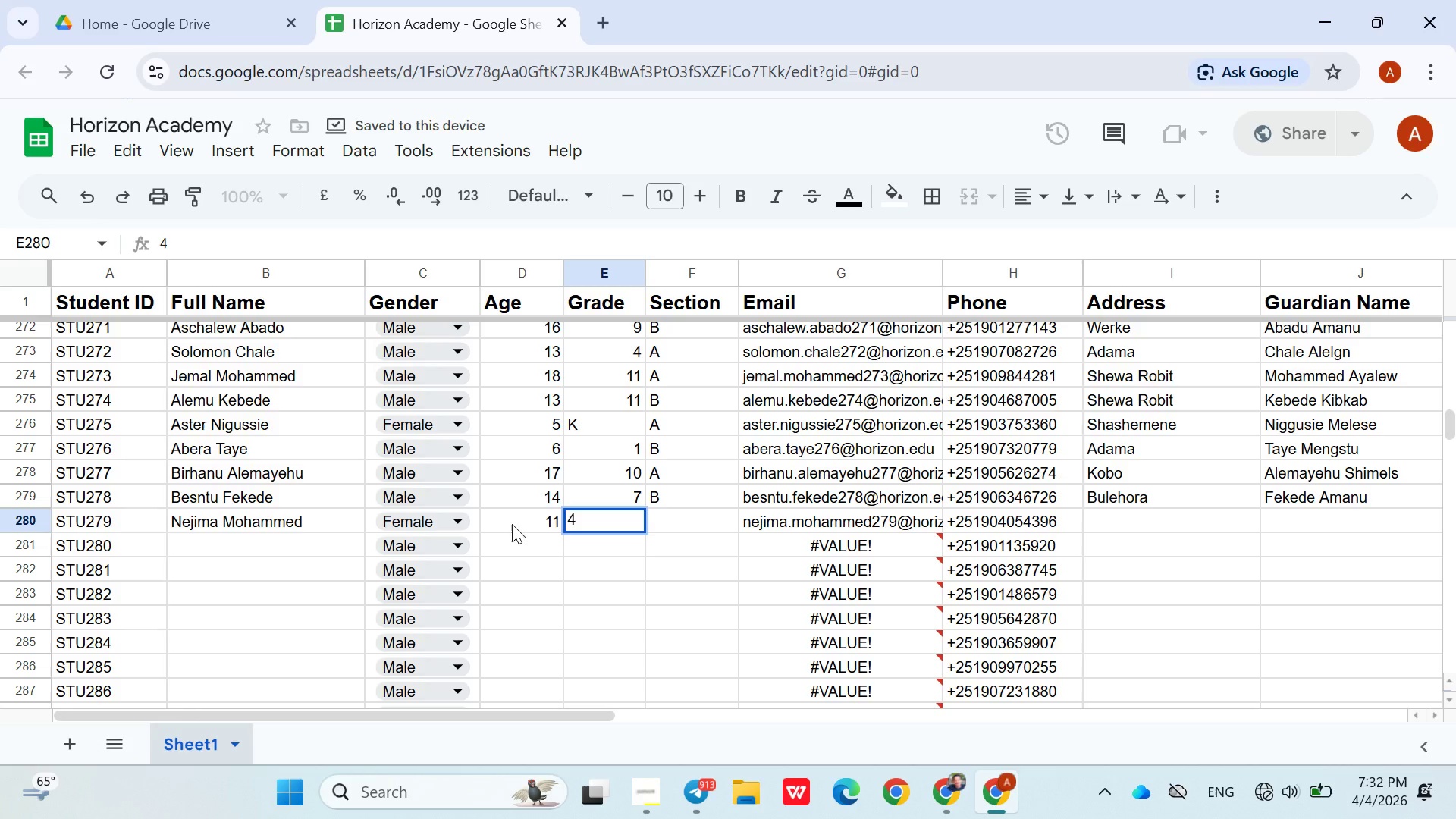 
key(ArrowRight)
 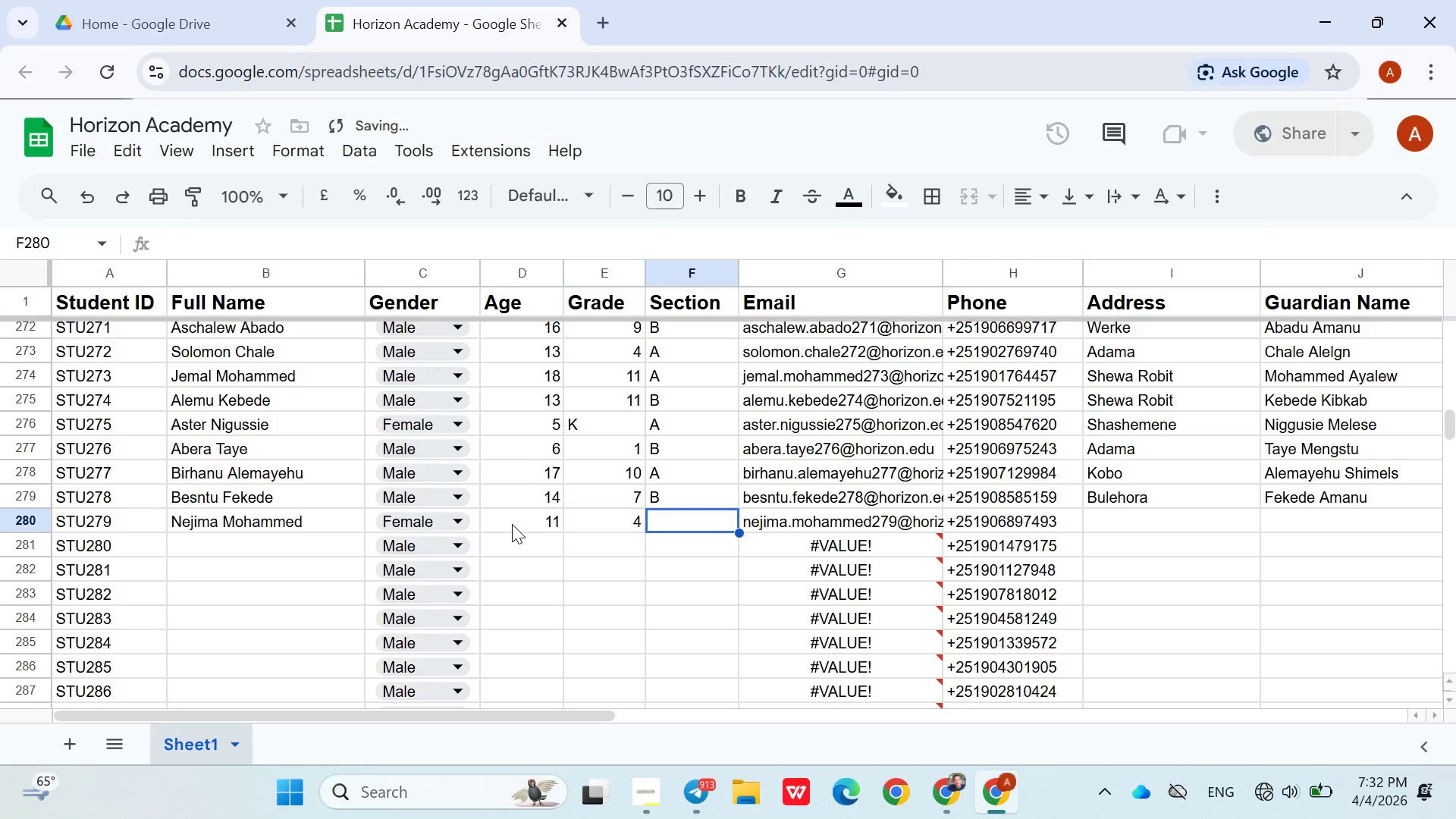 
key(Shift+A)
 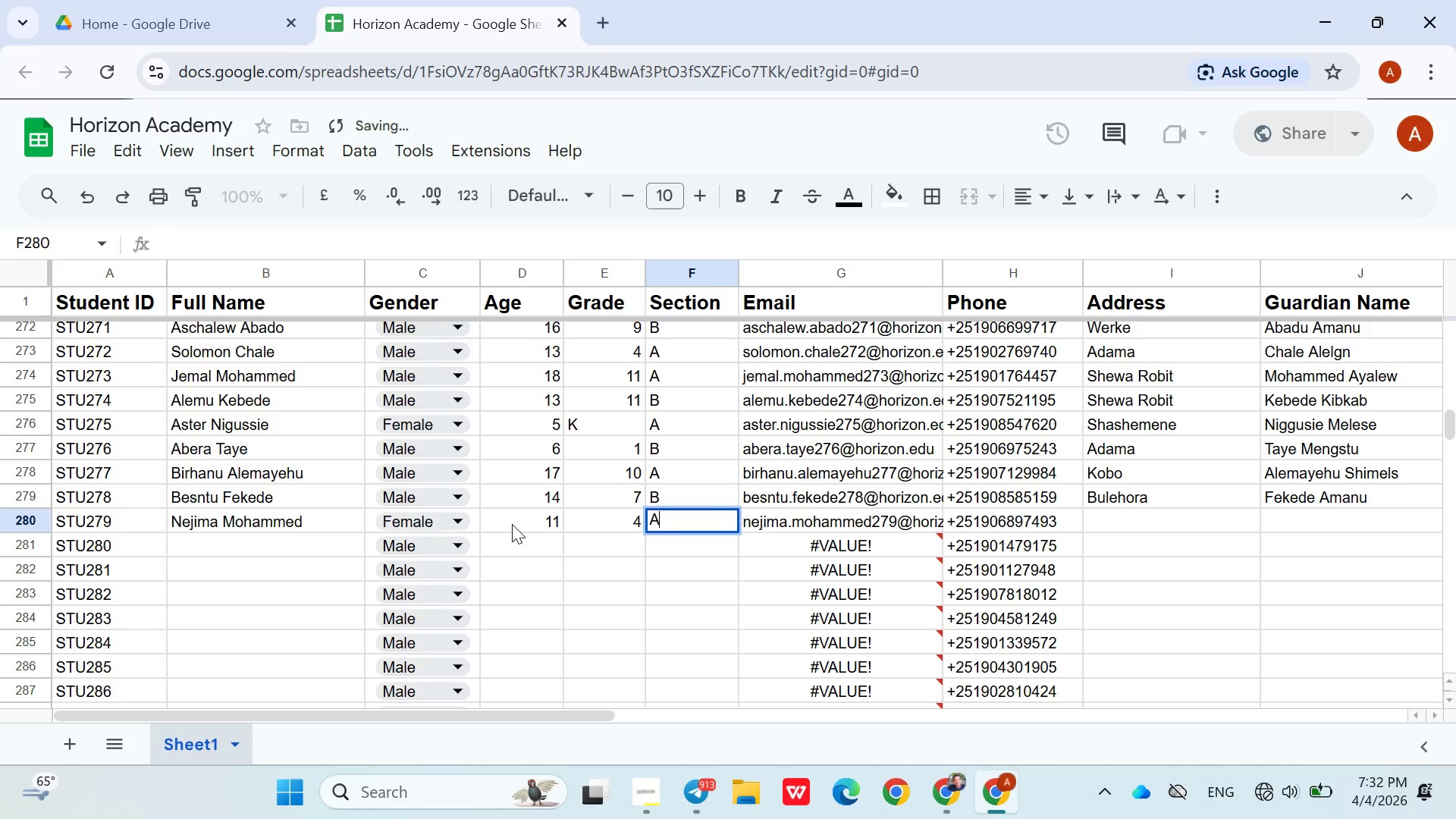 
key(Shift+ArrowRight)
 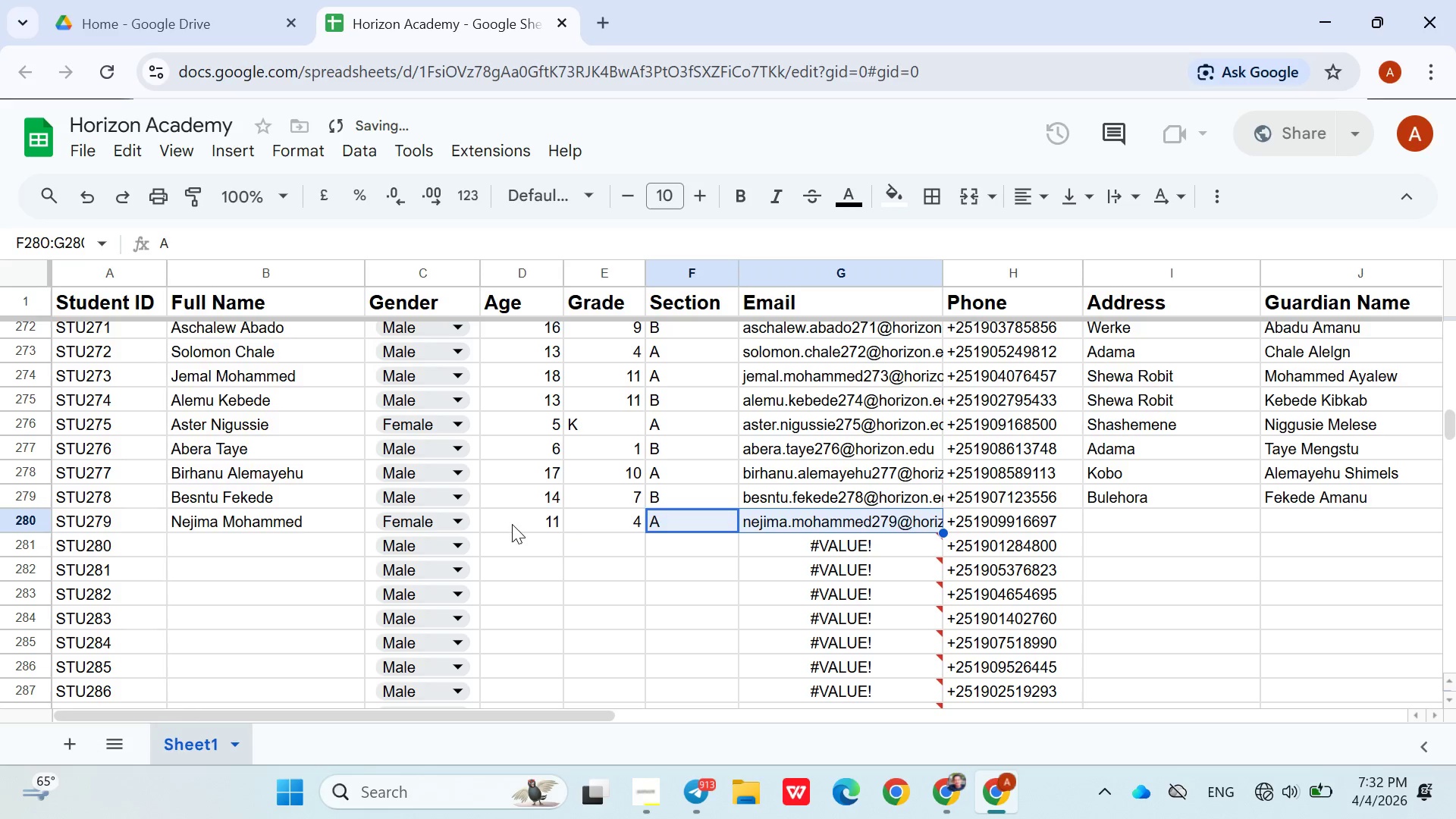 
key(ArrowRight)
 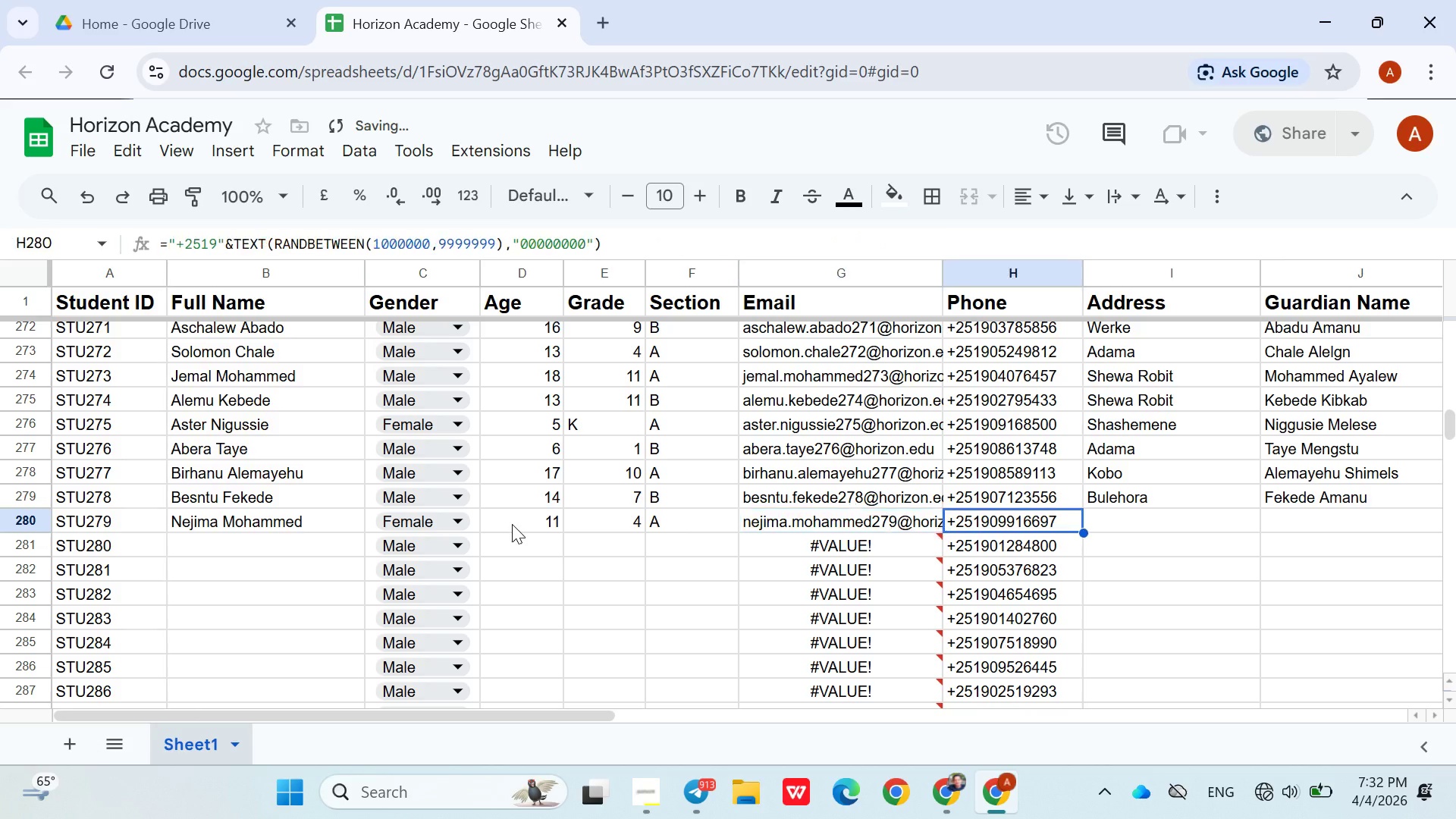 
key(ArrowRight)
 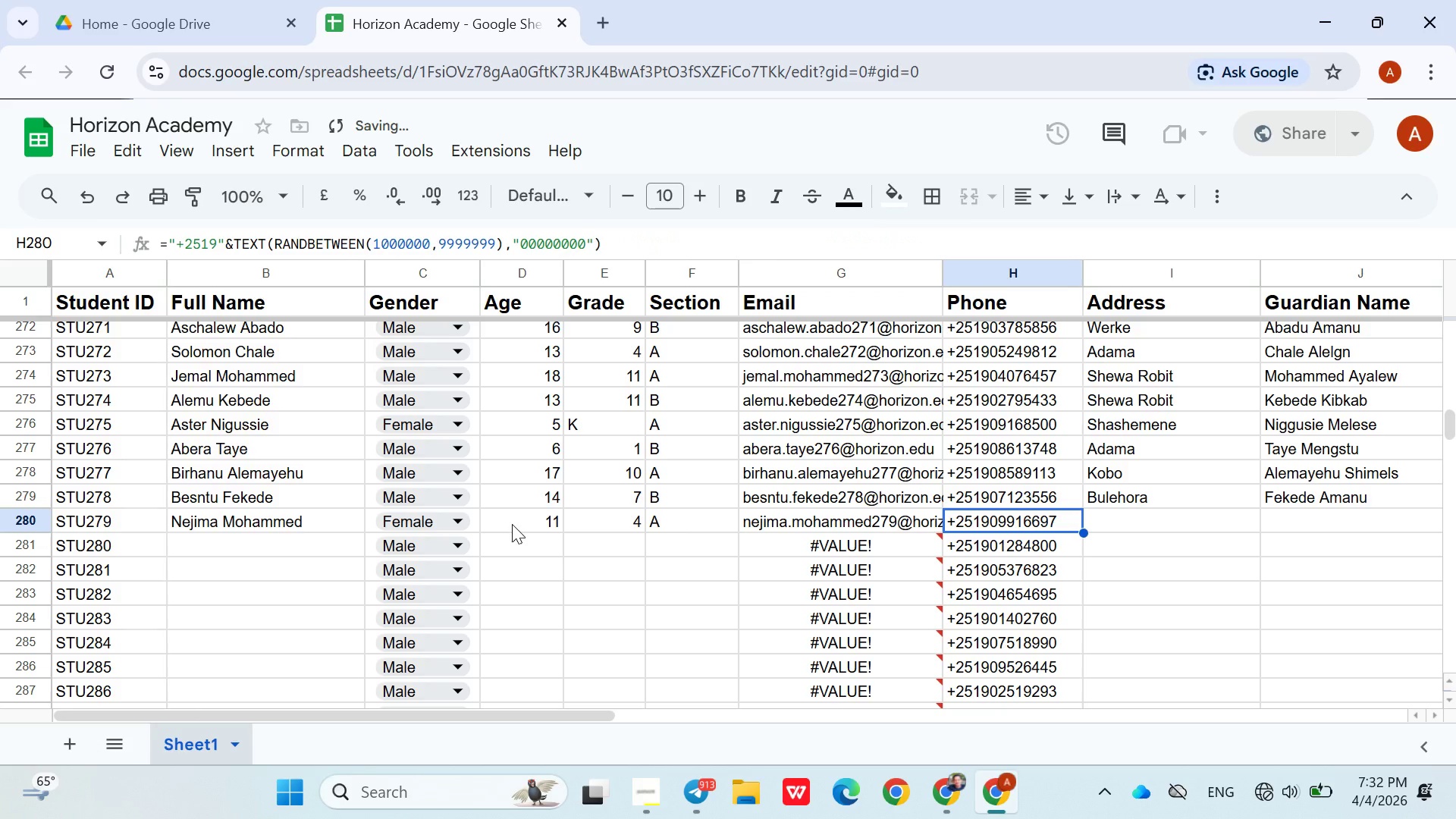 
key(ArrowRight)
 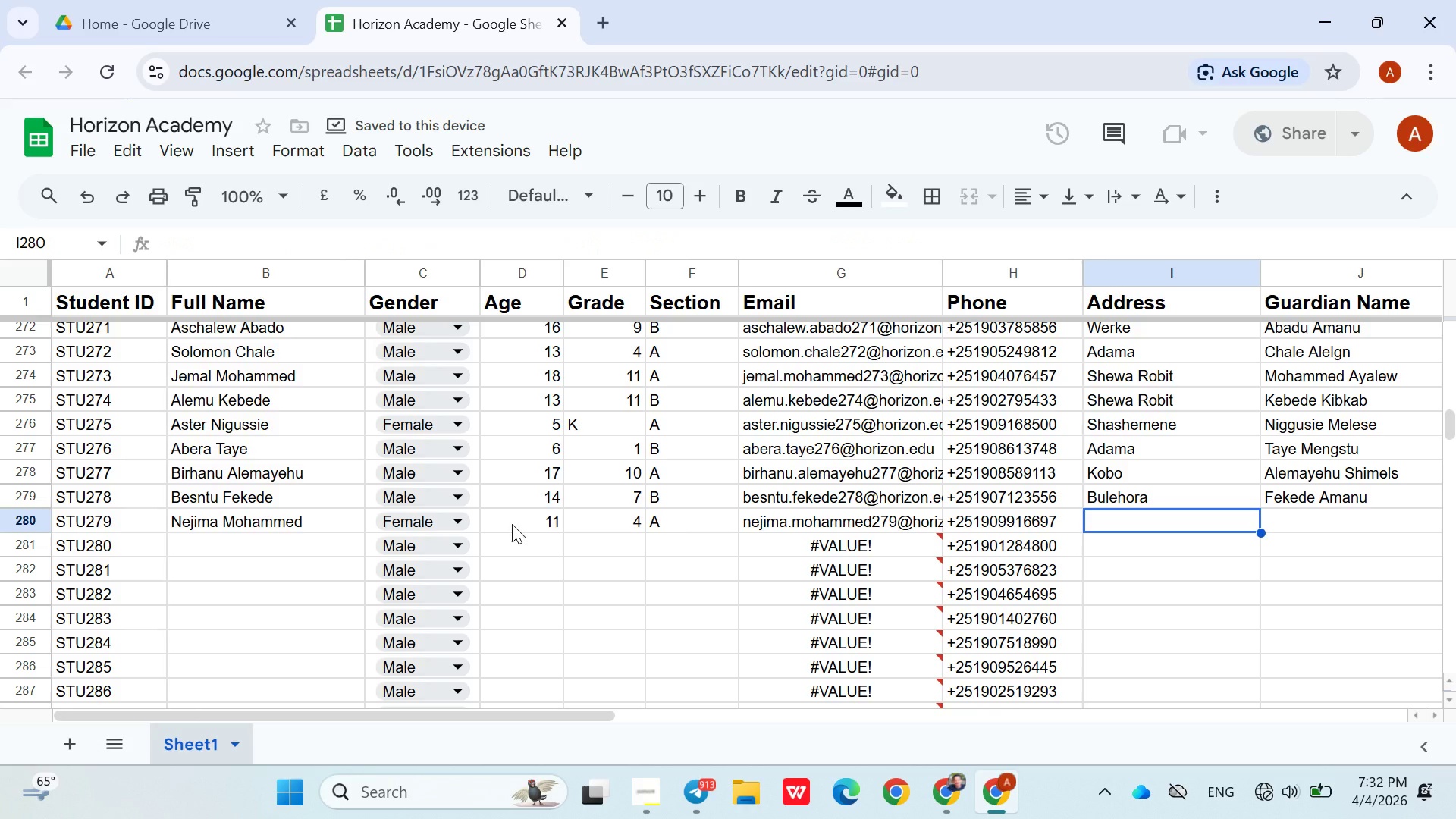 
type(Sha)
 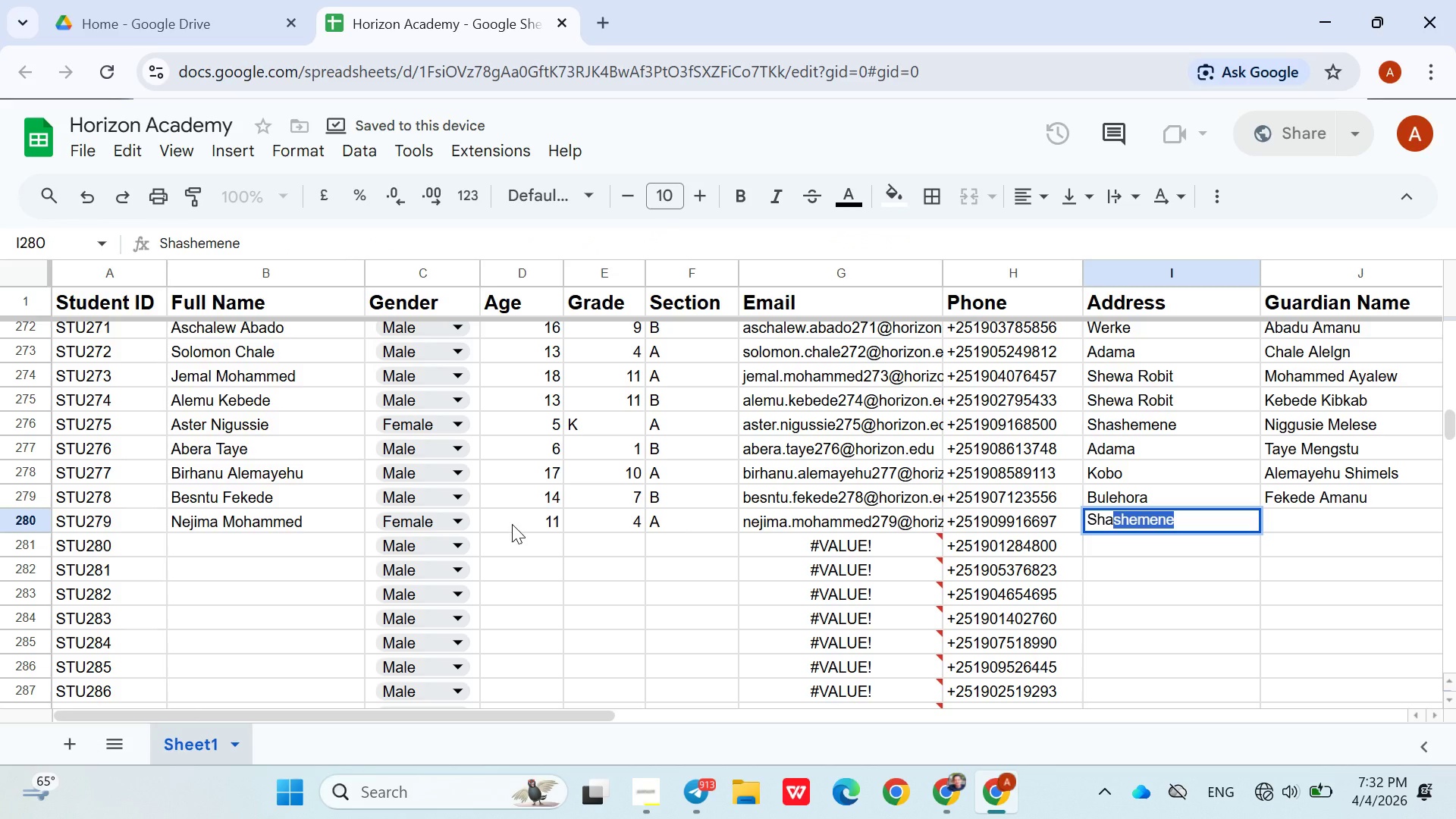 
key(ArrowRight)
 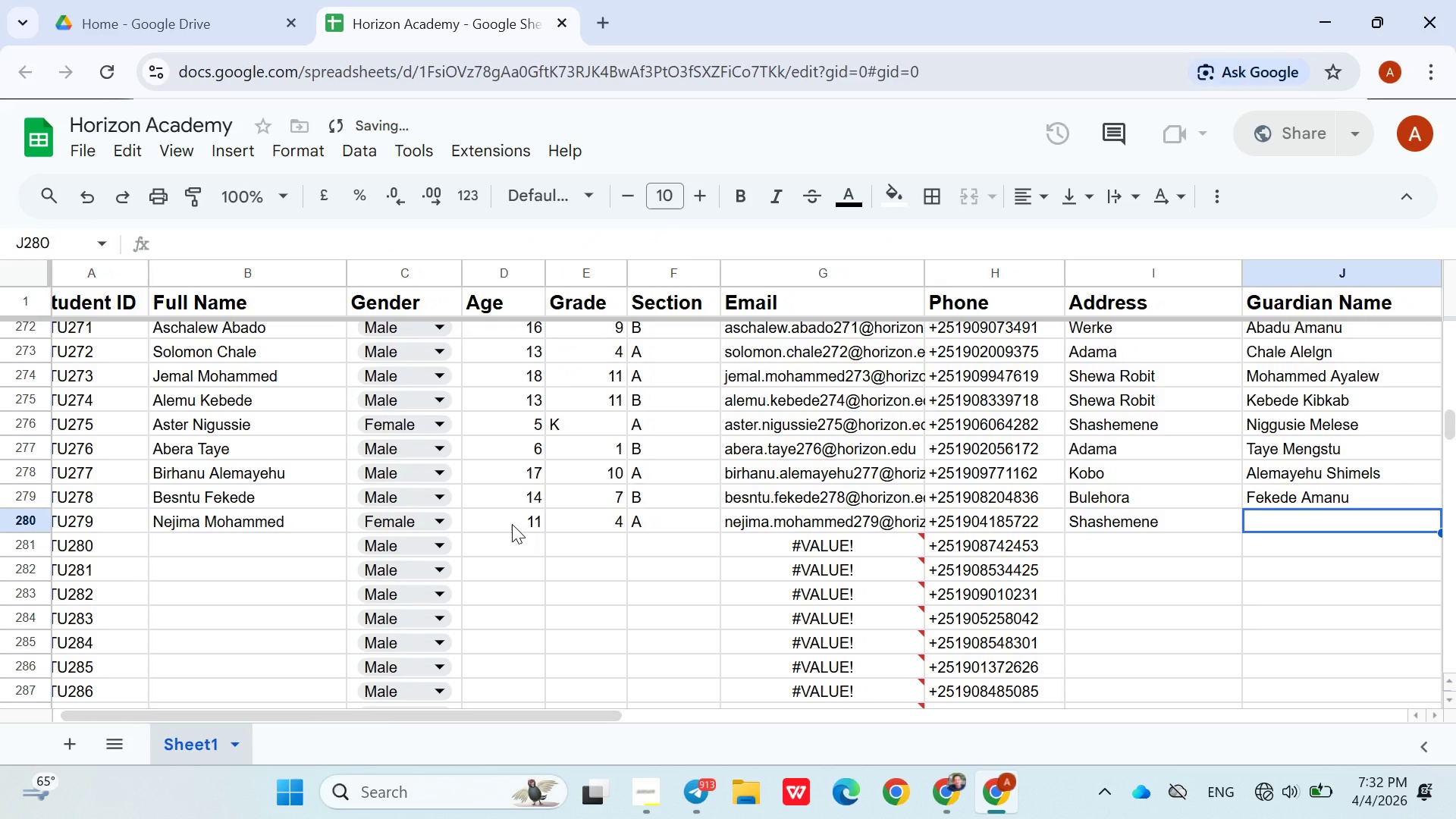 
type(Mohammed)
 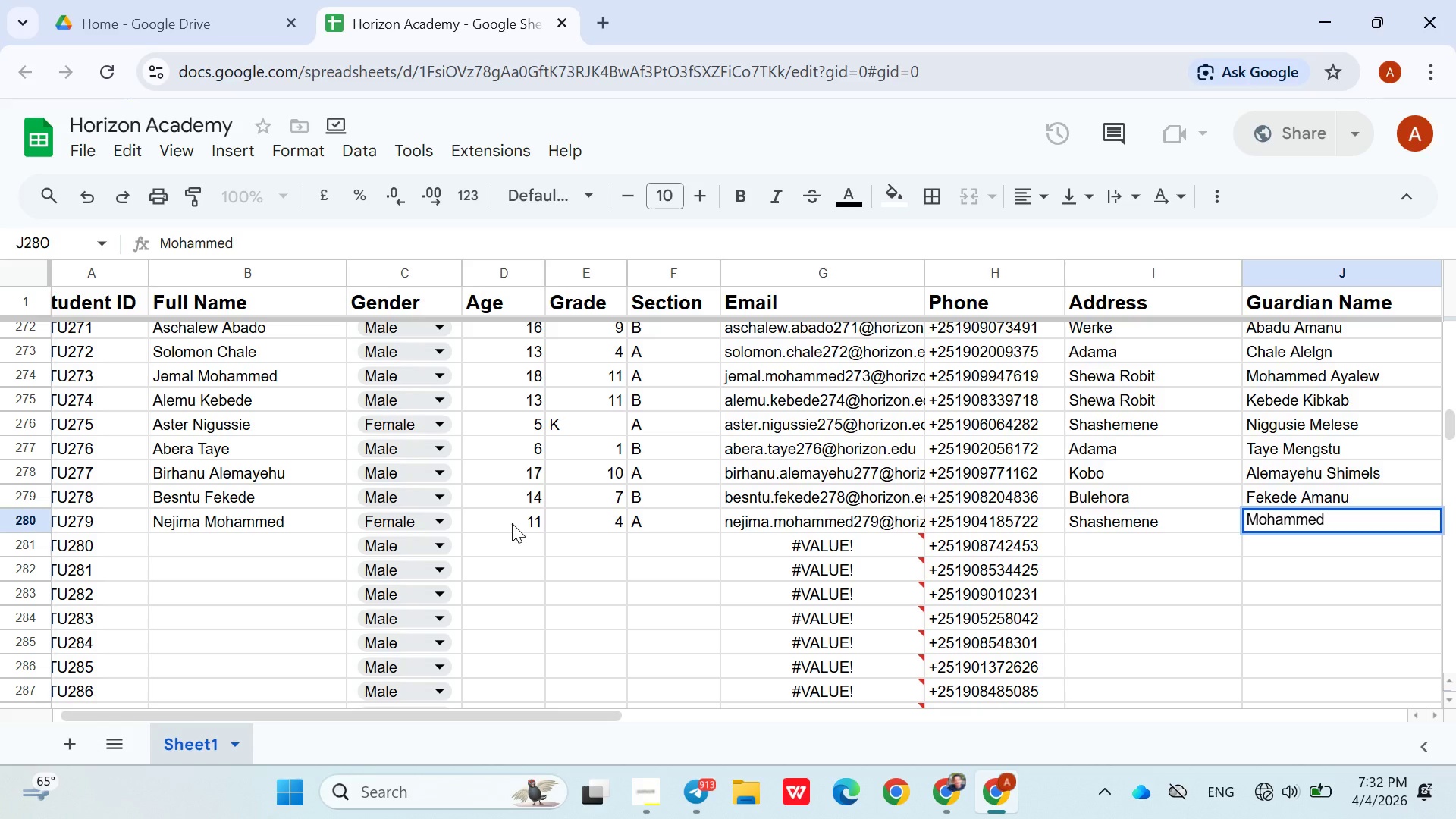 
type( Alemu)
 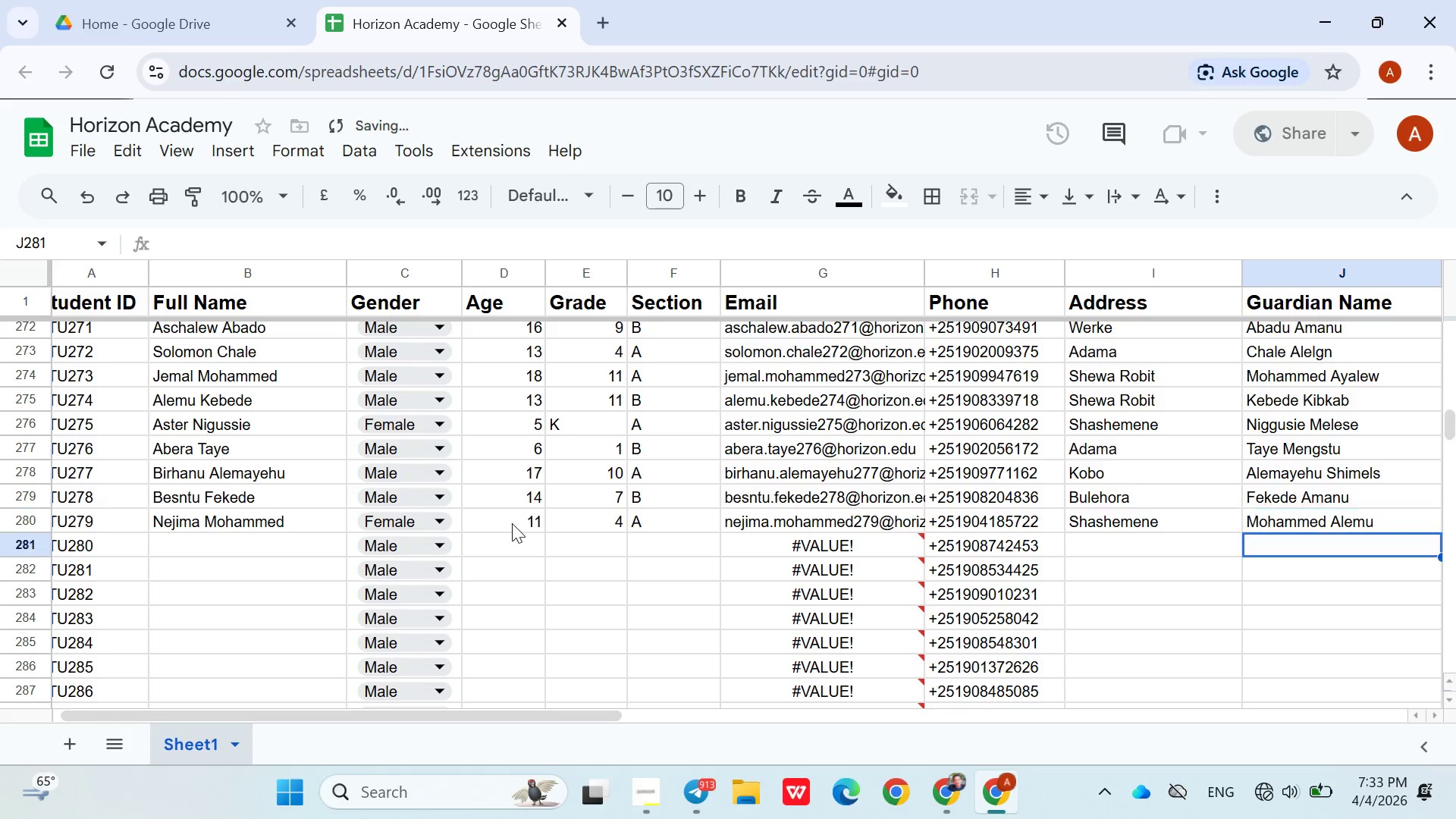 
 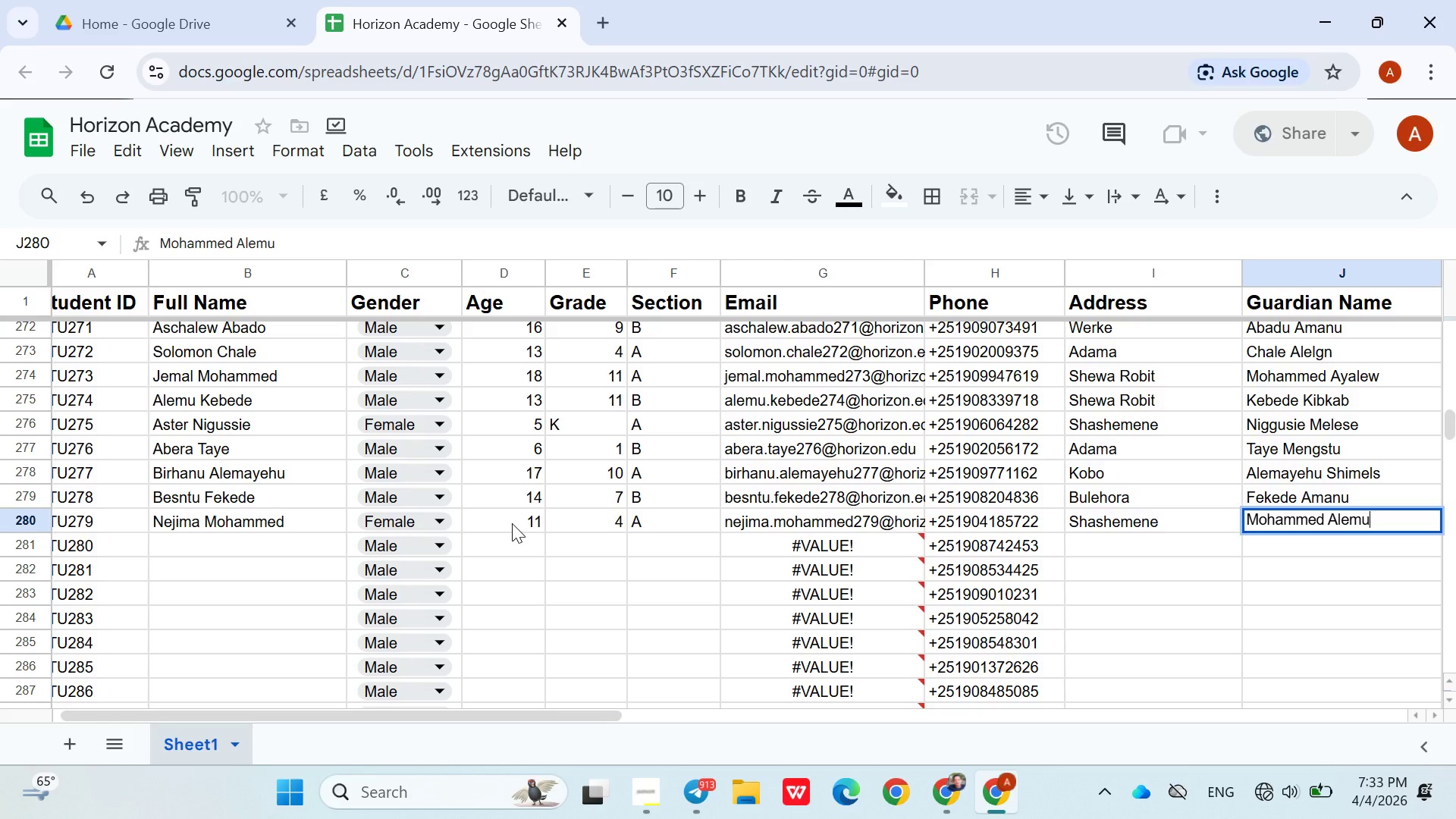 
key(ArrowDown)
 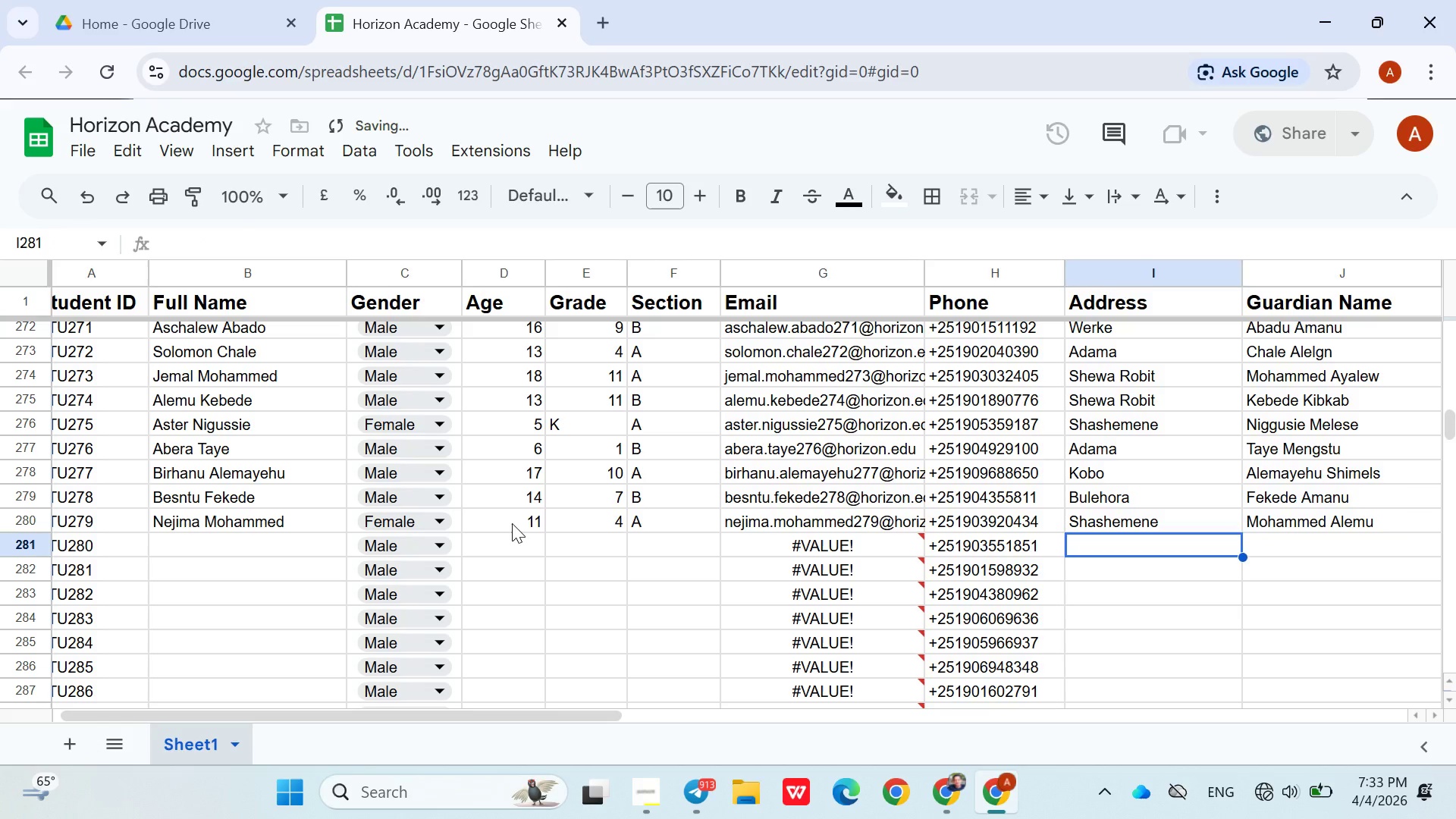 
hold_key(key=ArrowLeft, duration=0.89)
 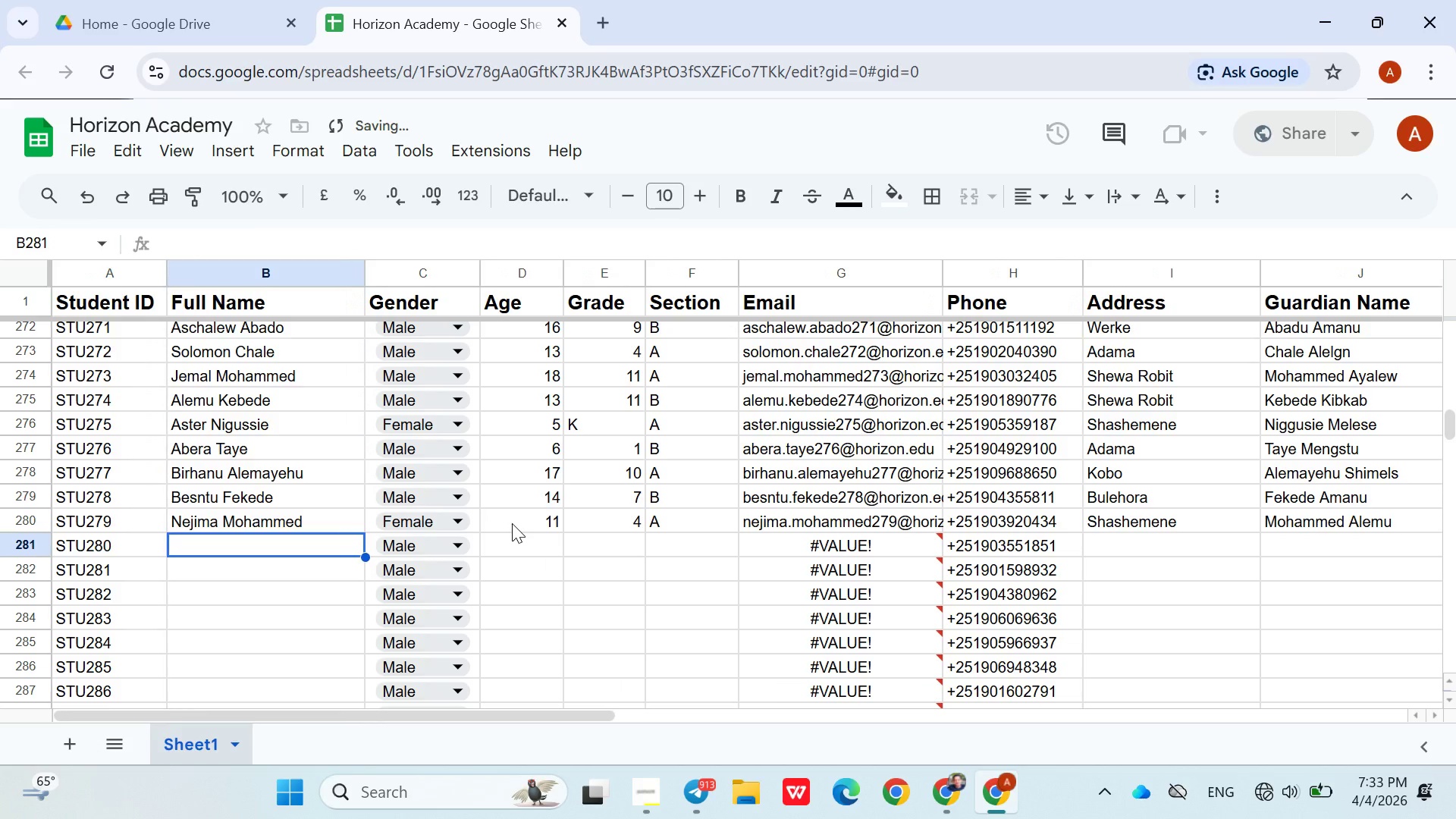 
key(ArrowRight)
 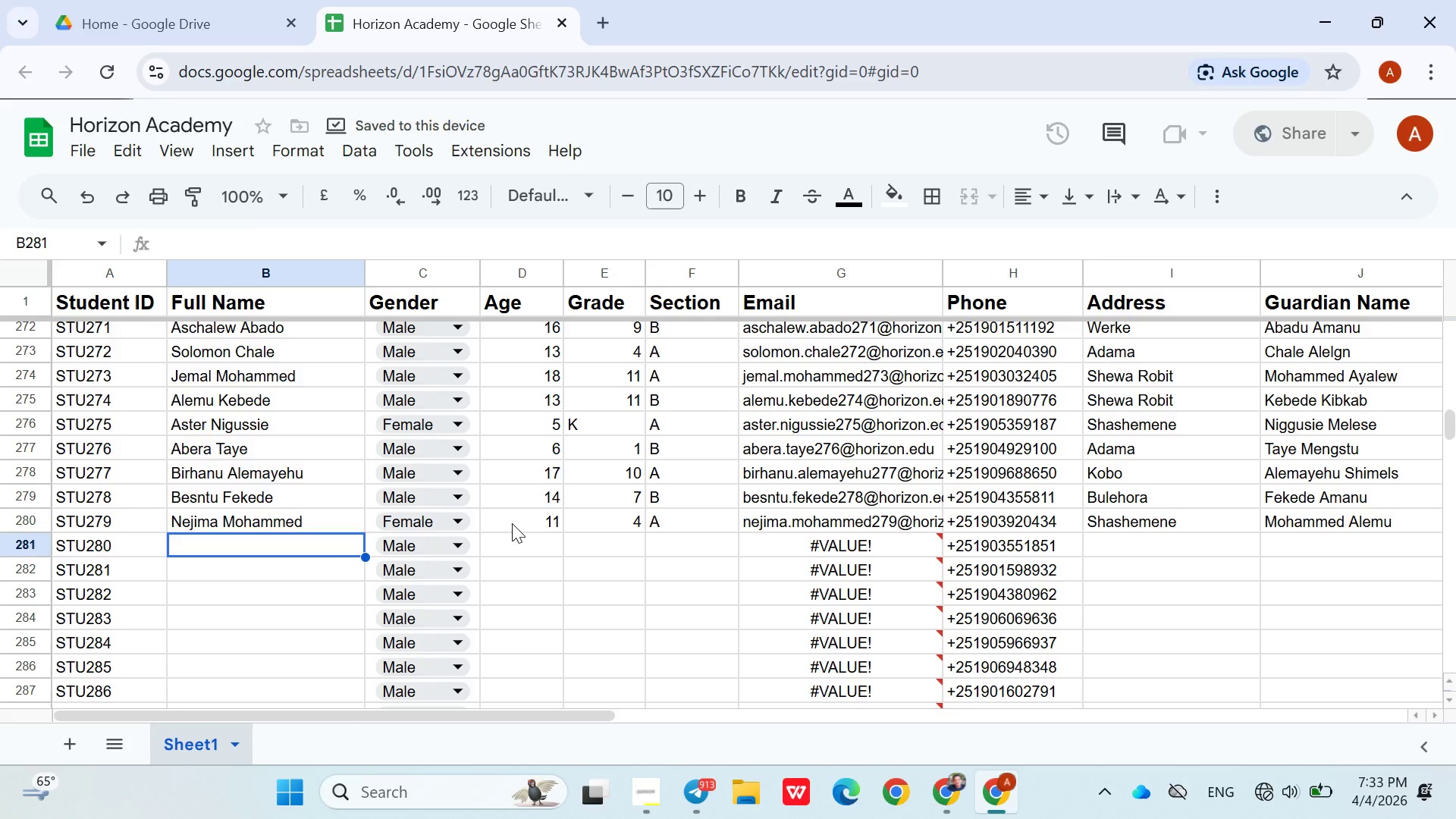 
type(Gubsa)
 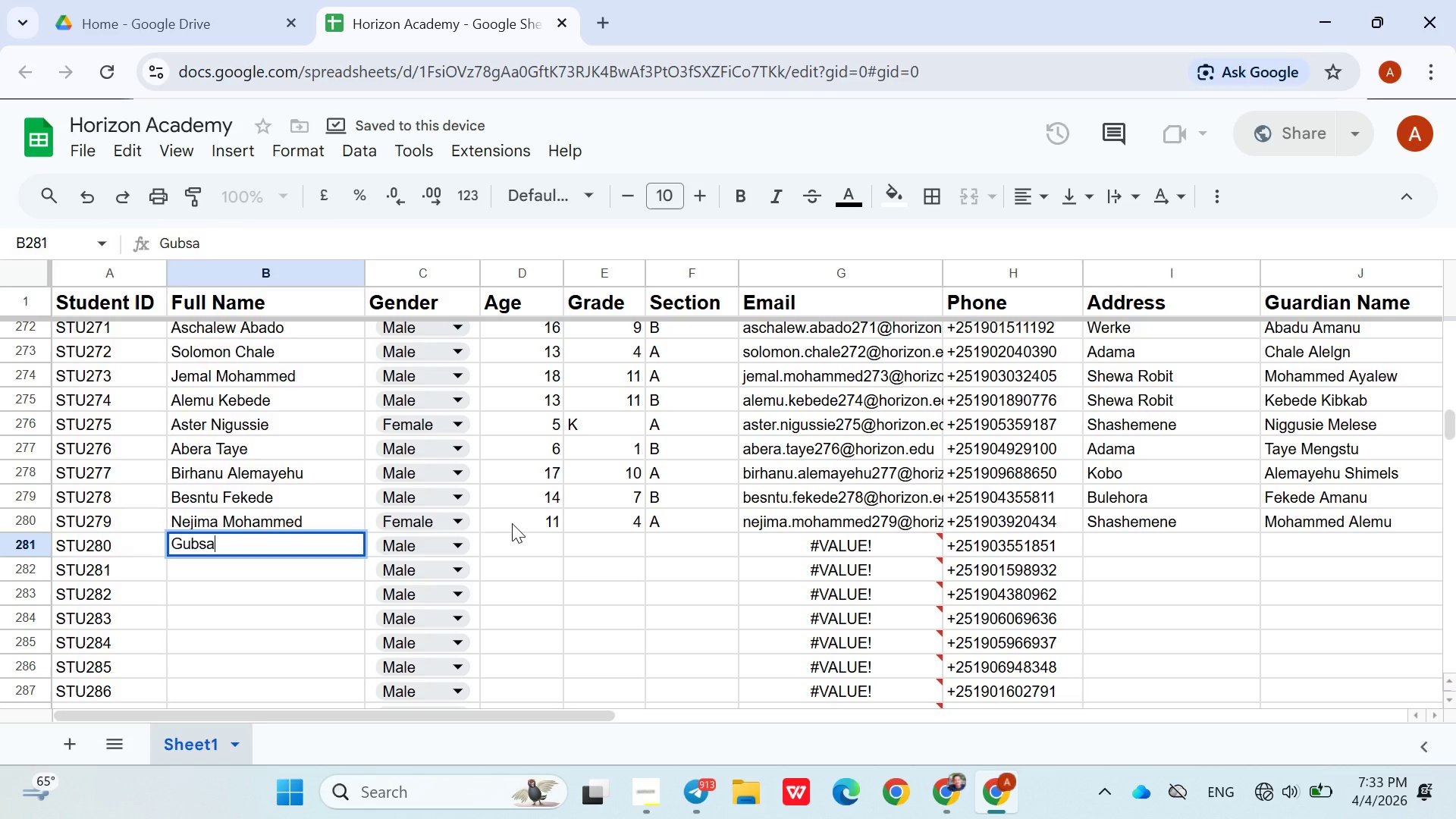 
key(ArrowRight)
 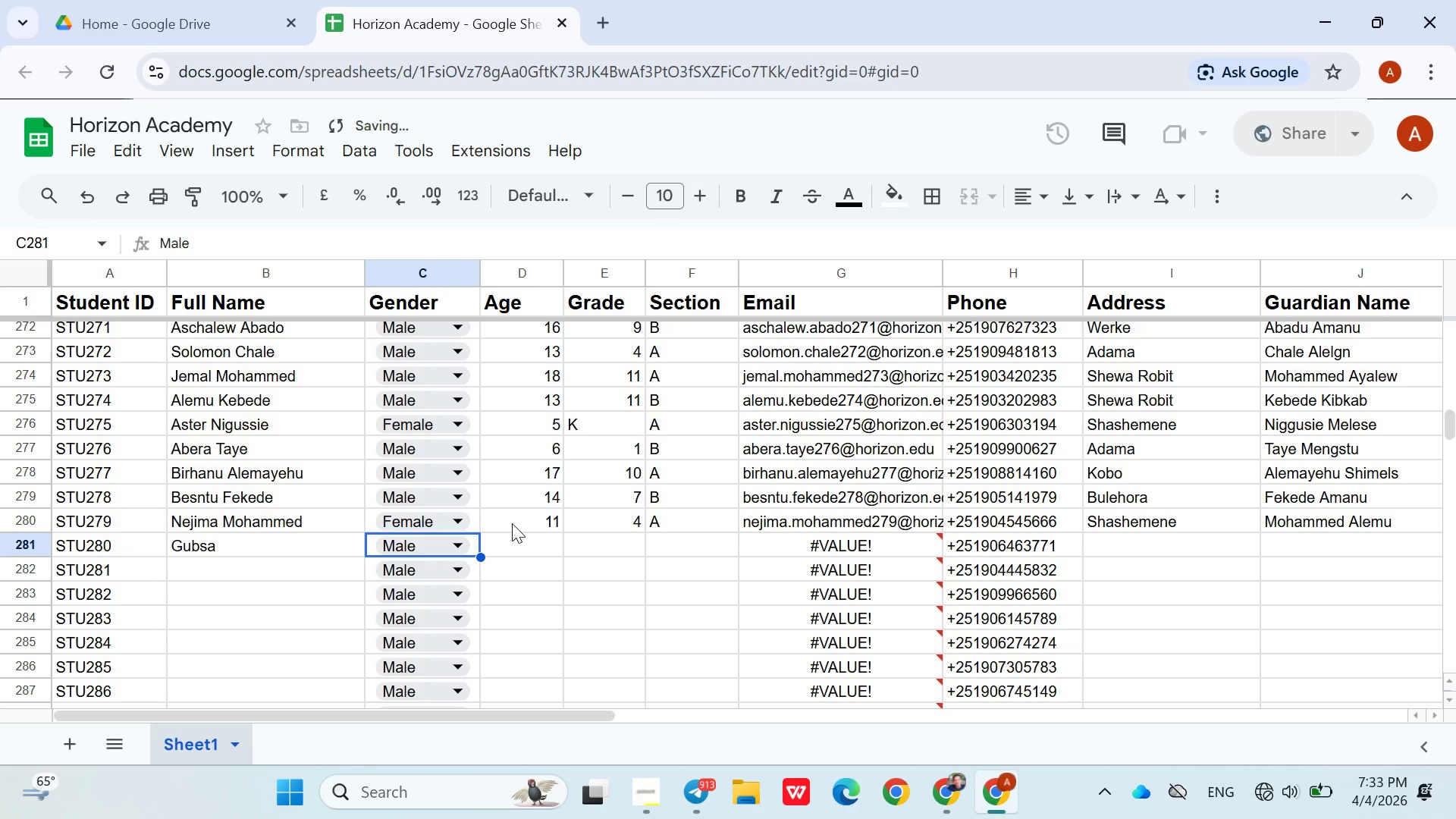 
key(ArrowLeft)
 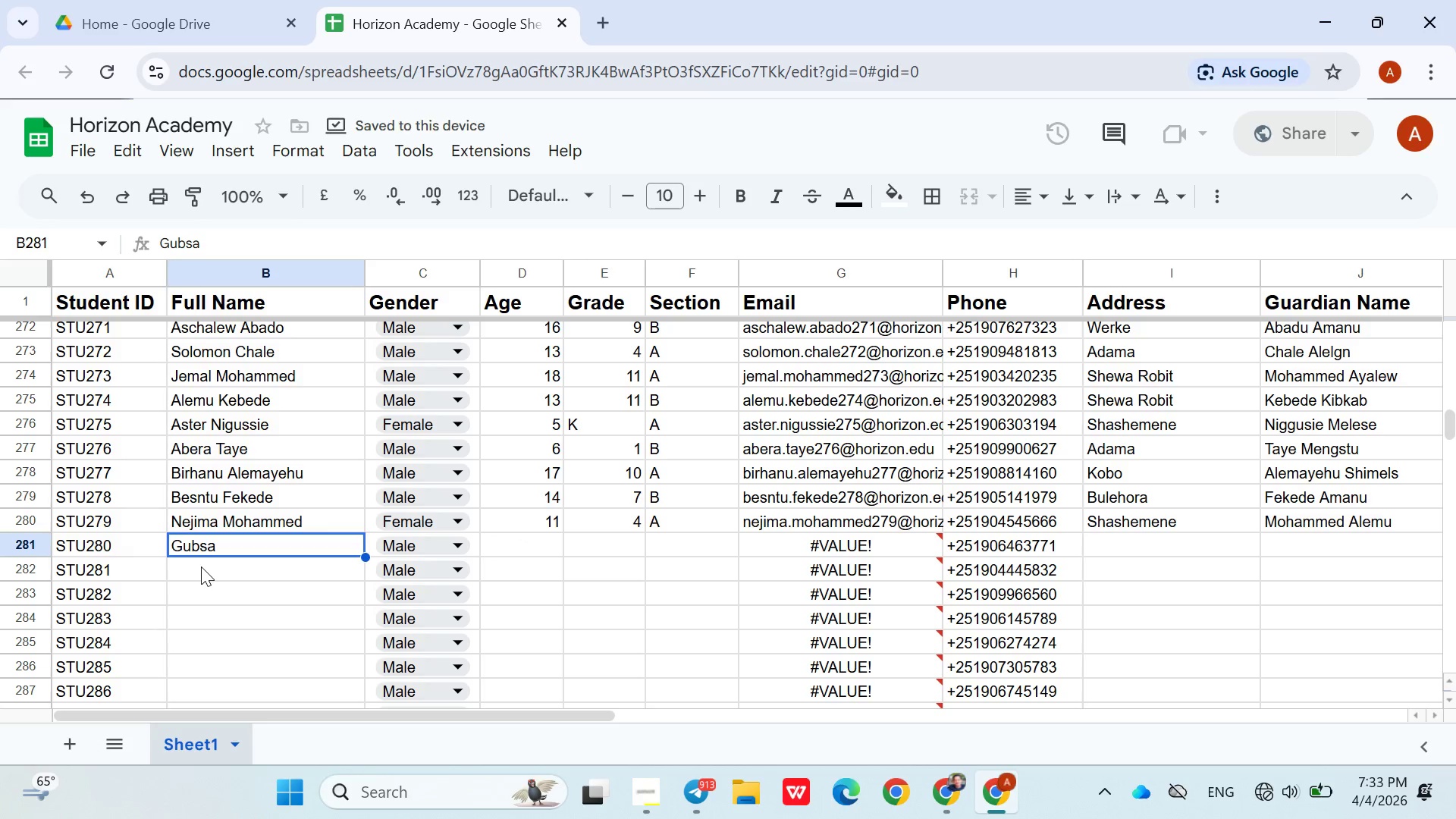 
type(Guba)
key(Backspace)
type(sa Asnake)
 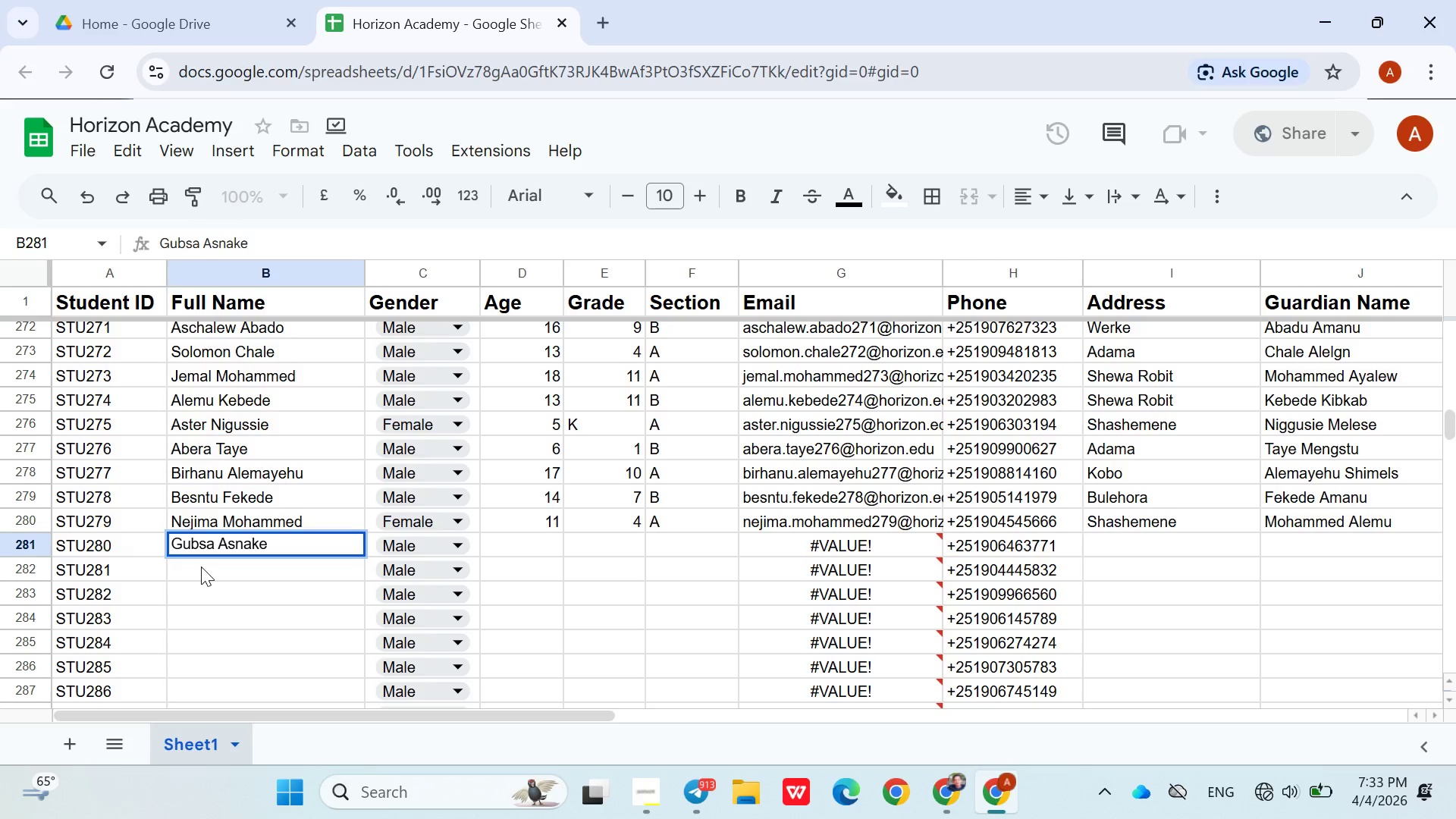 
key(ArrowRight)
 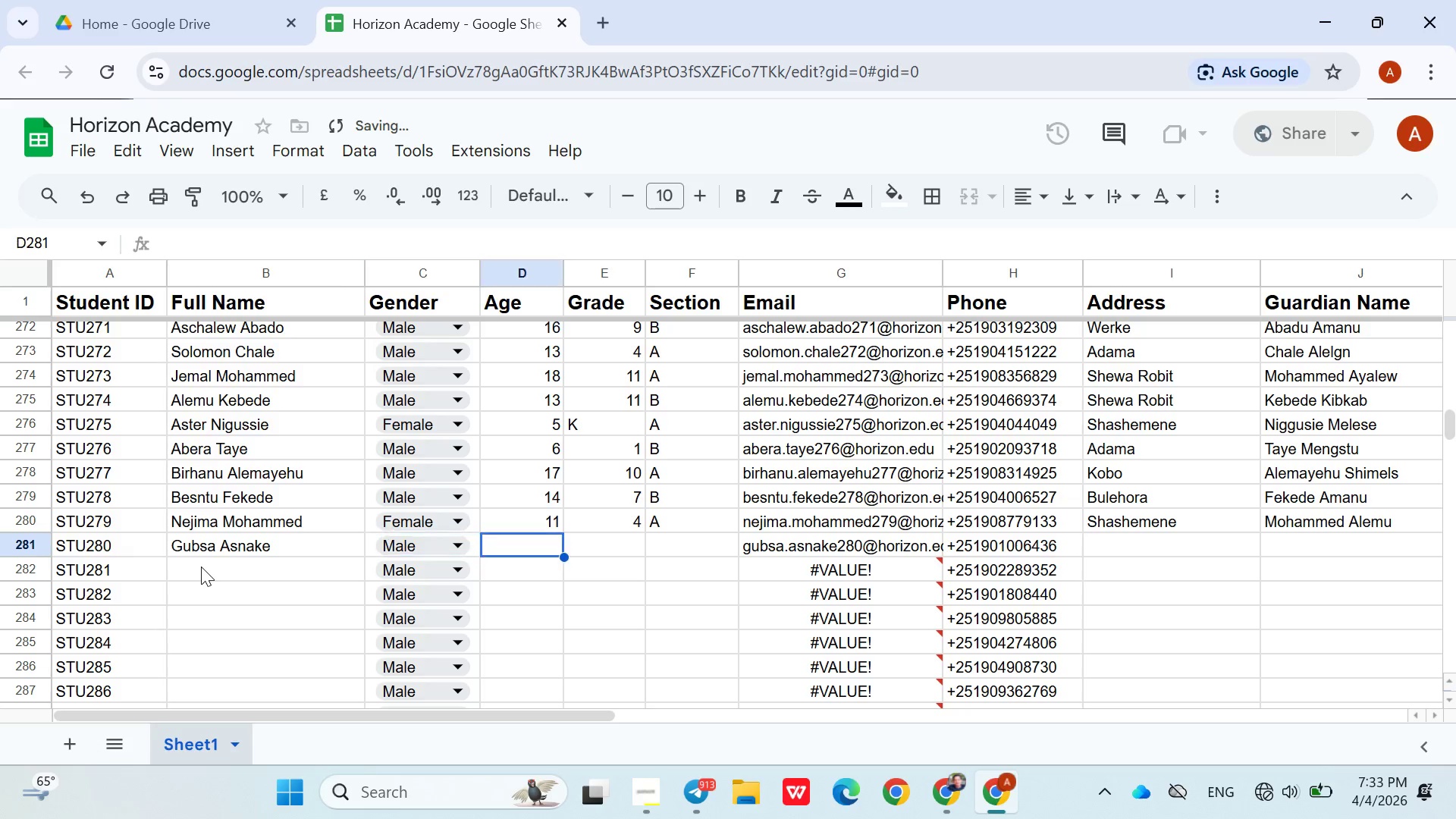 
key(ArrowRight)
 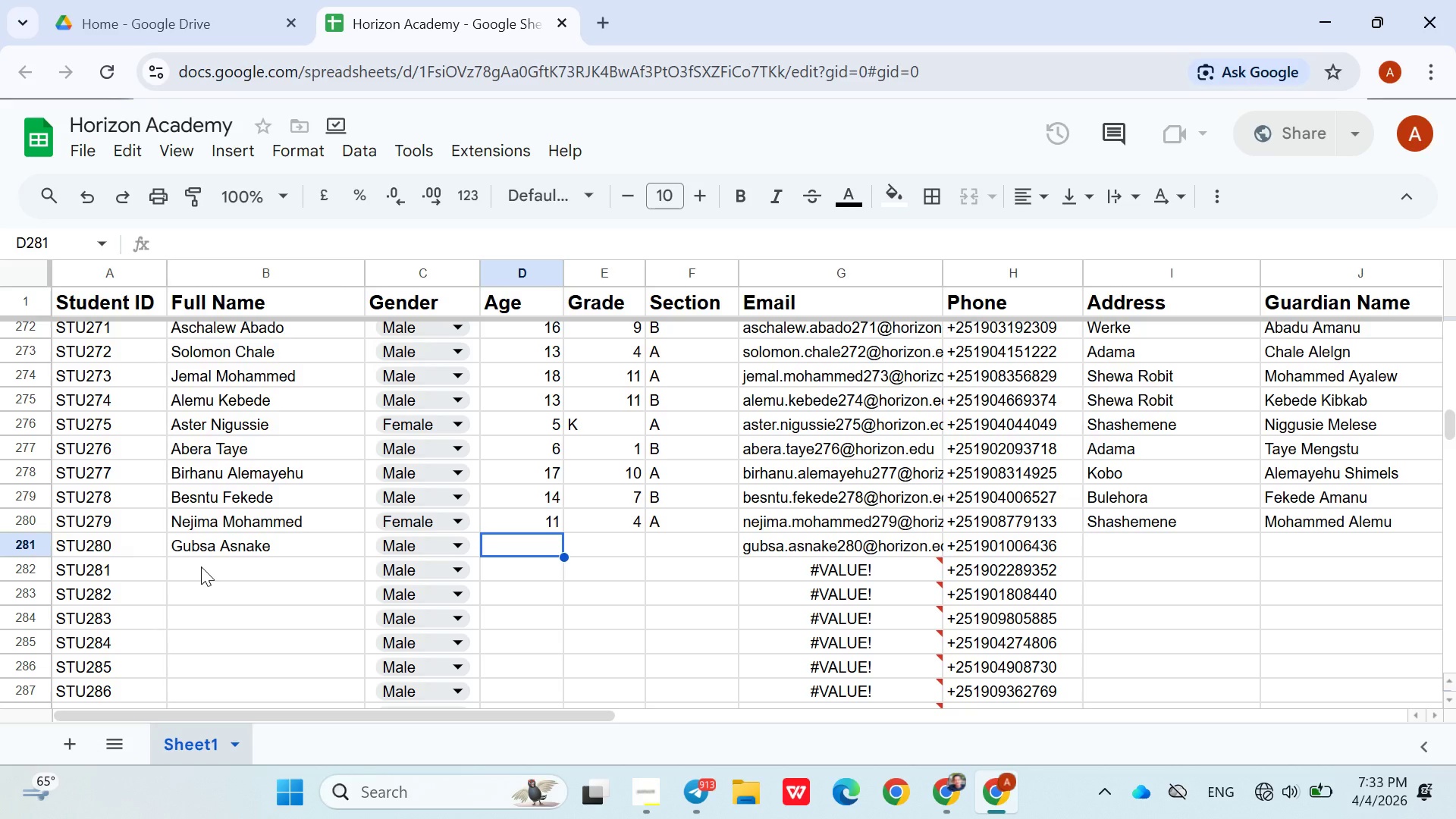 
wait(10.33)
 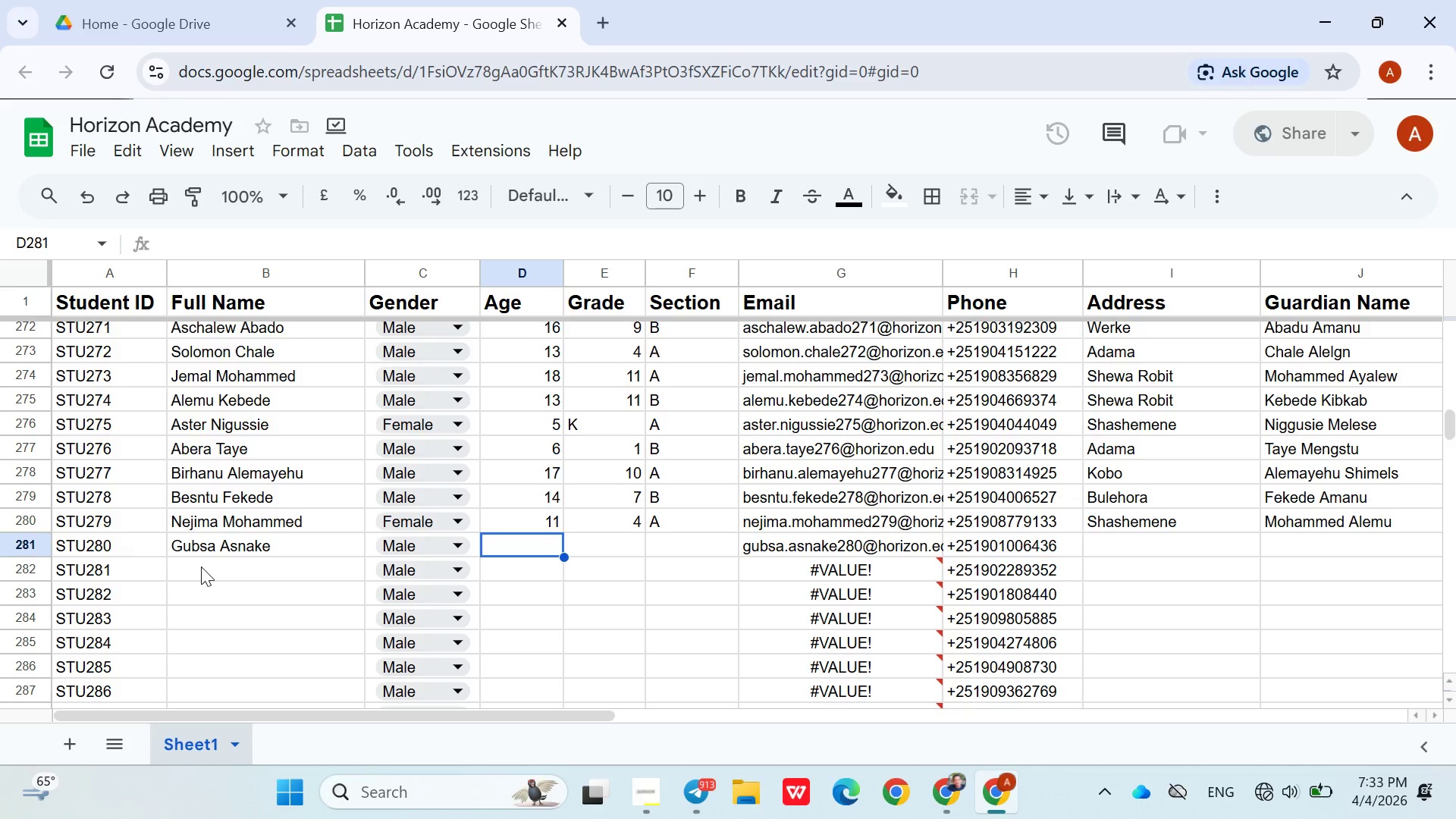 
key(Shift+B)
 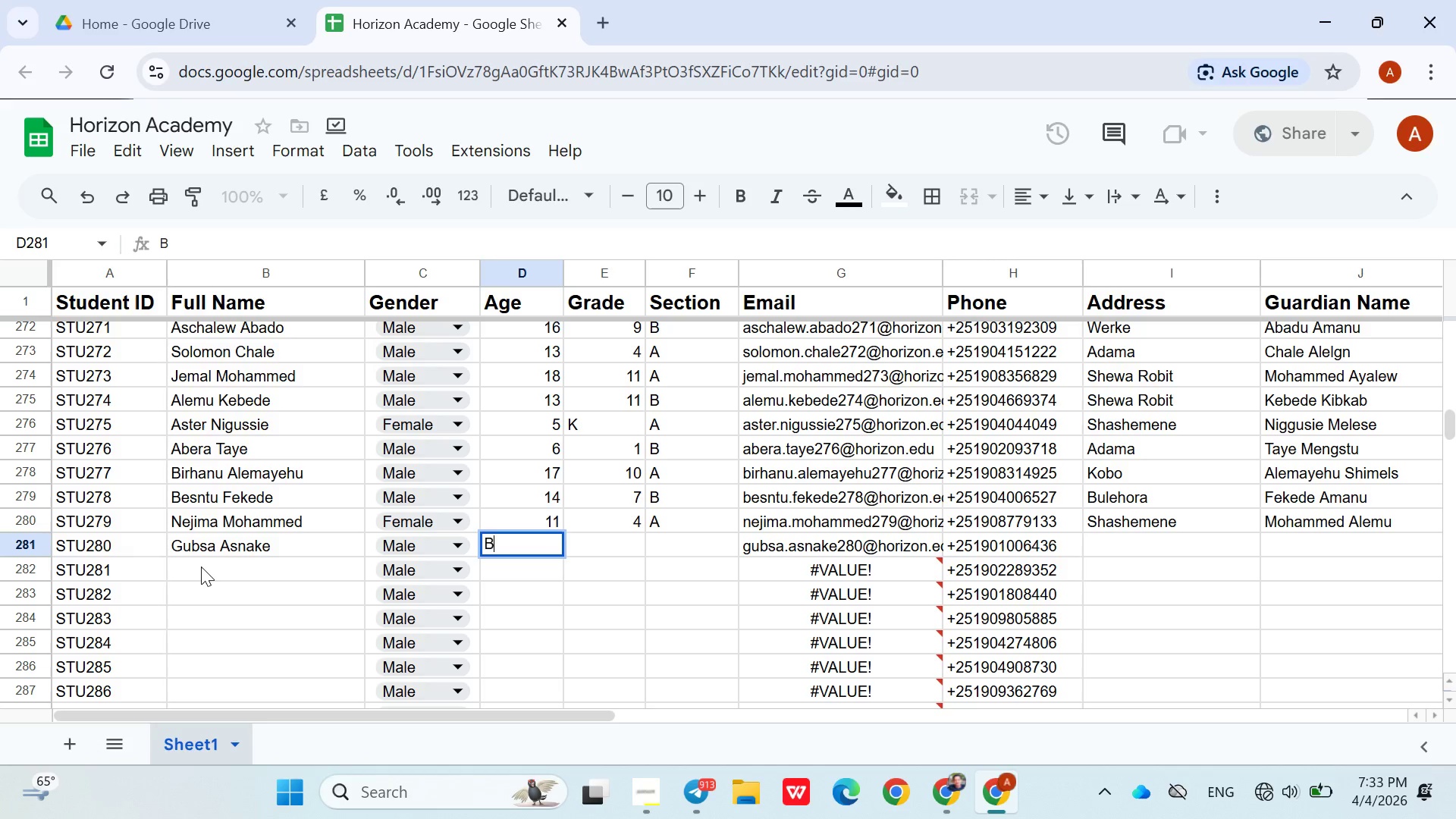 
wait(11.72)
 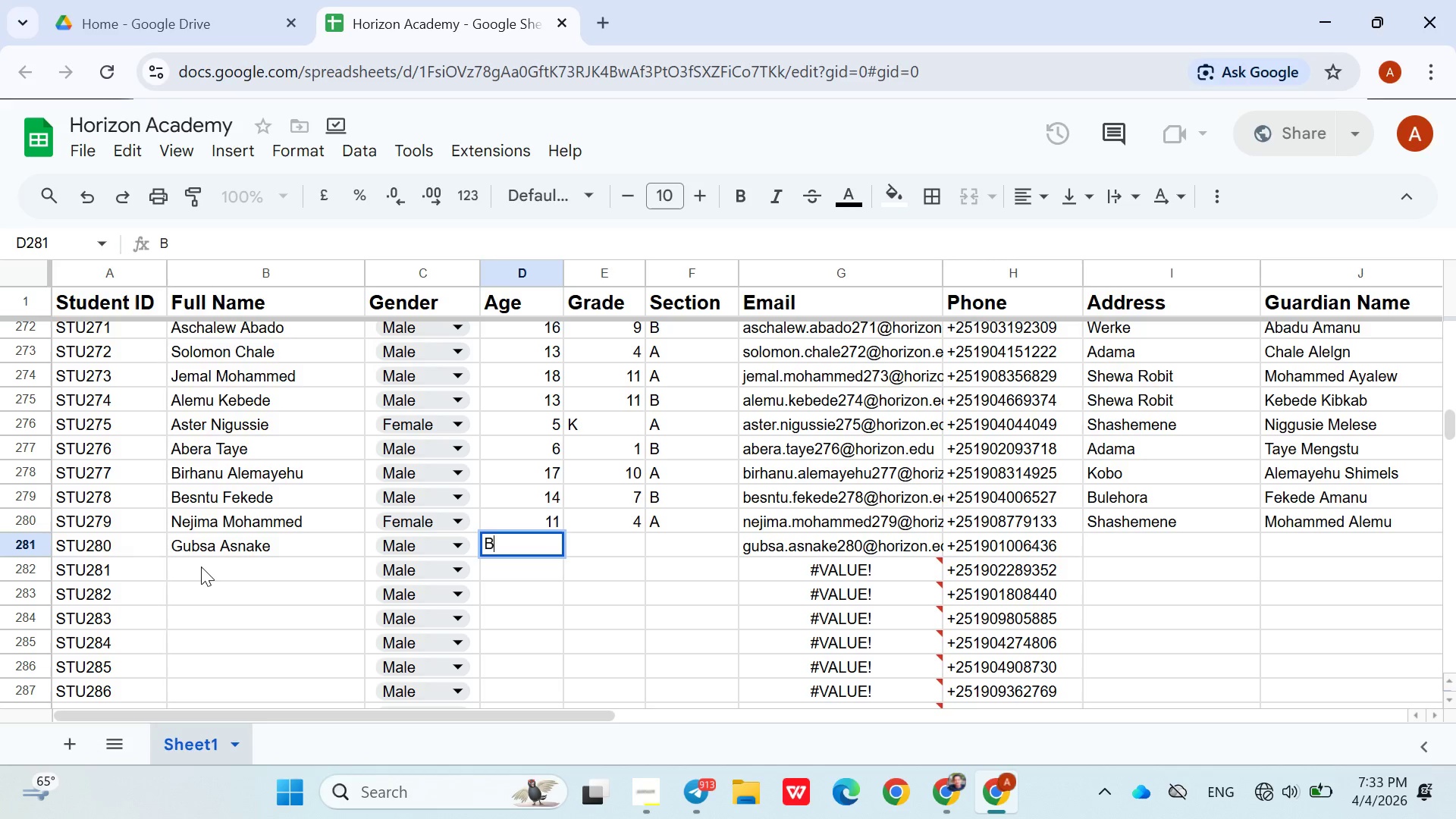 
key(ArrowRight)
 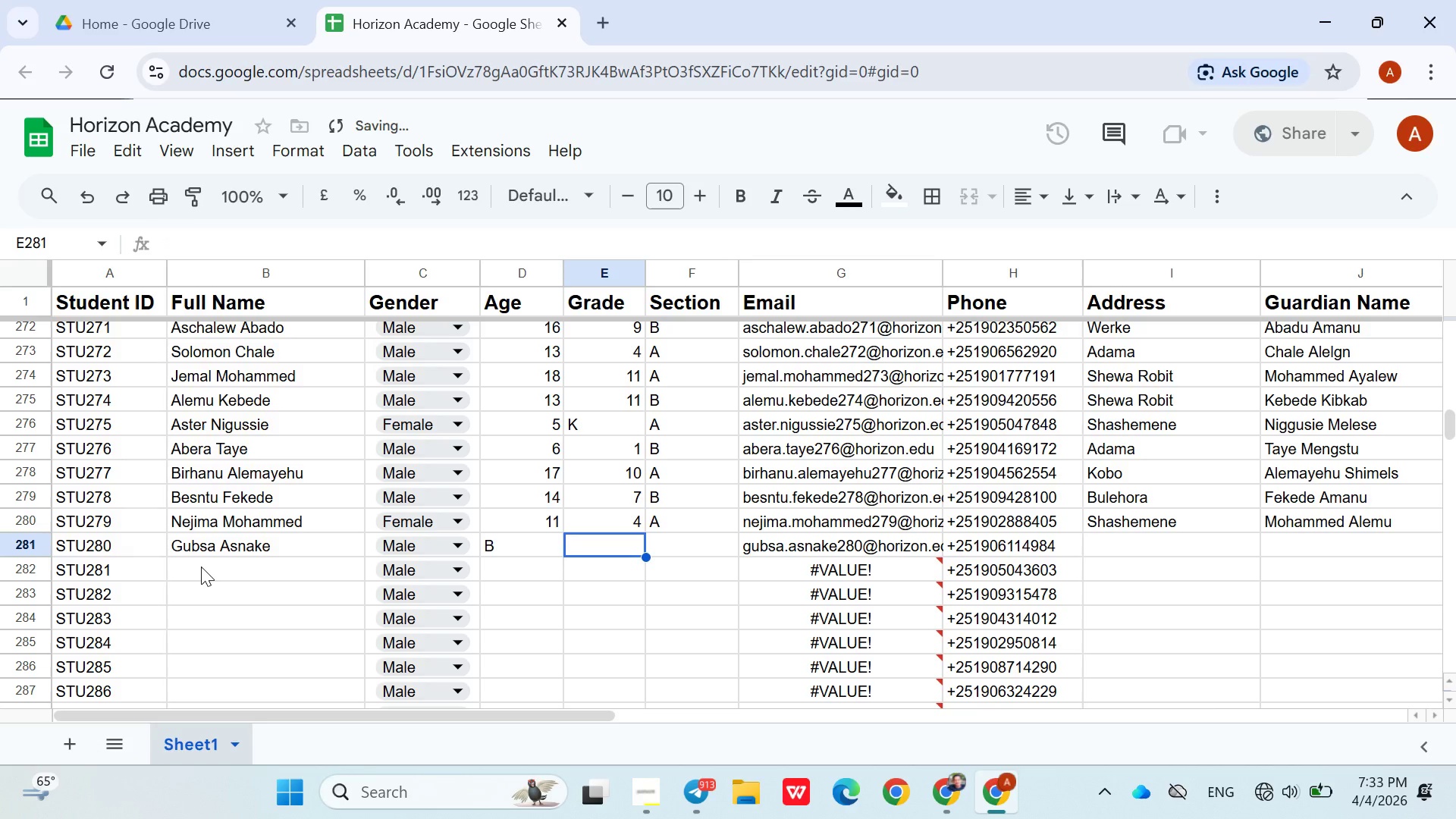 
key(Shift+ShiftLeft)
 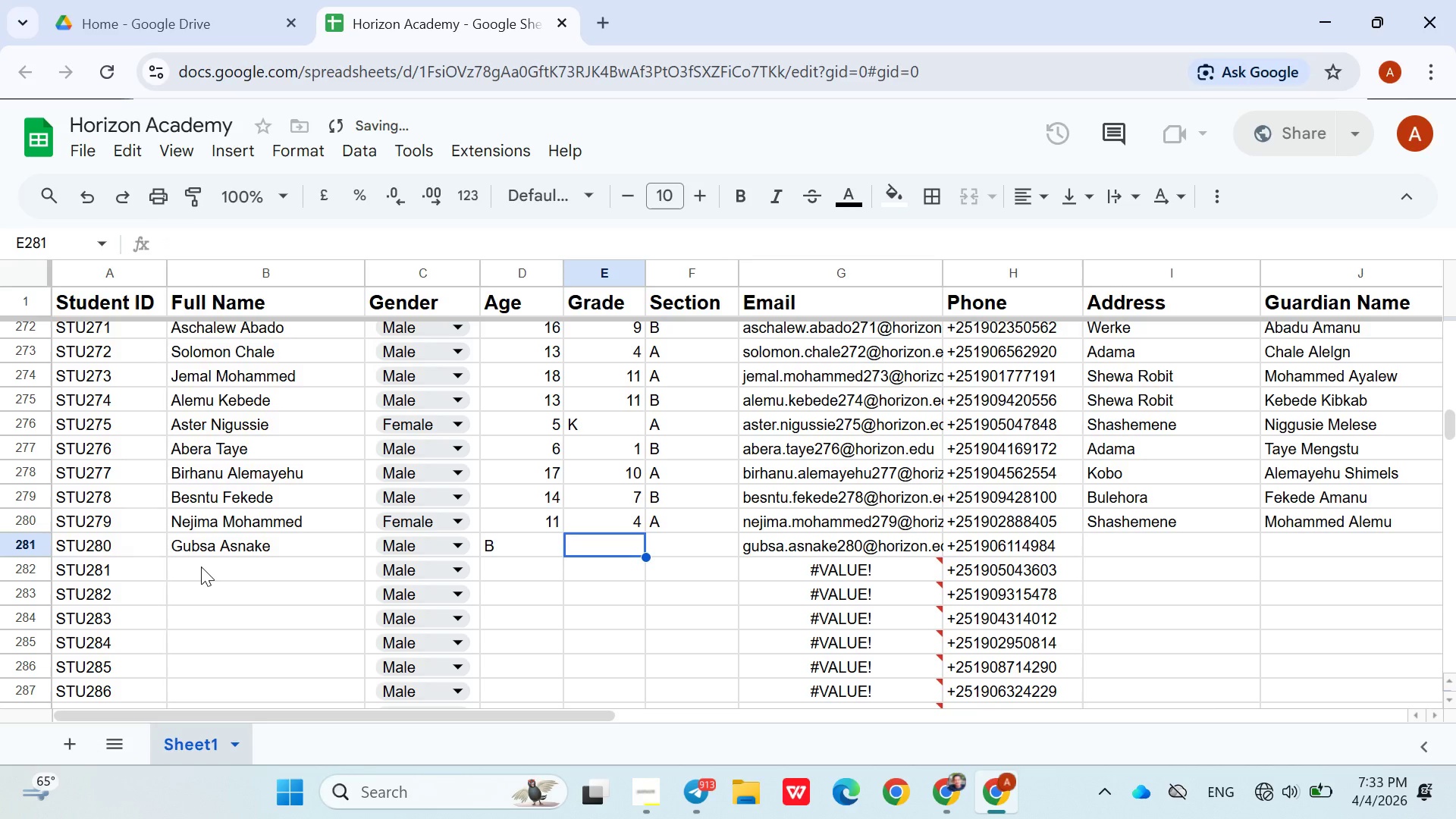 
key(Shift+B)
 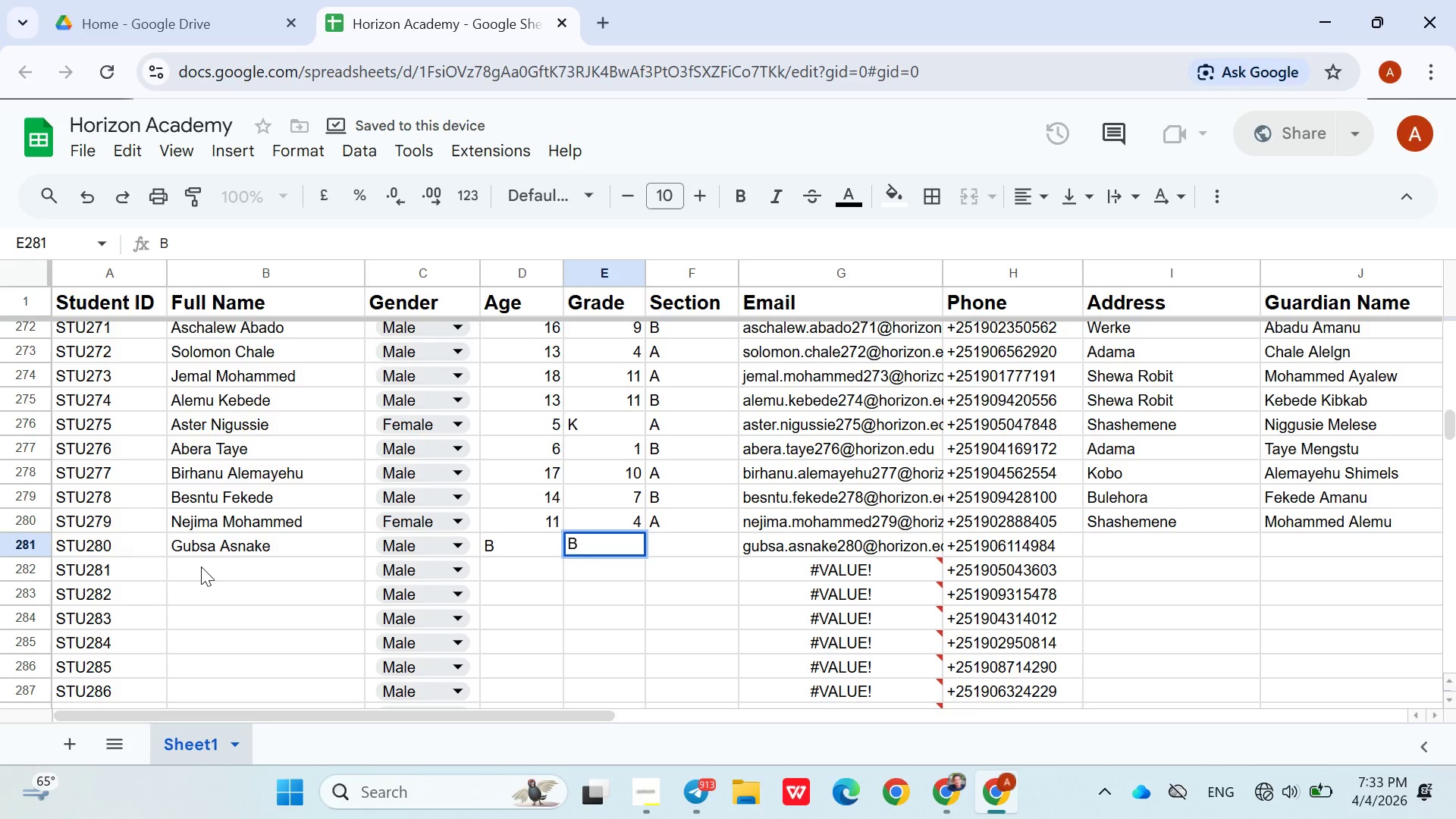 
key(ArrowLeft)
 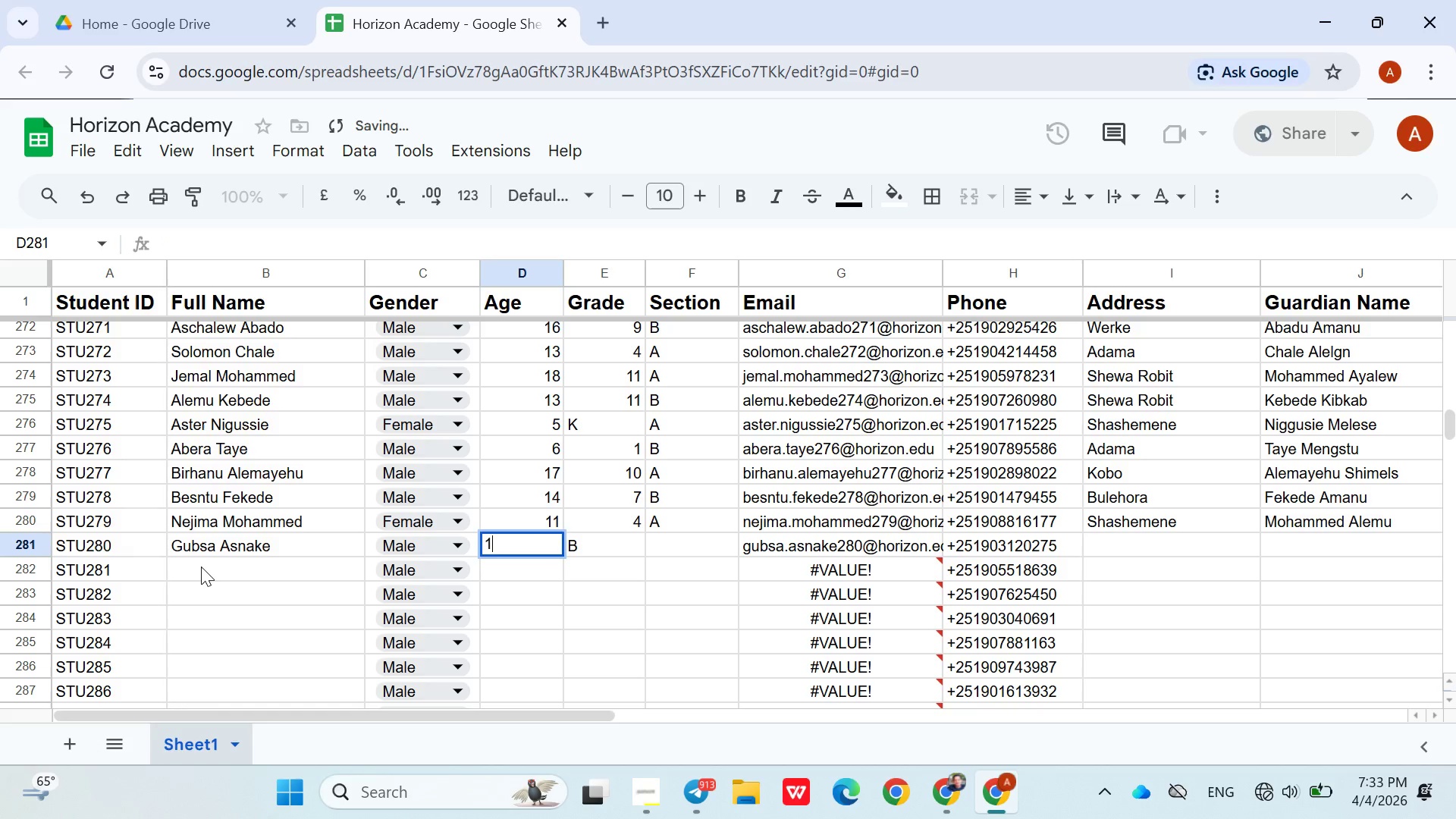 
type(12)
 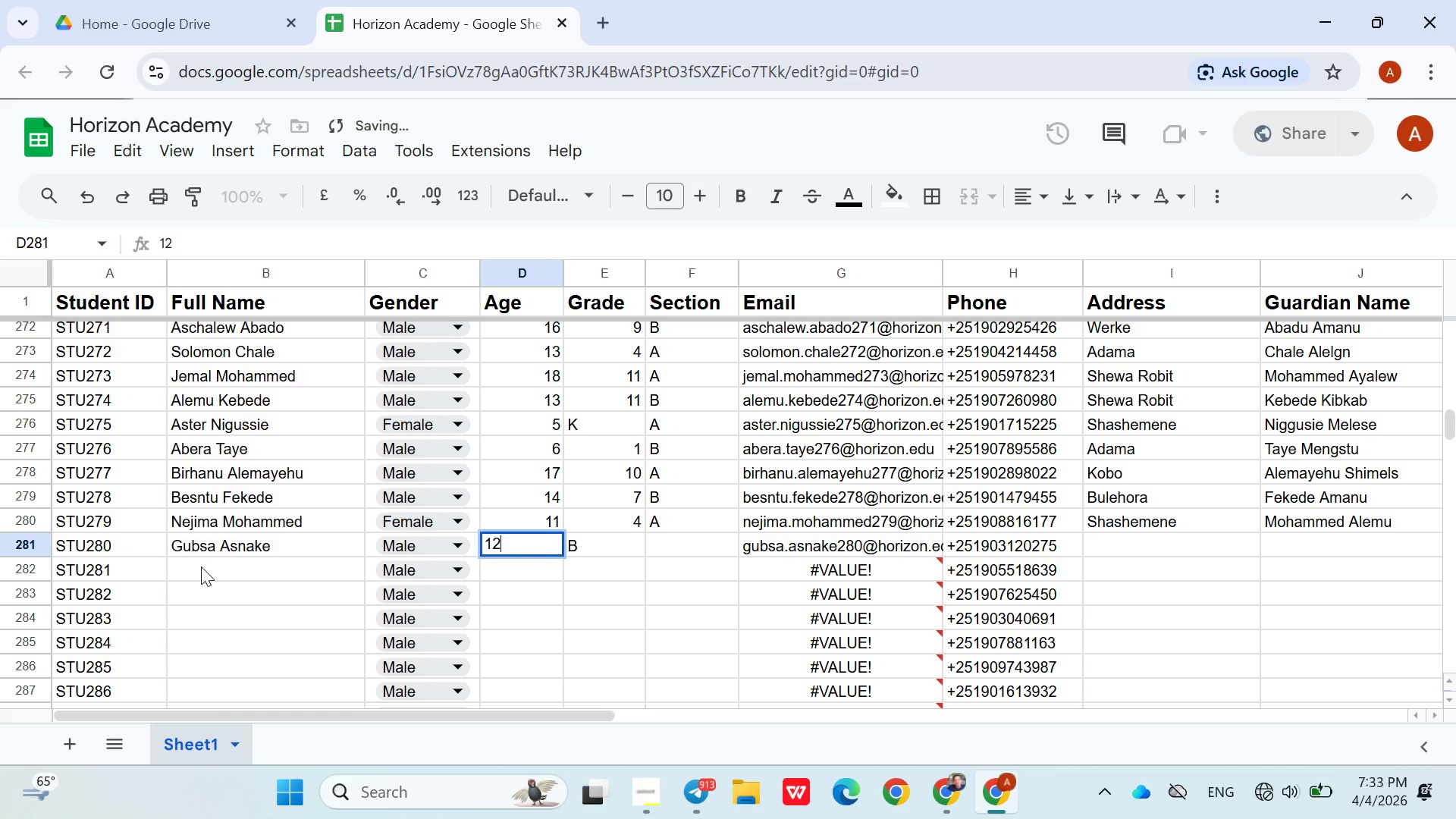 
key(ArrowRight)
 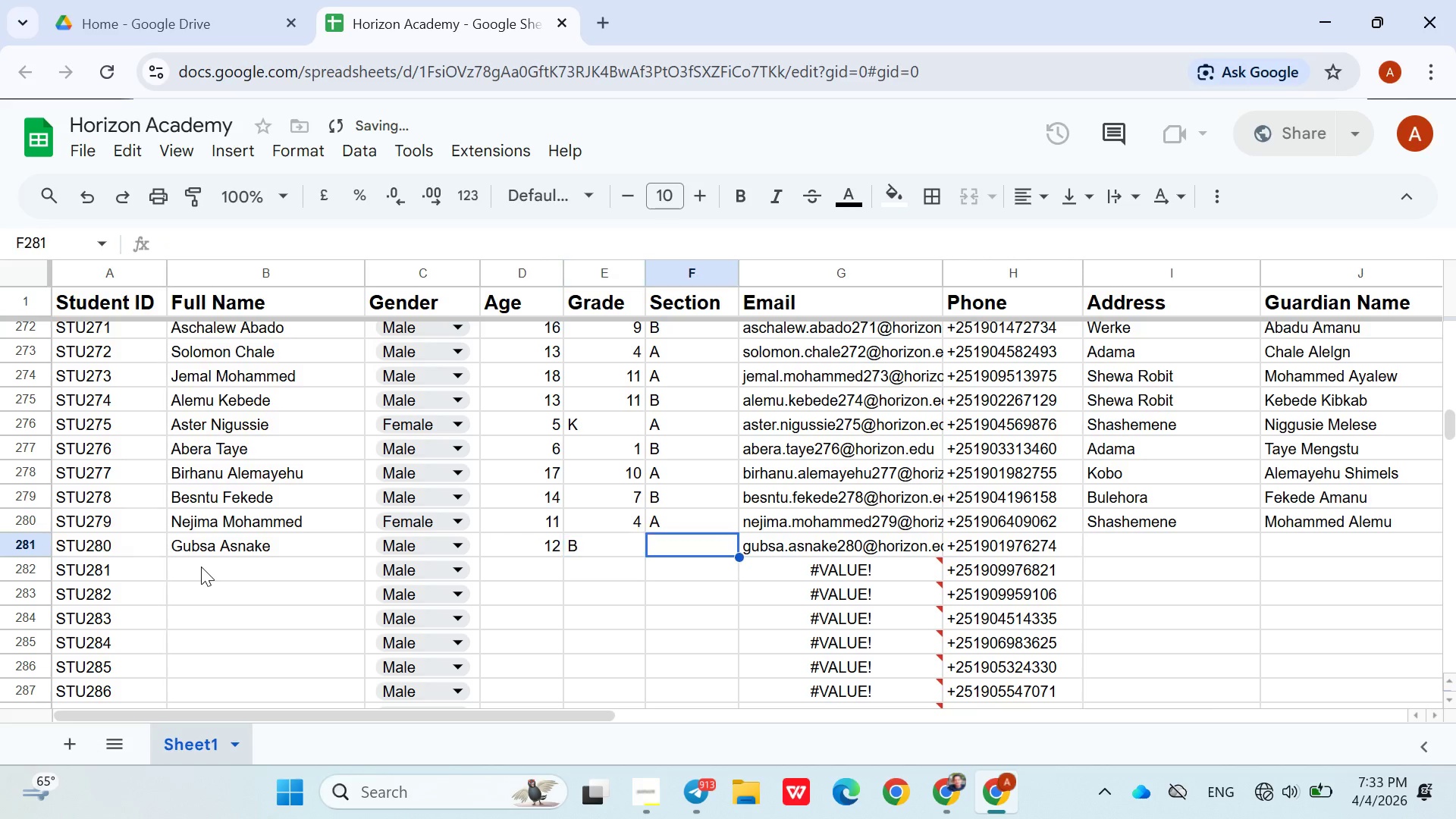 
key(ArrowRight)
 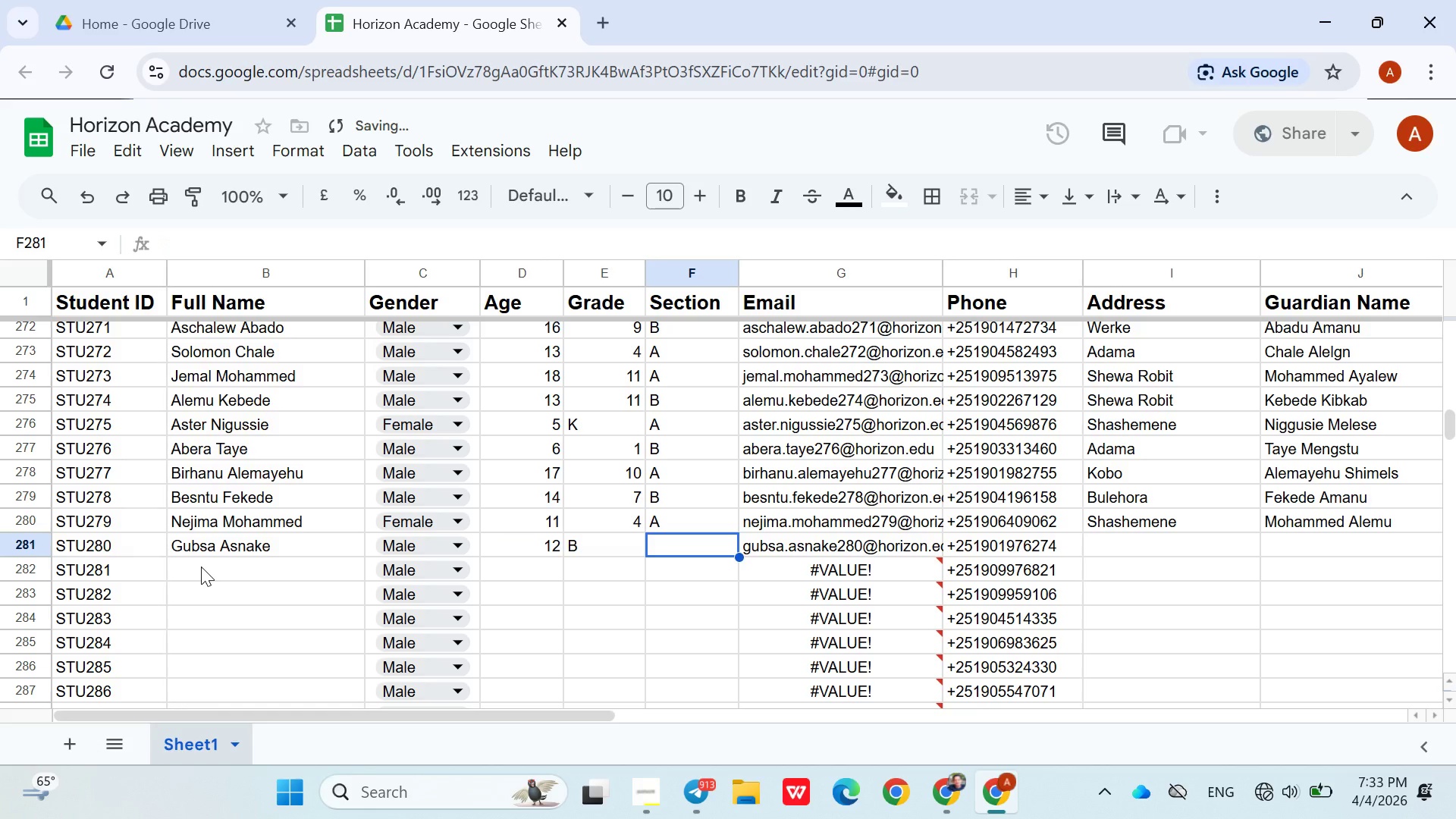 
key(5)
 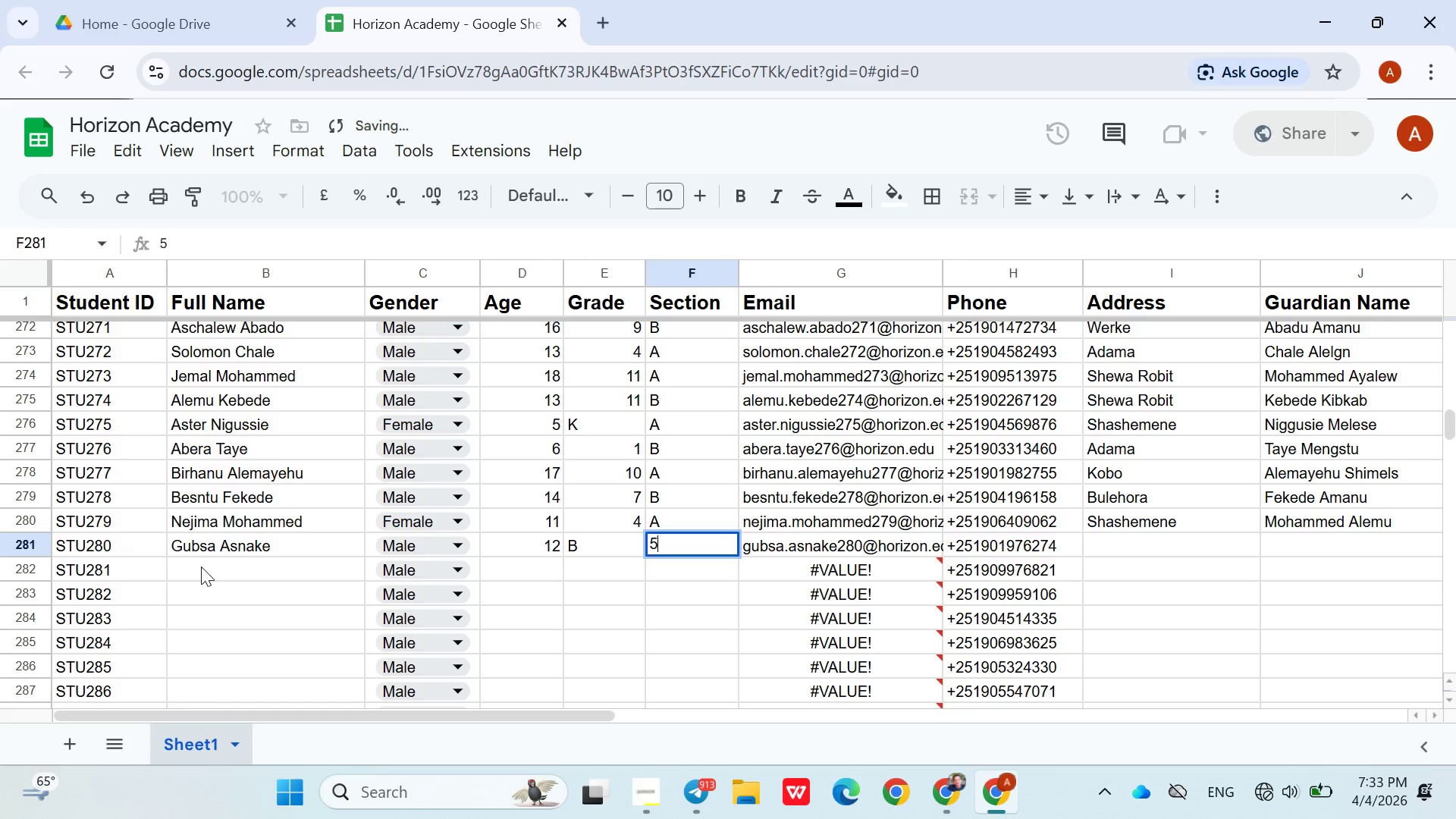 
key(ArrowRight)
 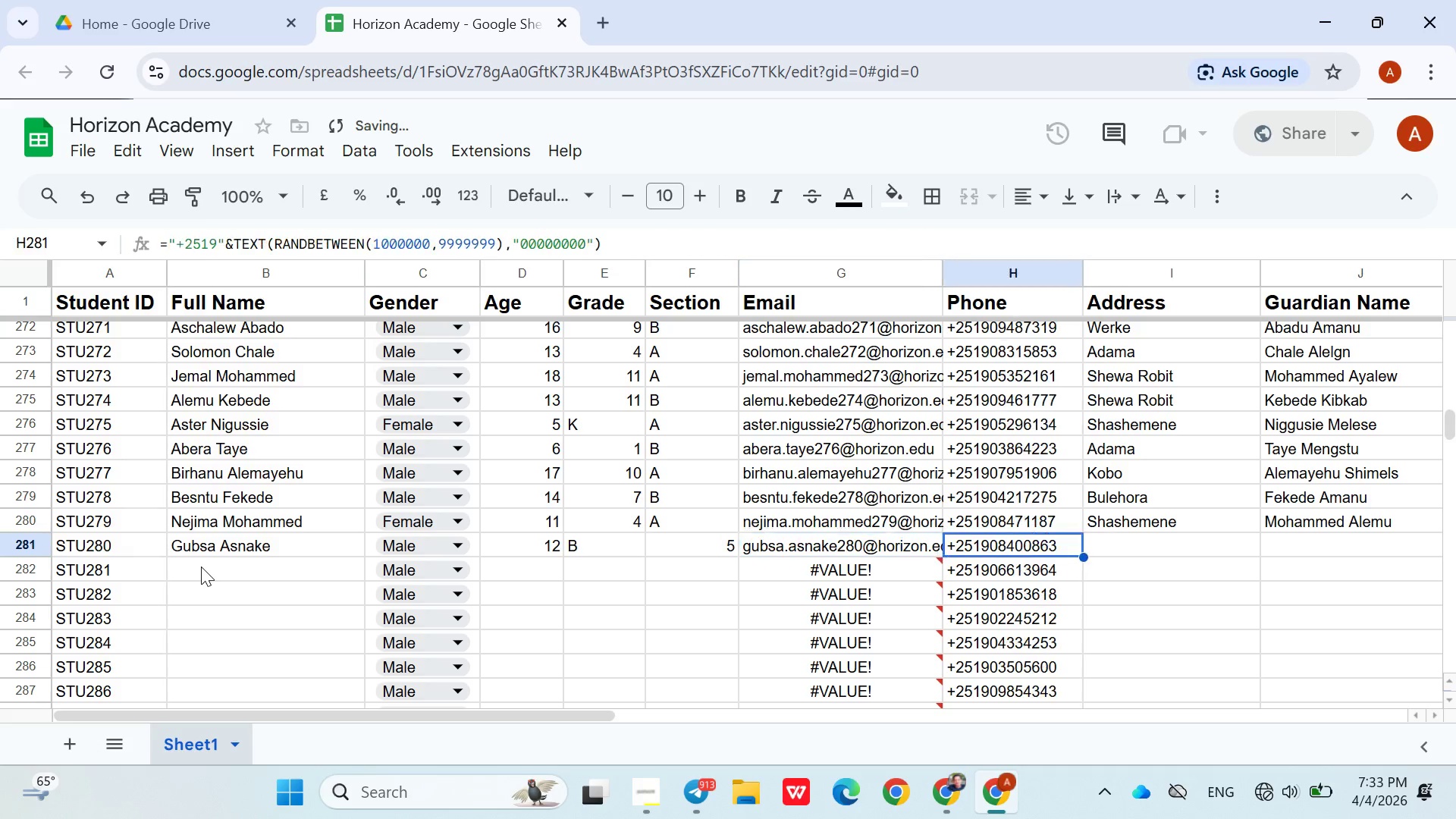 
key(ArrowRight)
 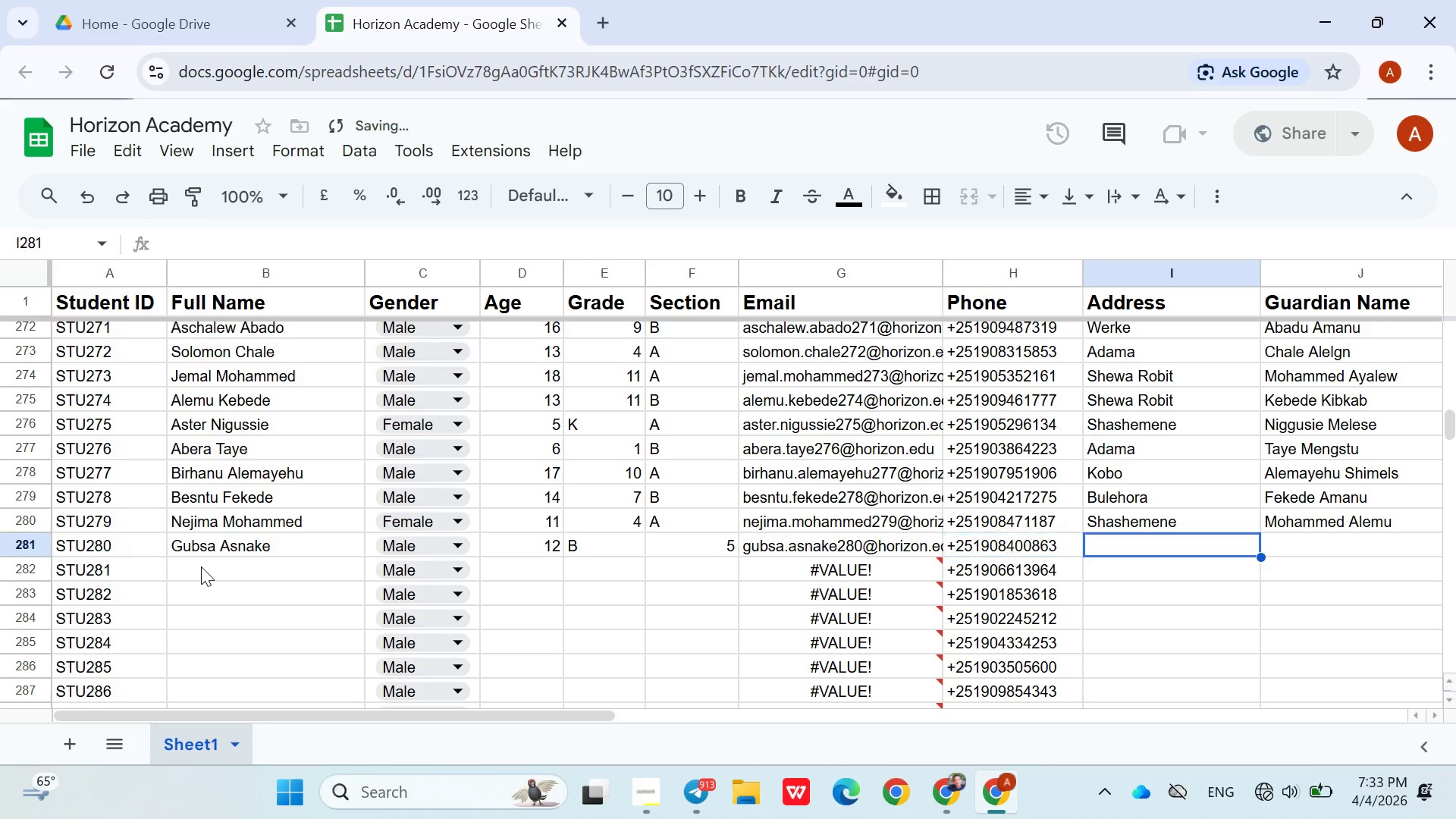 
key(ArrowRight)
 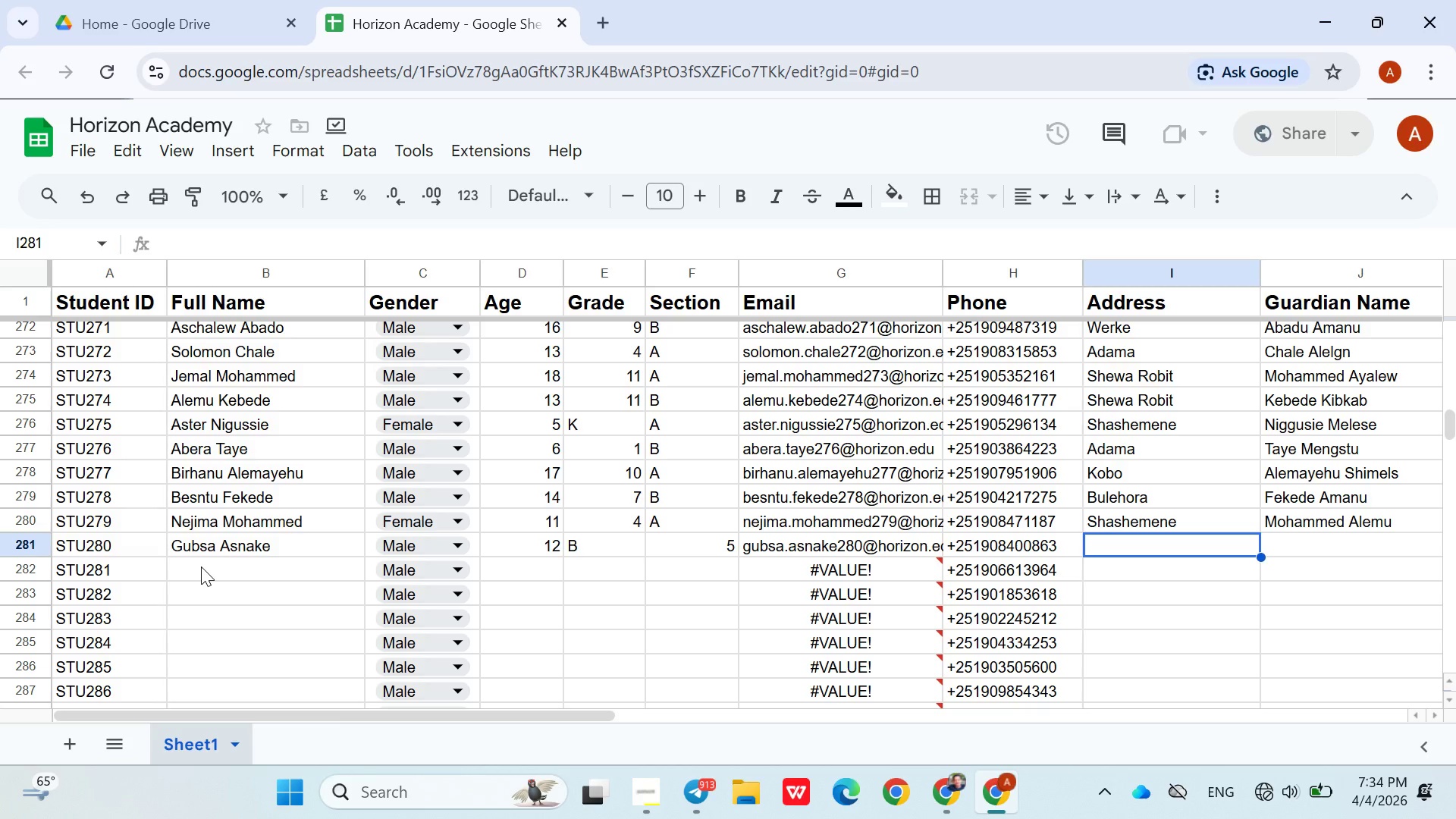 
wait(35.98)
 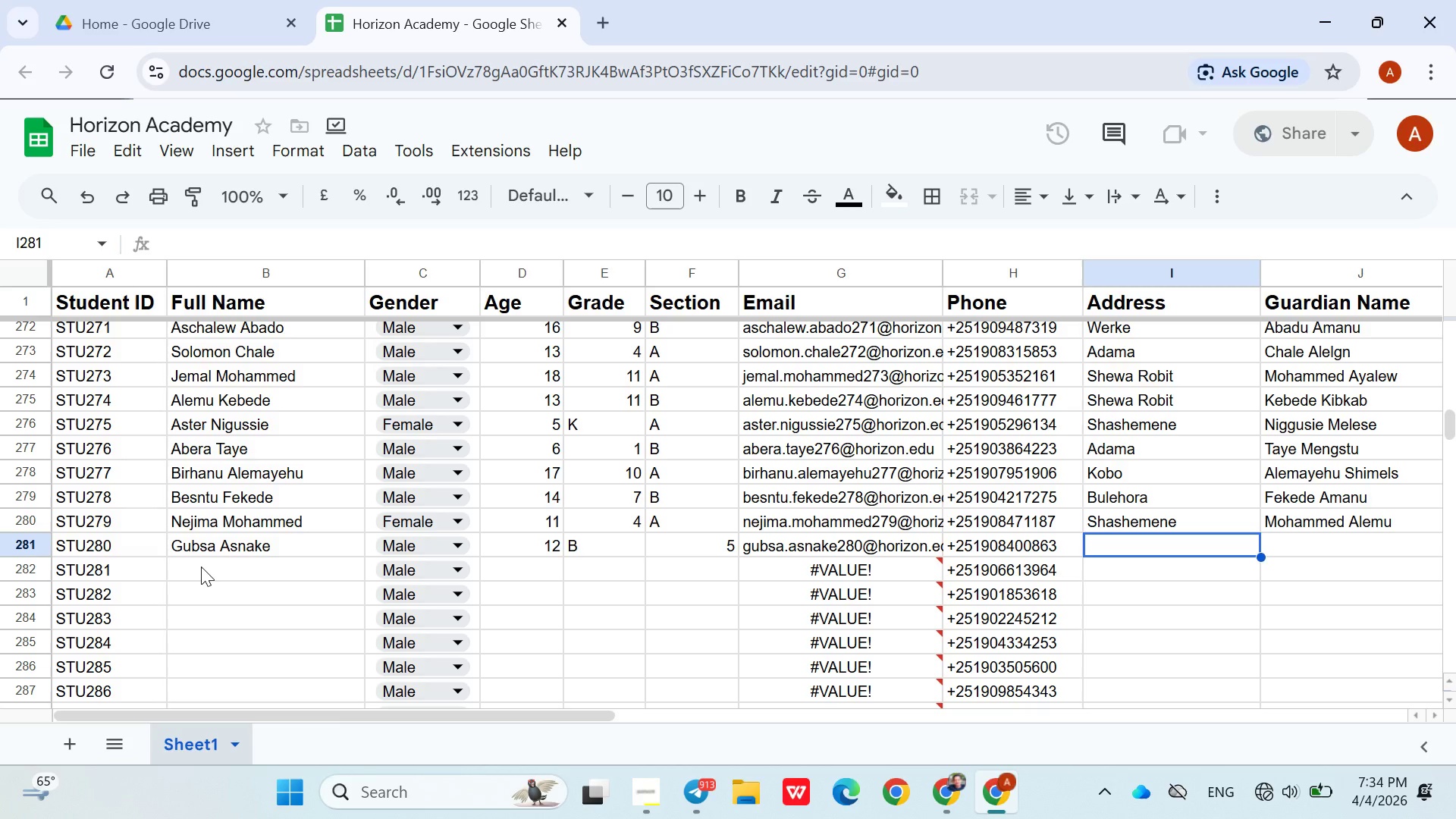 
type(Dess)
 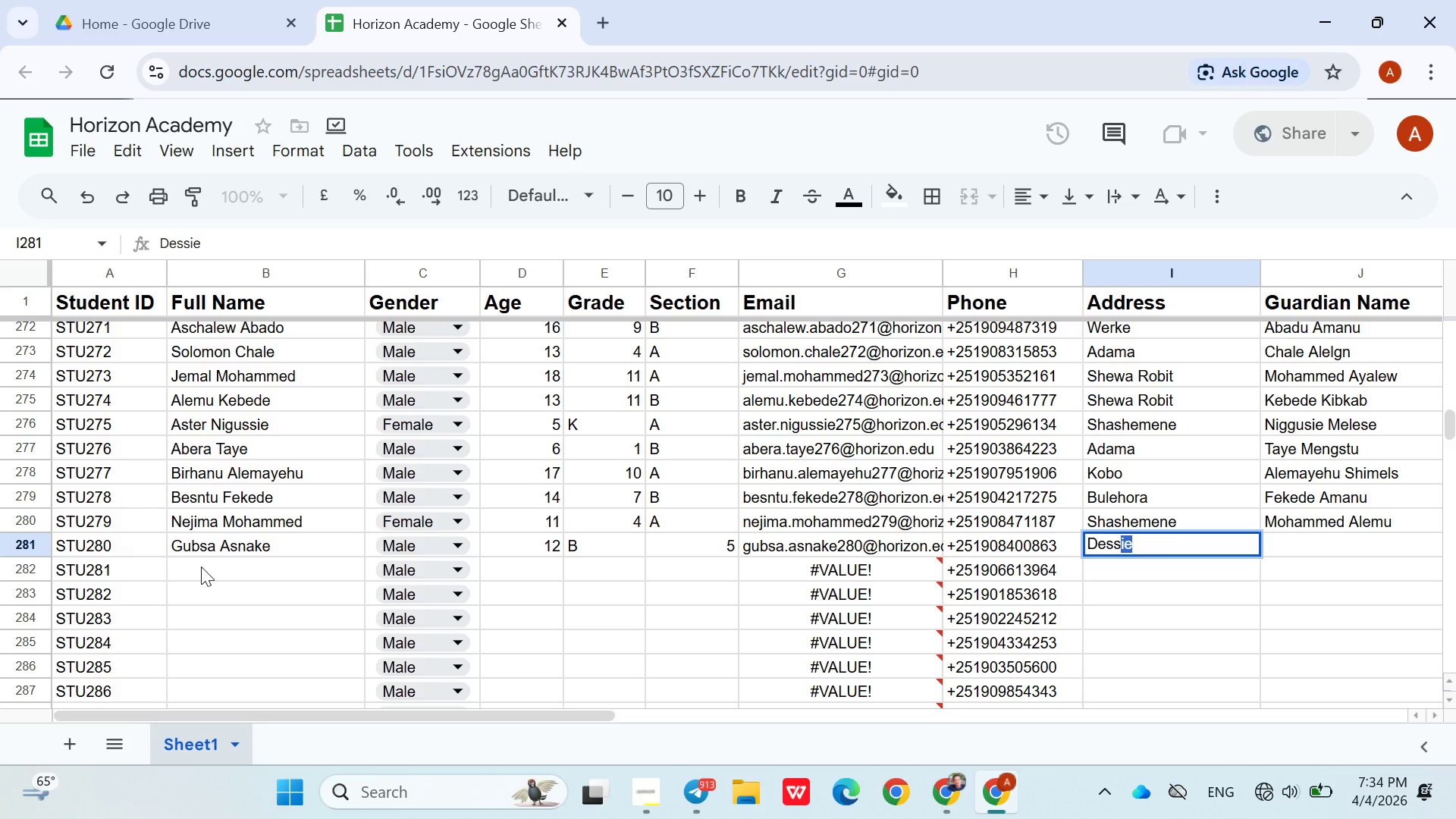 
key(ArrowRight)
 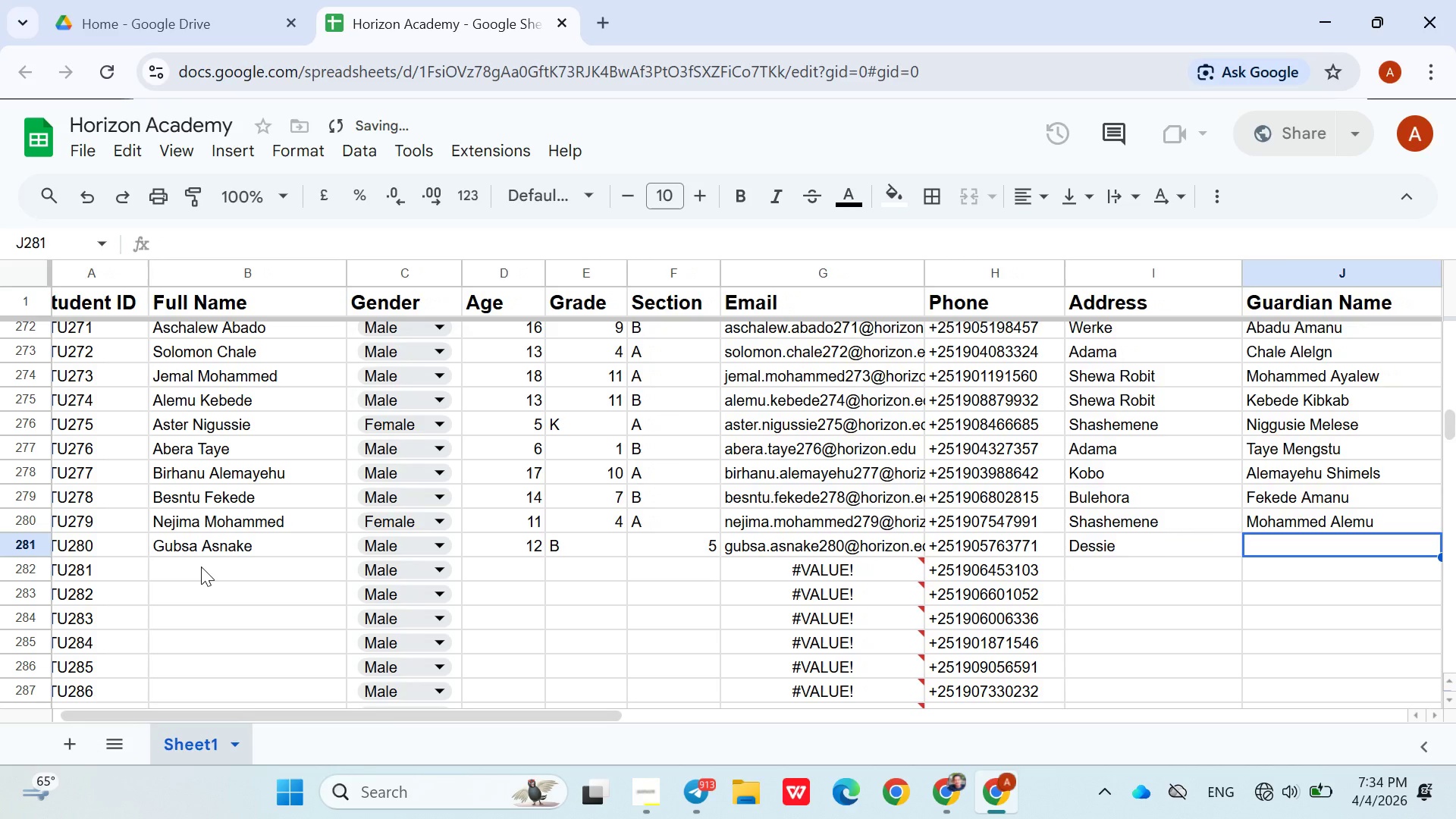 
type(Selamwit )
 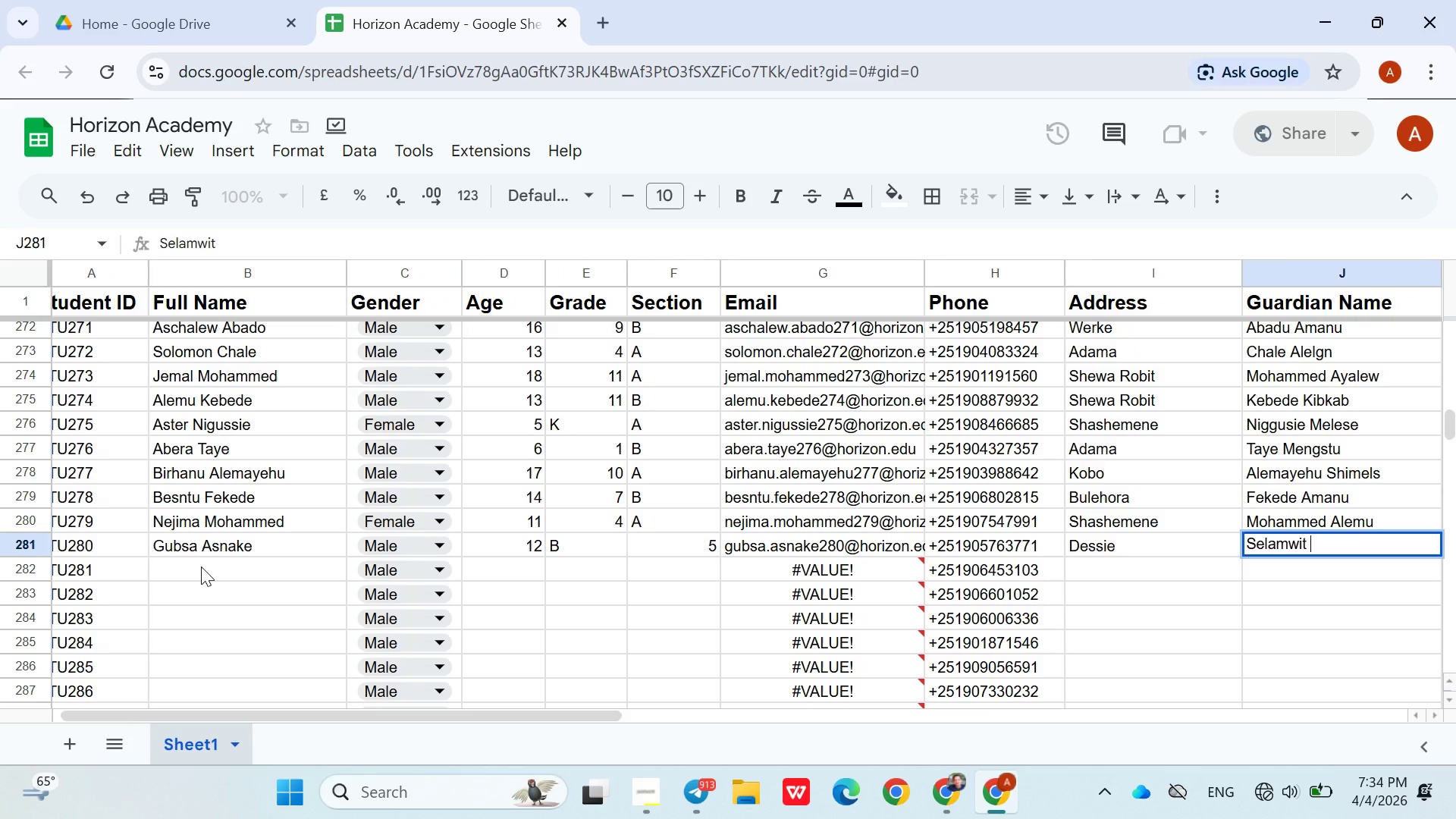 
hold_key(key=ShiftLeft, duration=1.5)
 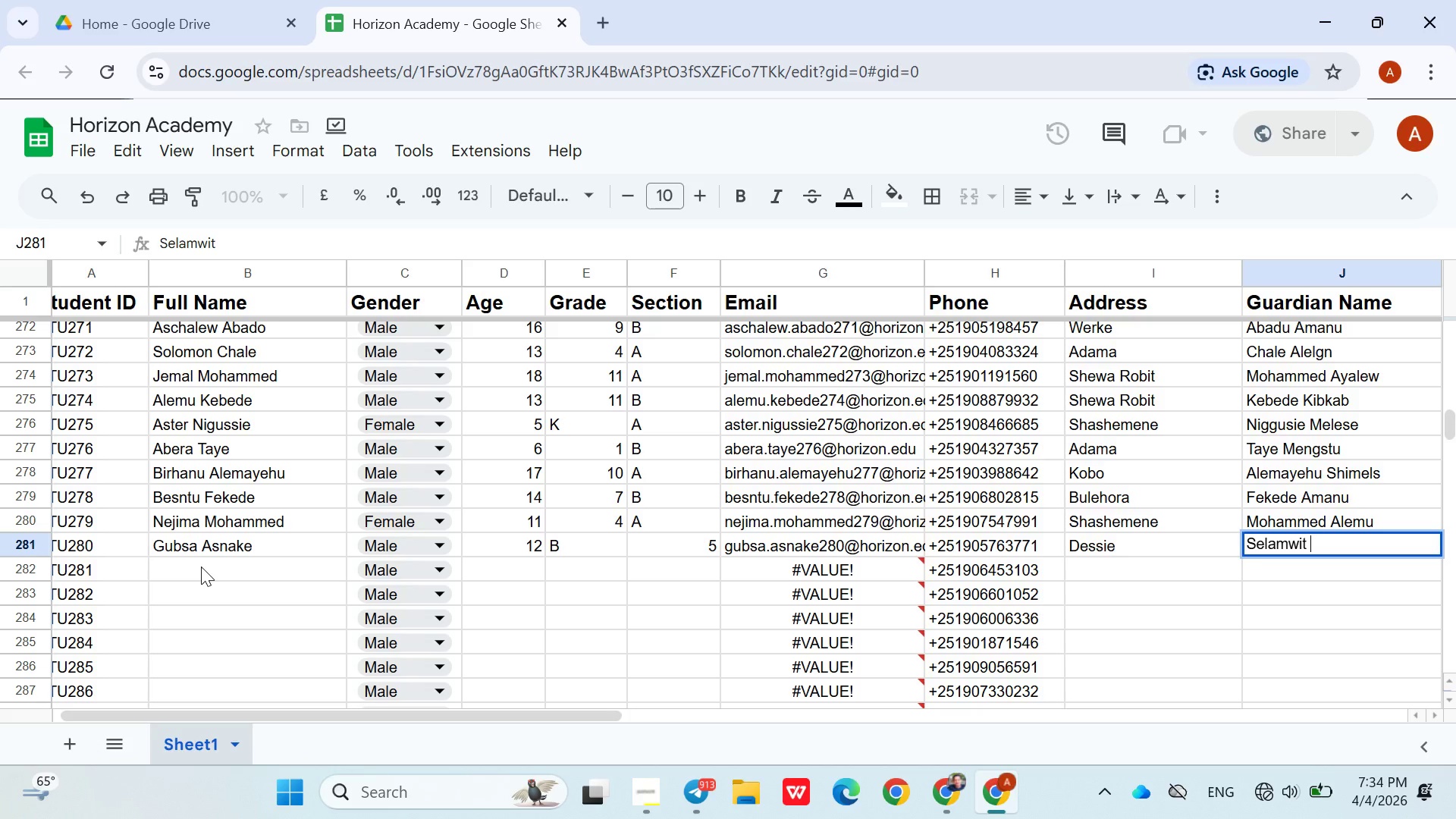 
hold_key(key=ShiftLeft, duration=1.51)
 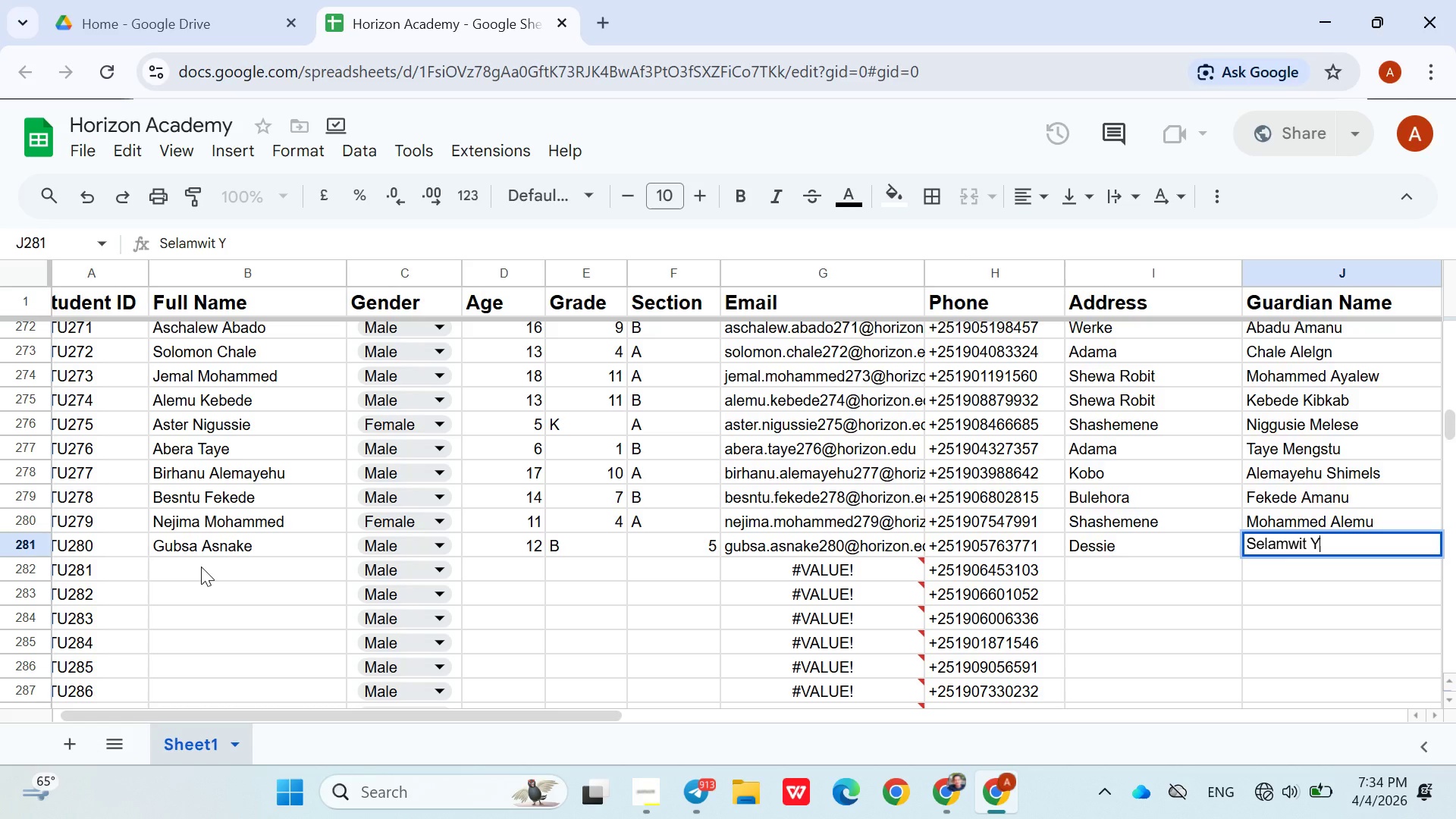 
type(Yohunes)
 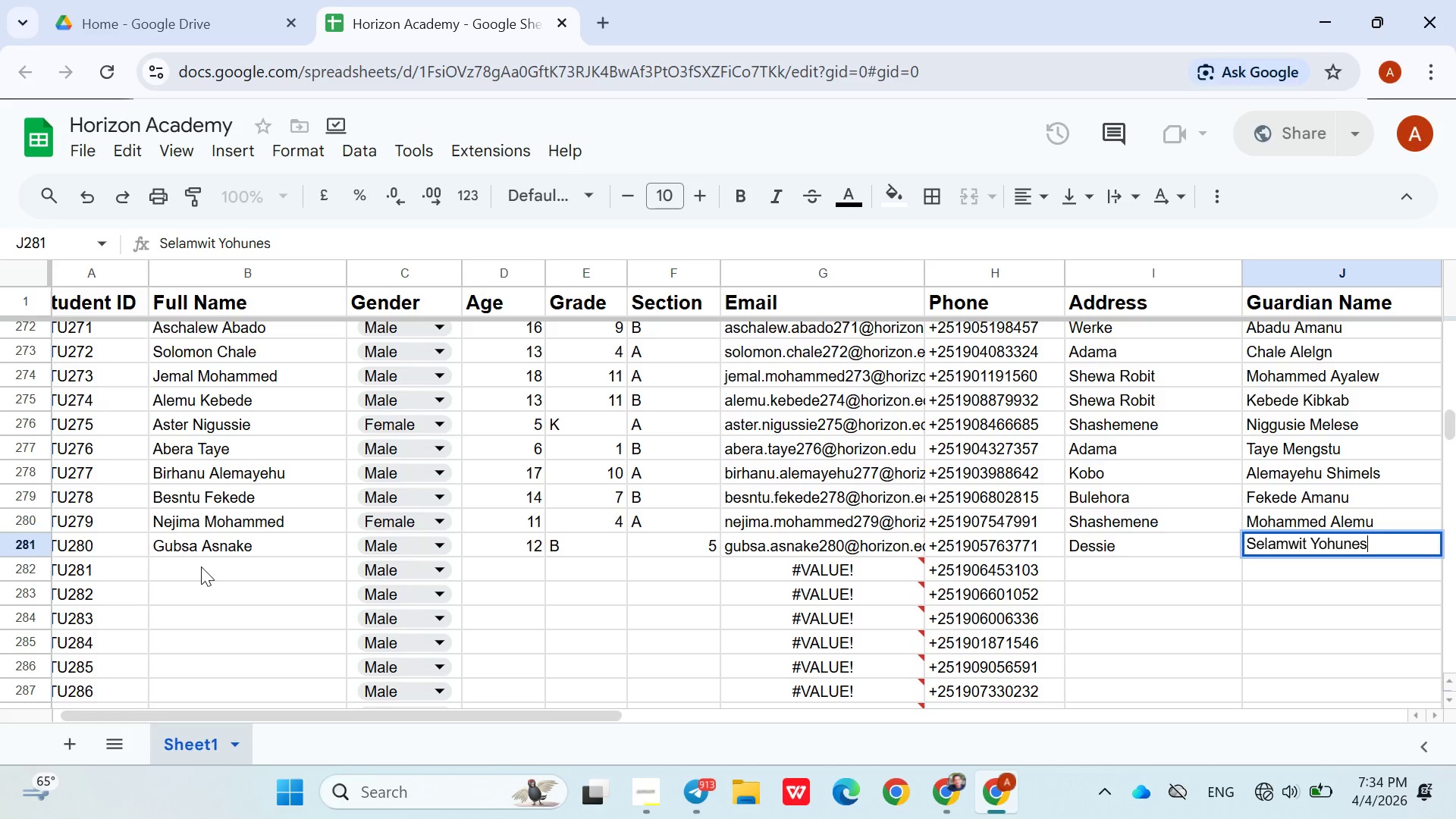 
key(ArrowDown)
 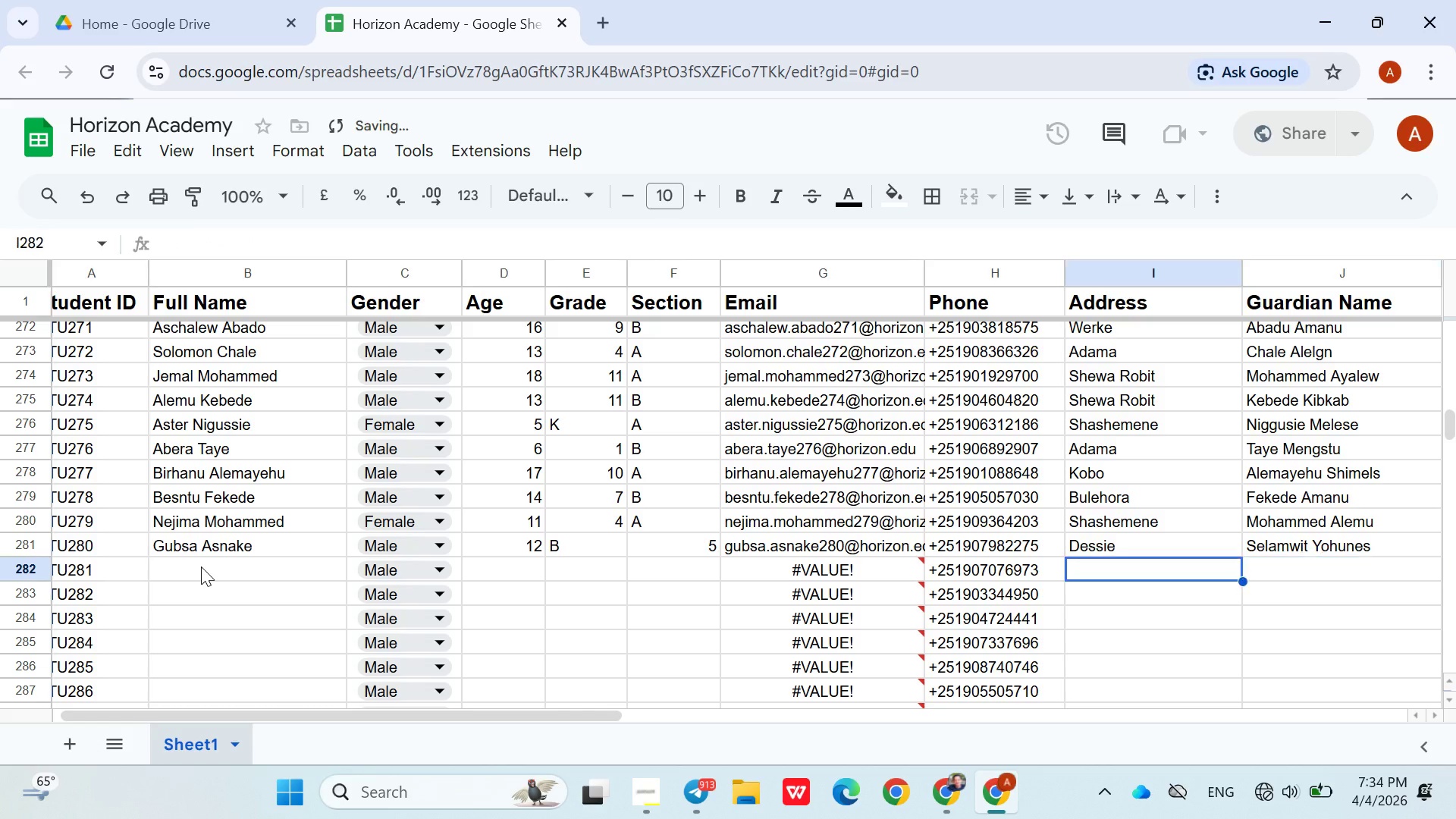 
hold_key(key=ArrowLeft, duration=0.91)
 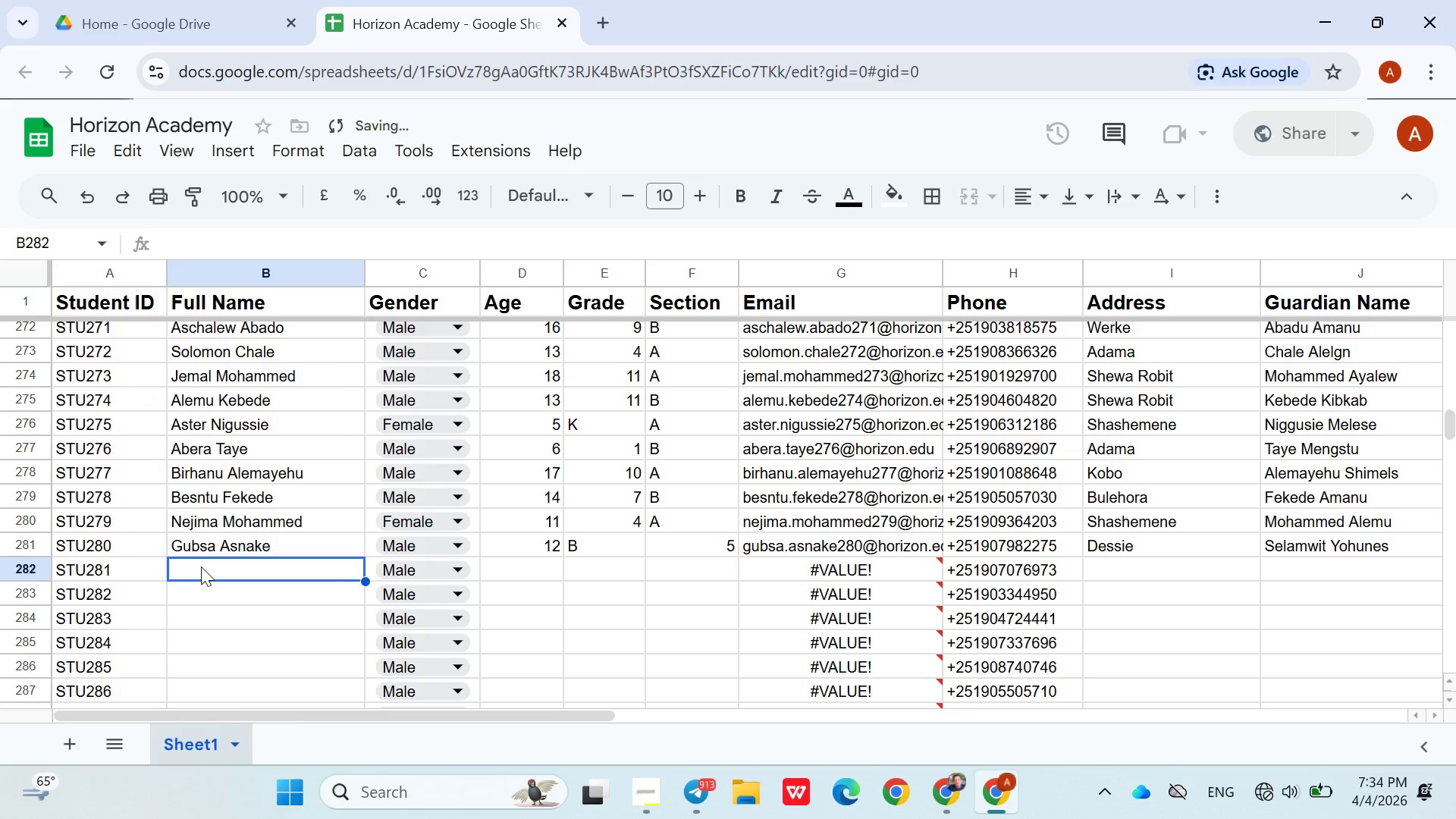 
key(ArrowRight)
 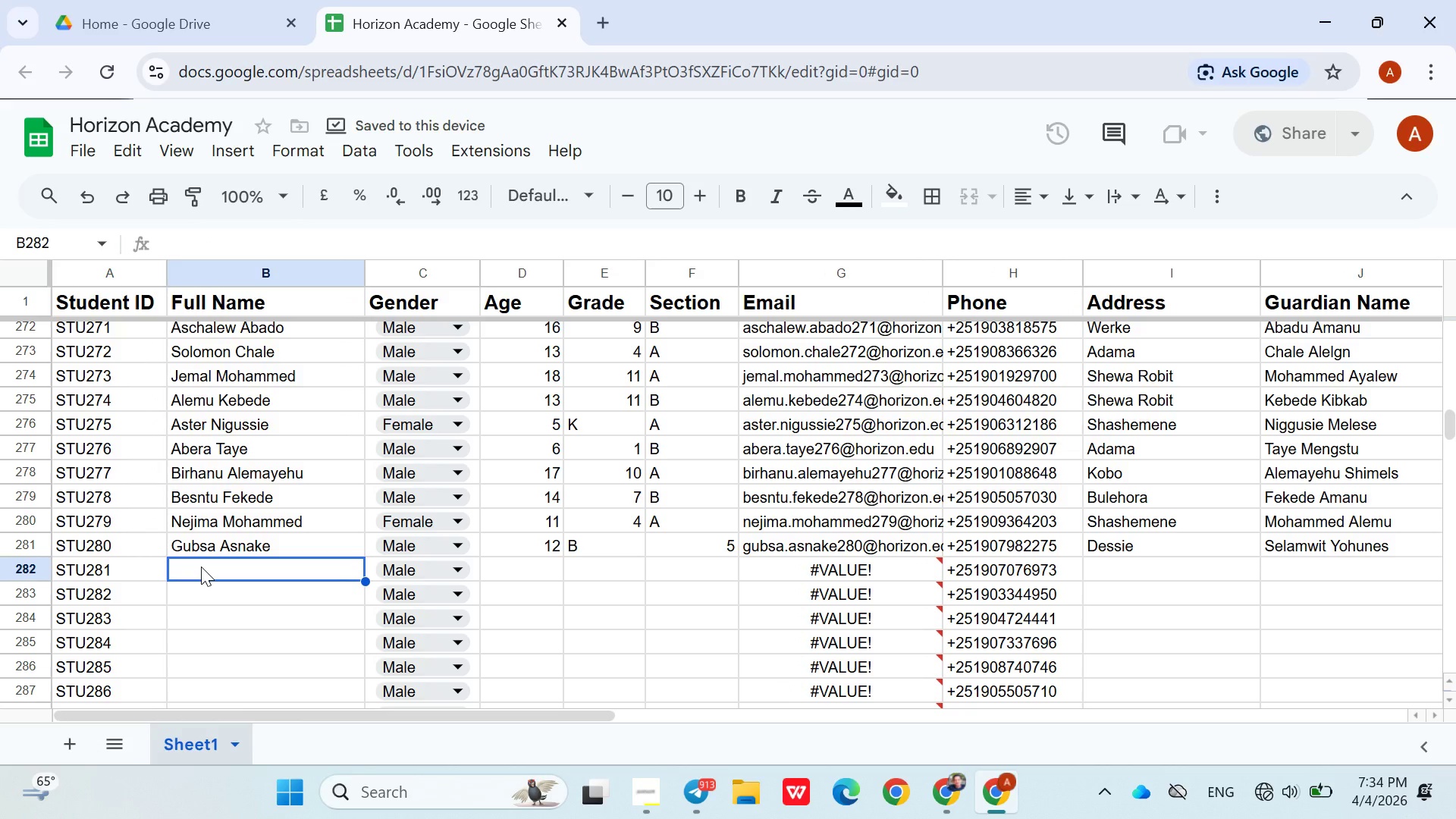 
hold_key(key=ShiftLeft, duration=1.51)
 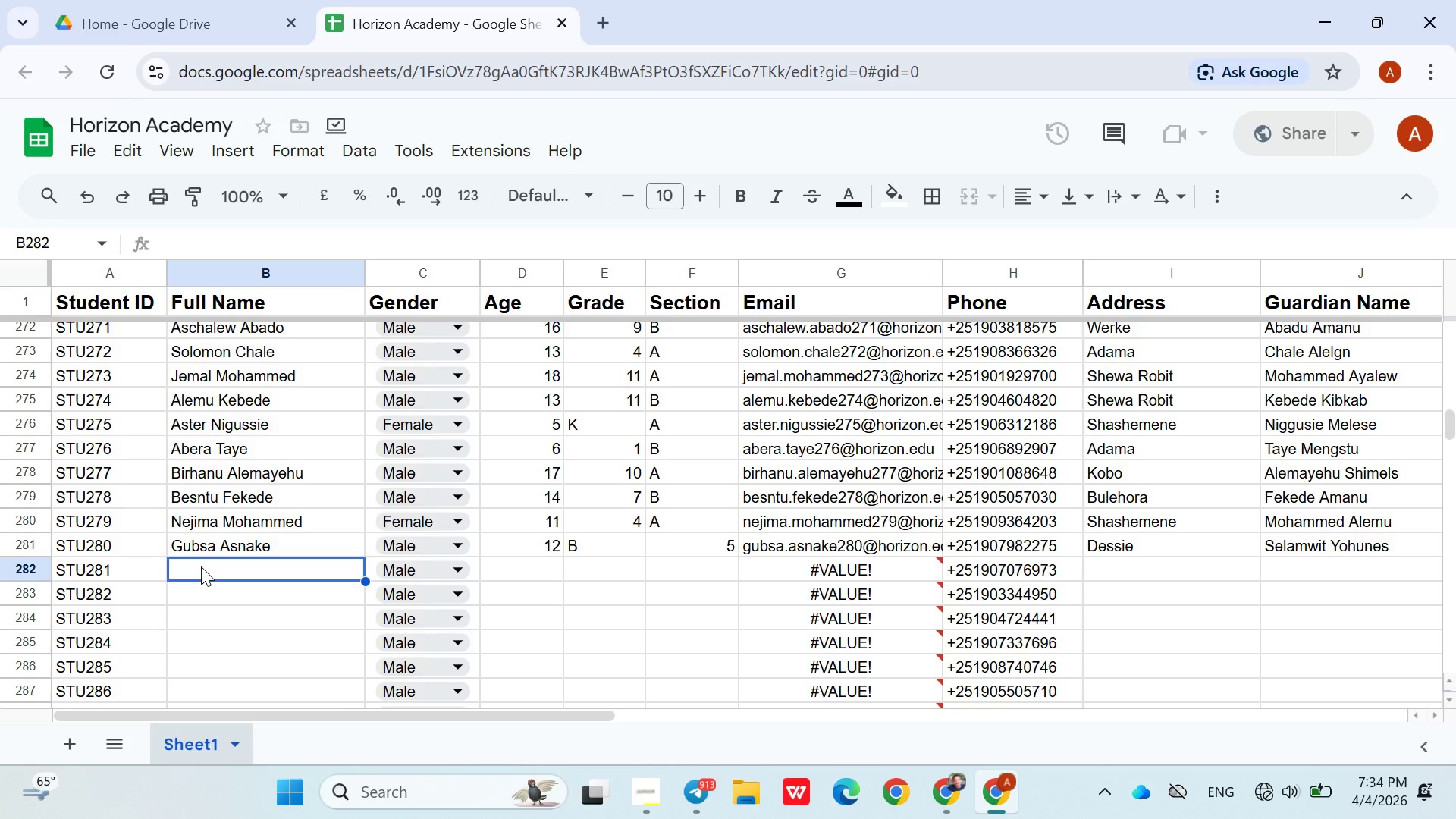 
type(Legese Melkamu)
 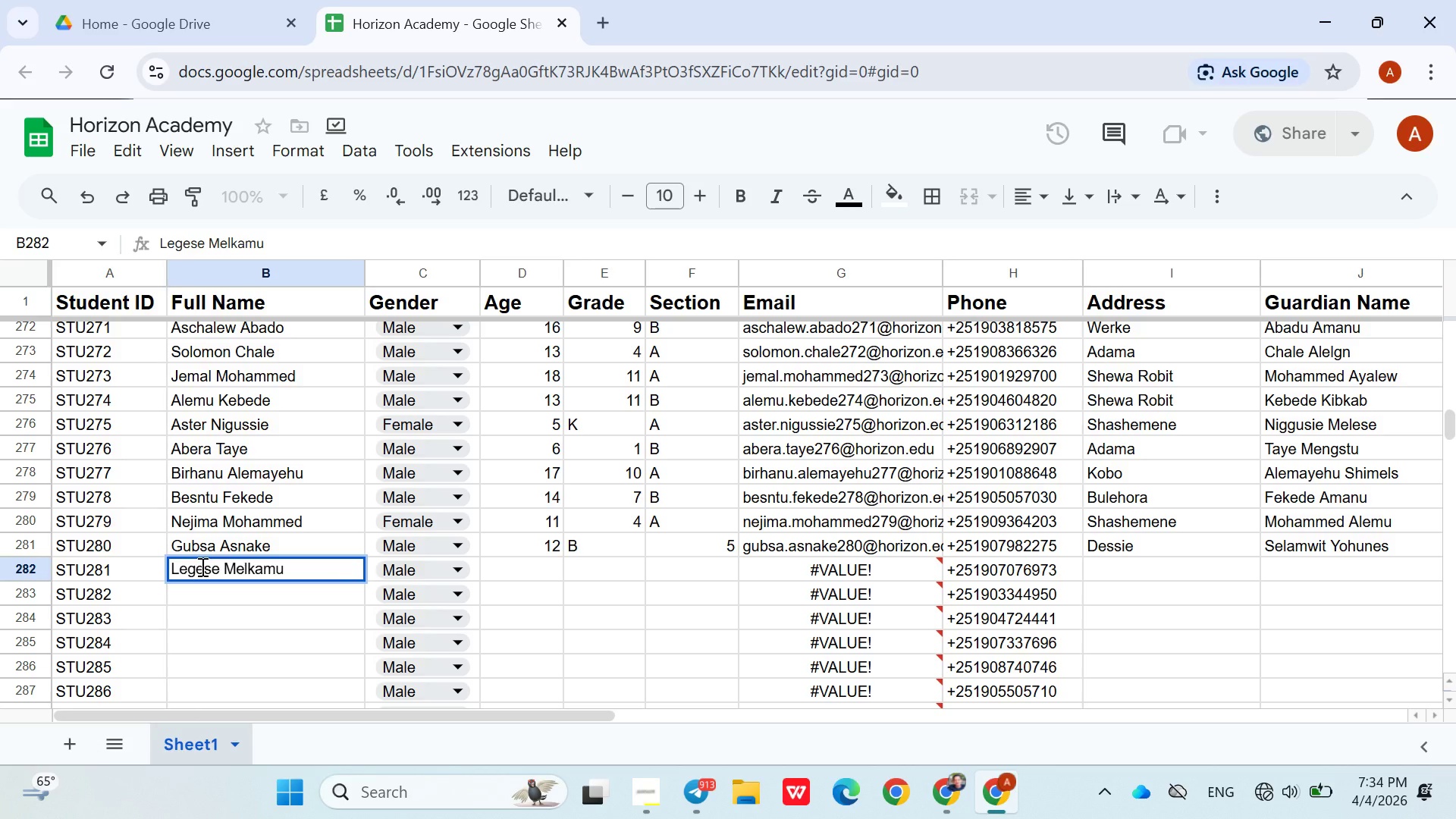 
key(ArrowRight)
 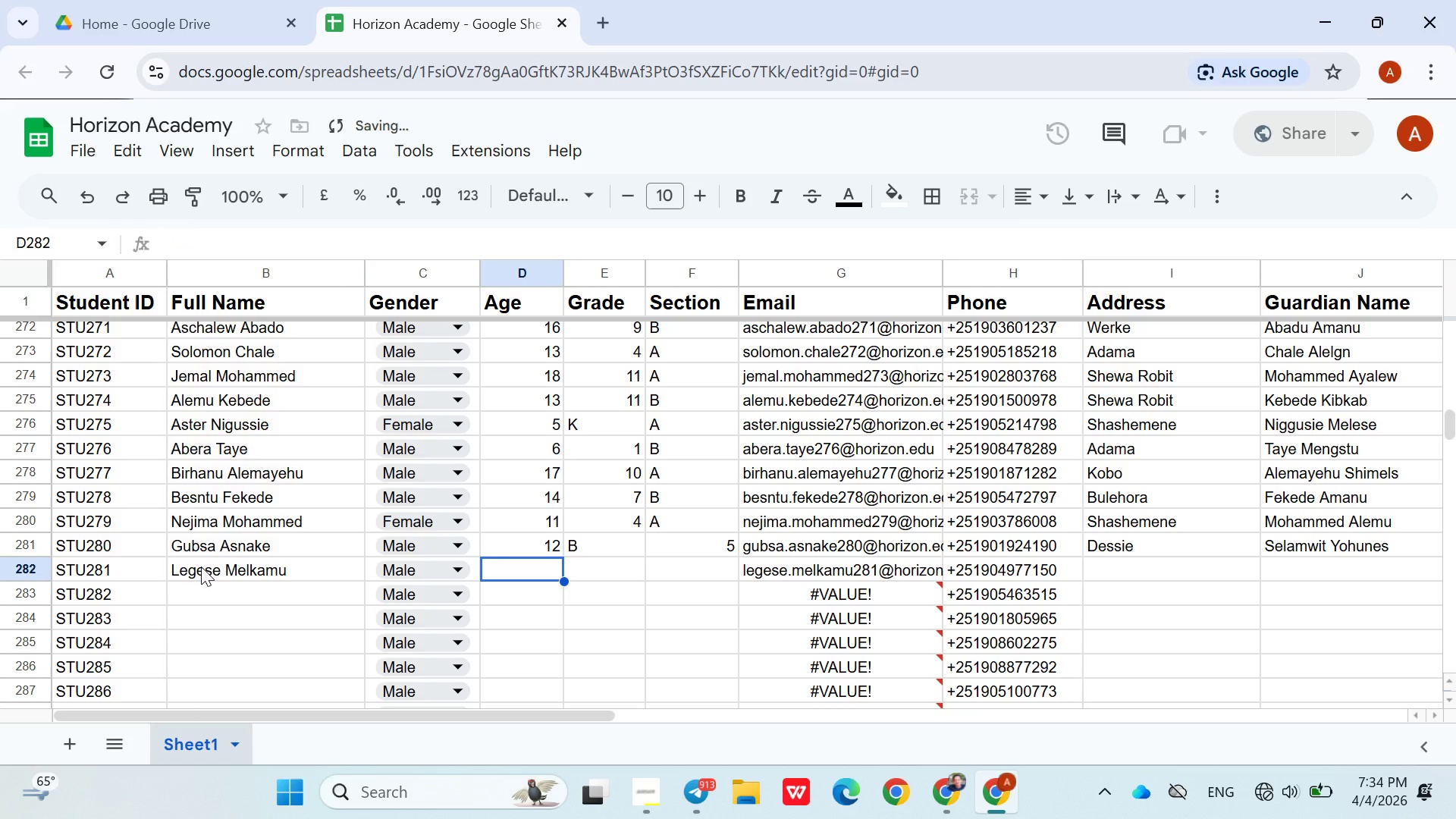 
key(ArrowRight)
 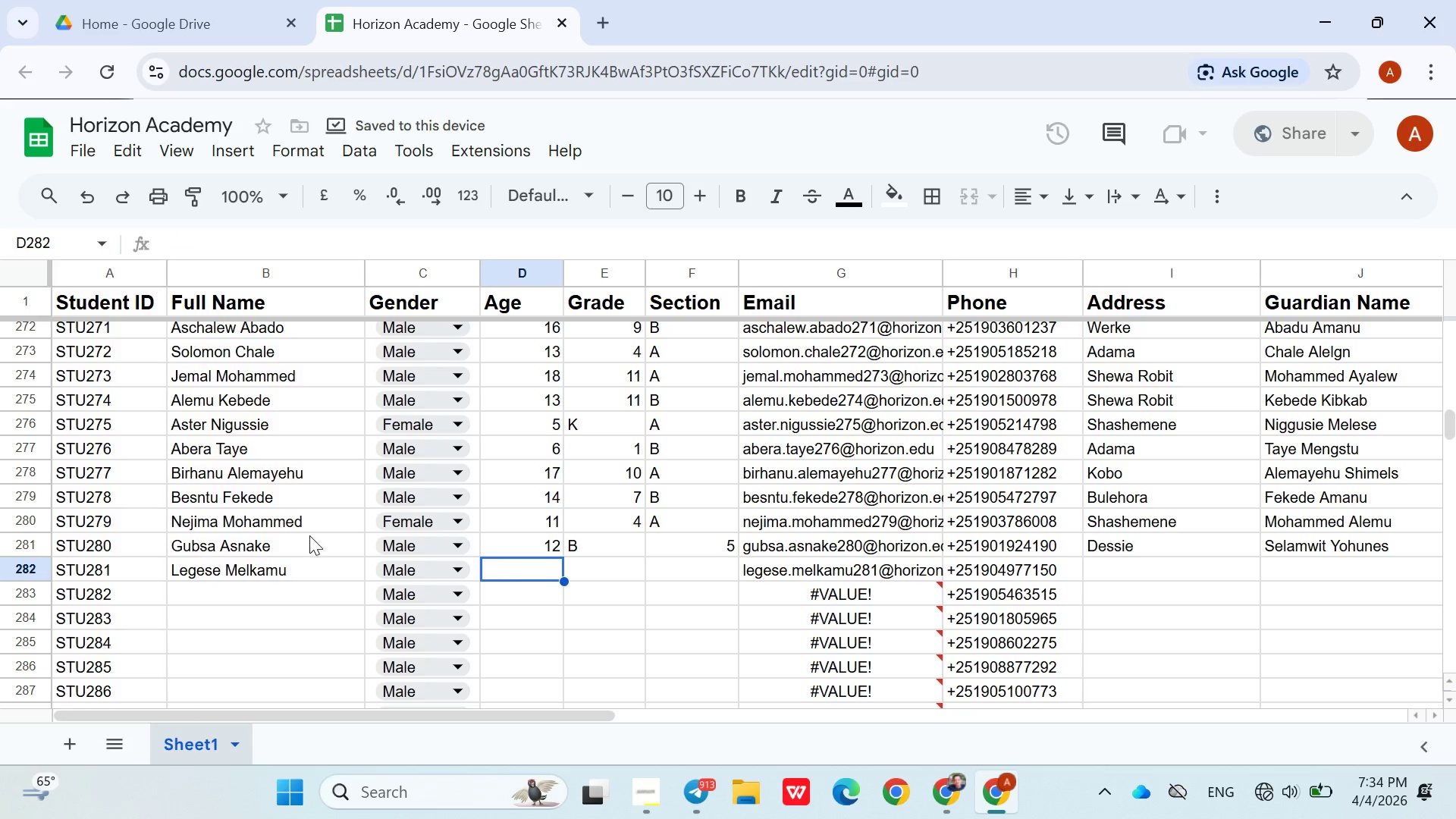 
left_click([400, 545])
 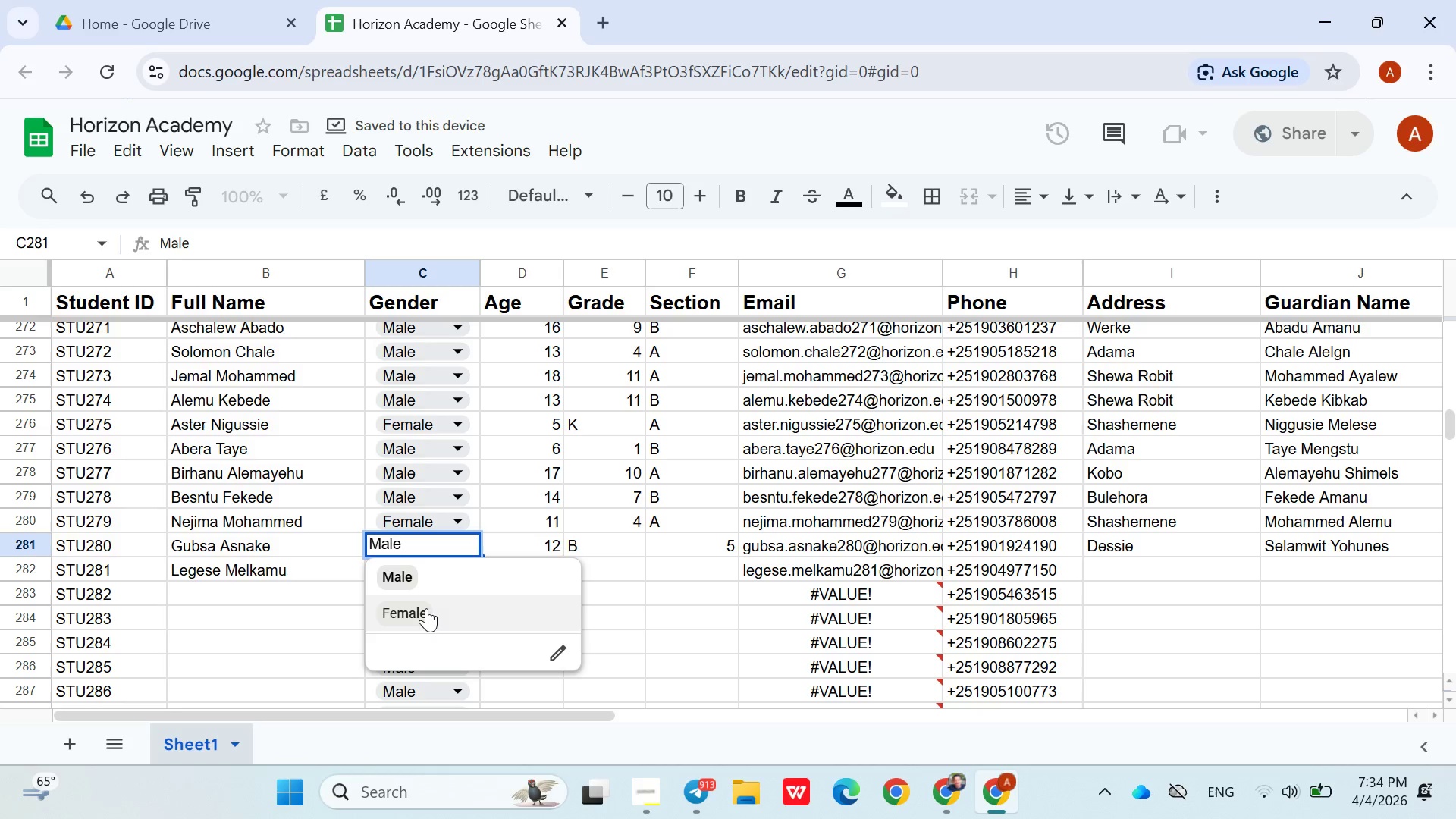 
left_click([426, 608])
 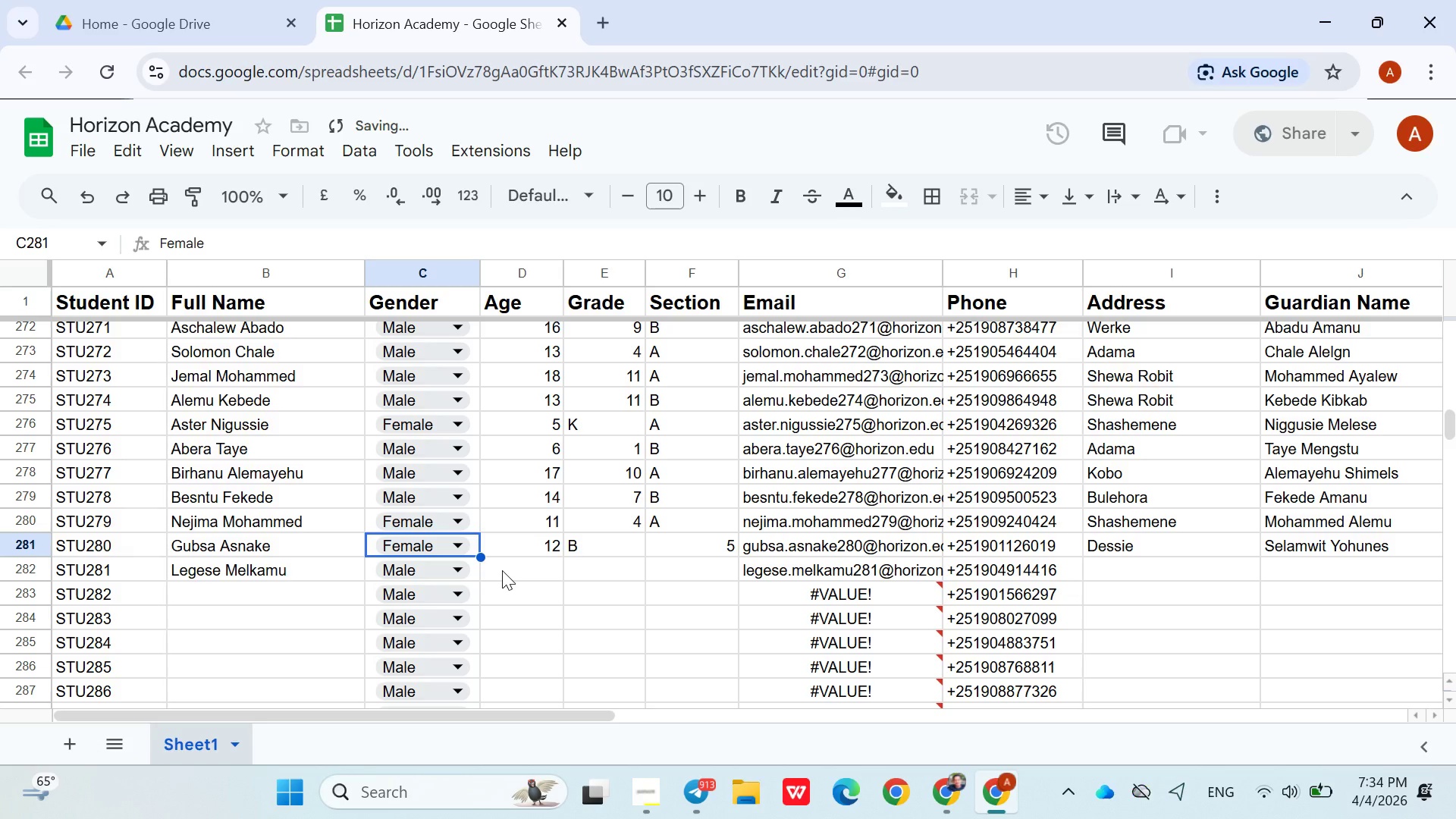 
left_click([502, 570])
 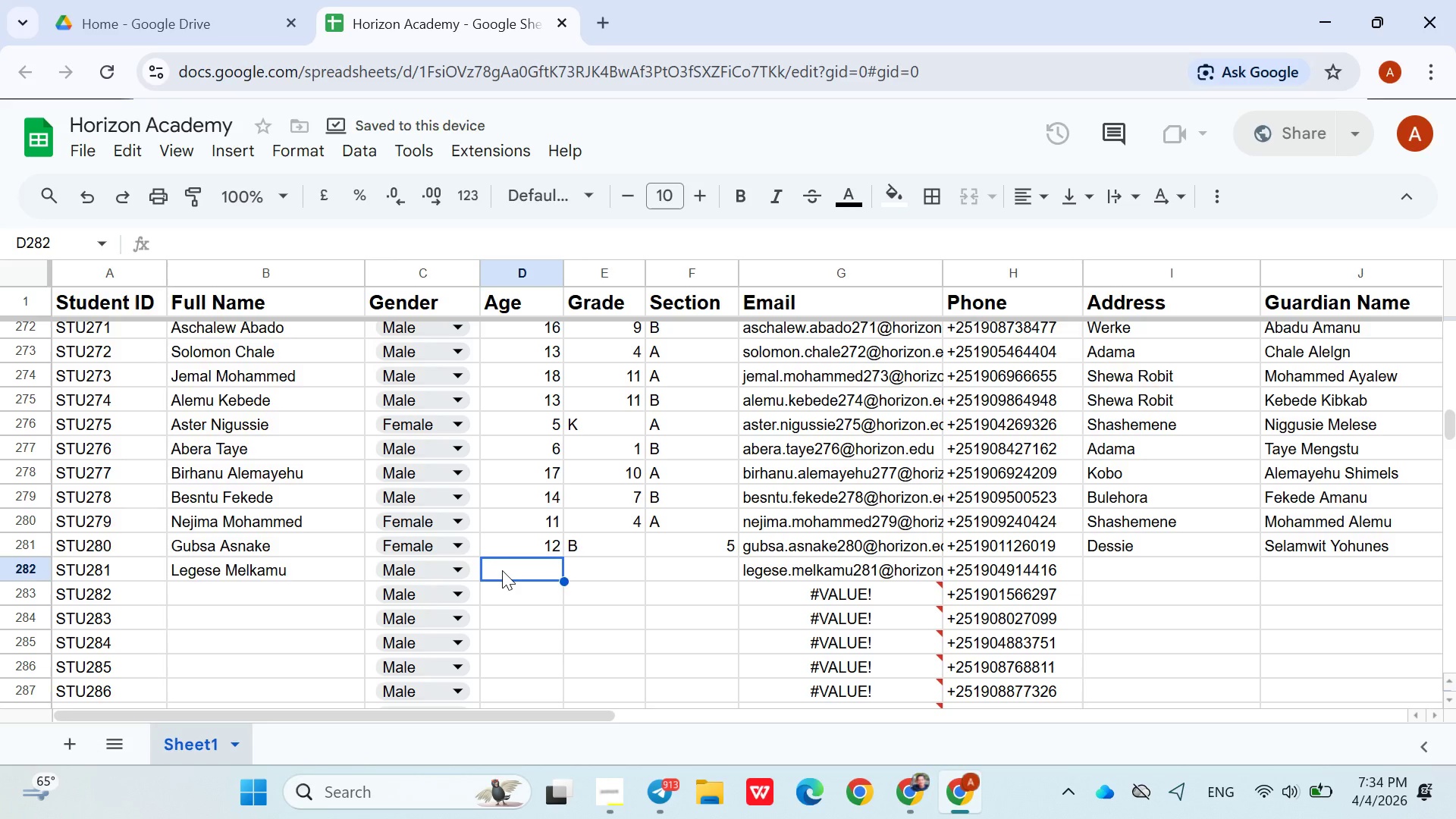 
type(11)
 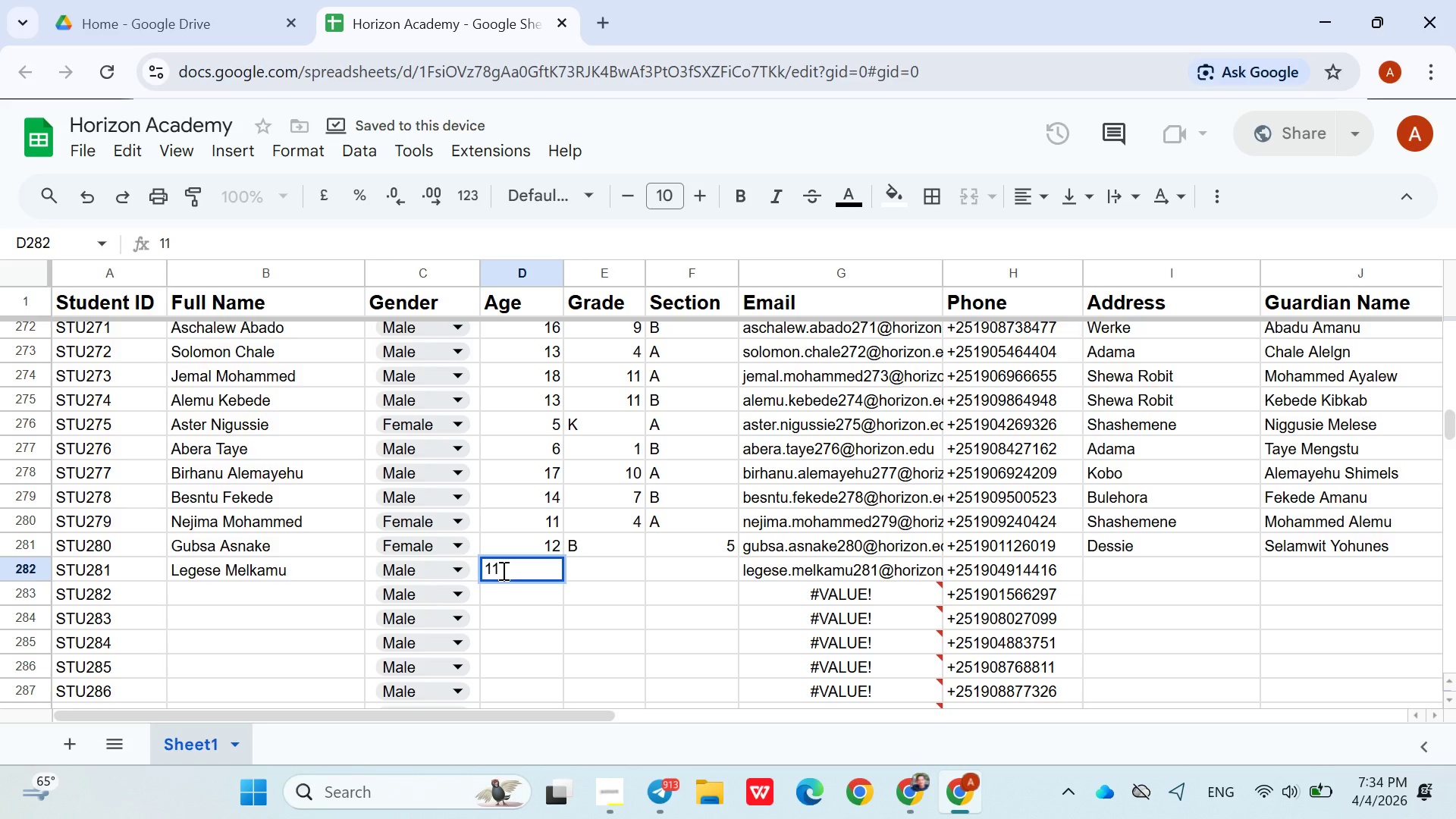 
key(ArrowRight)
 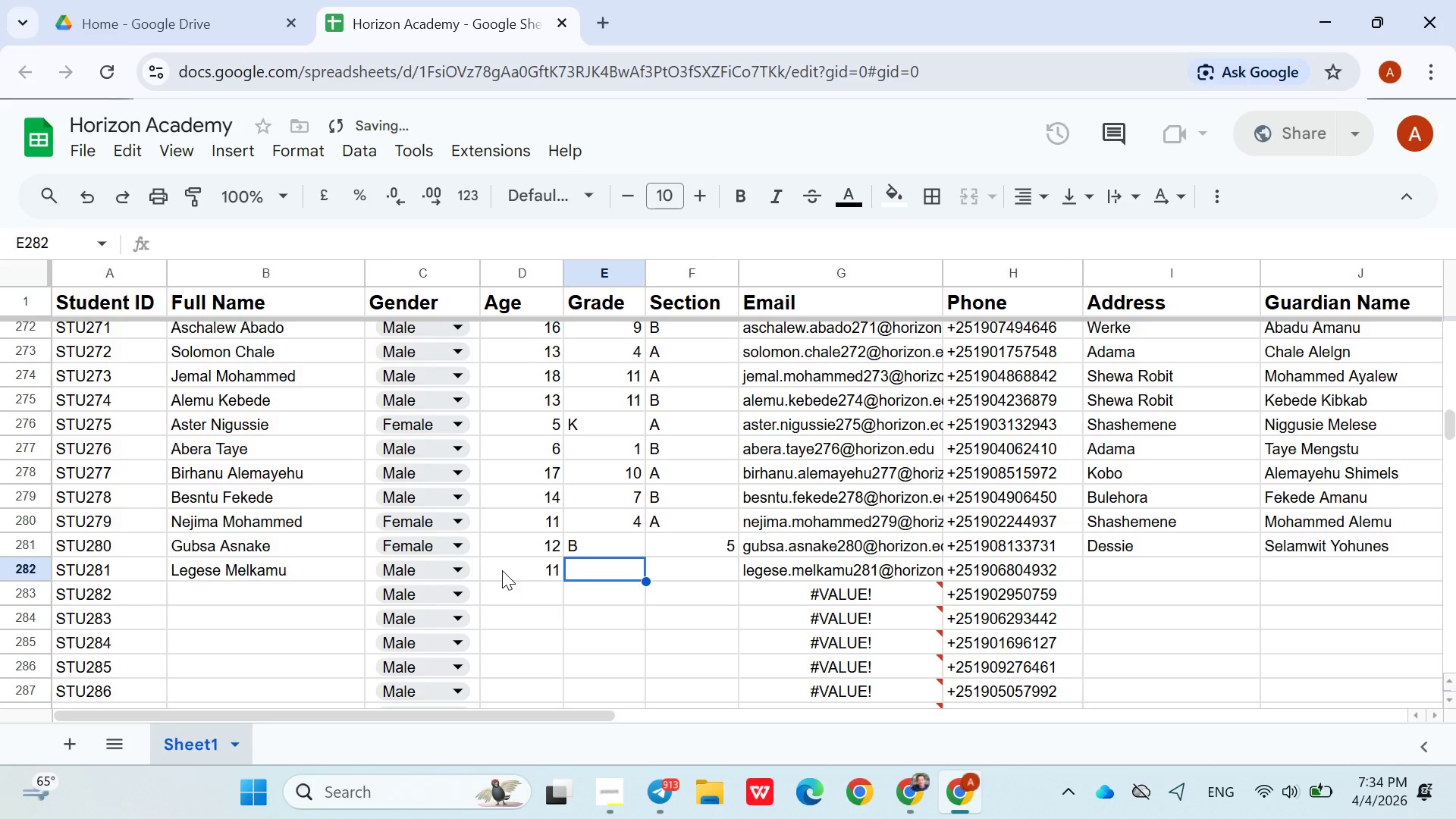 
key(4)
 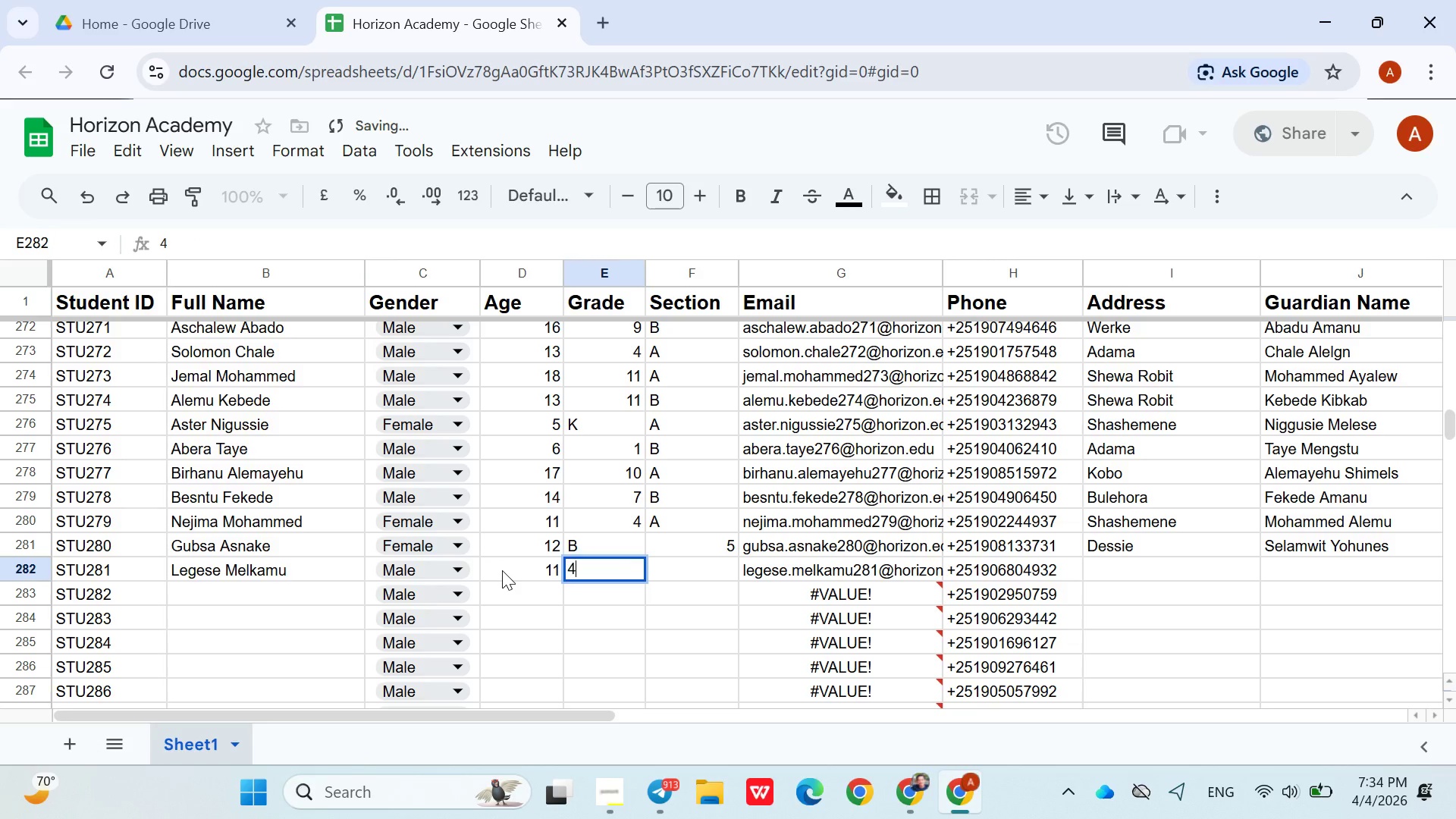 
key(ArrowRight)
 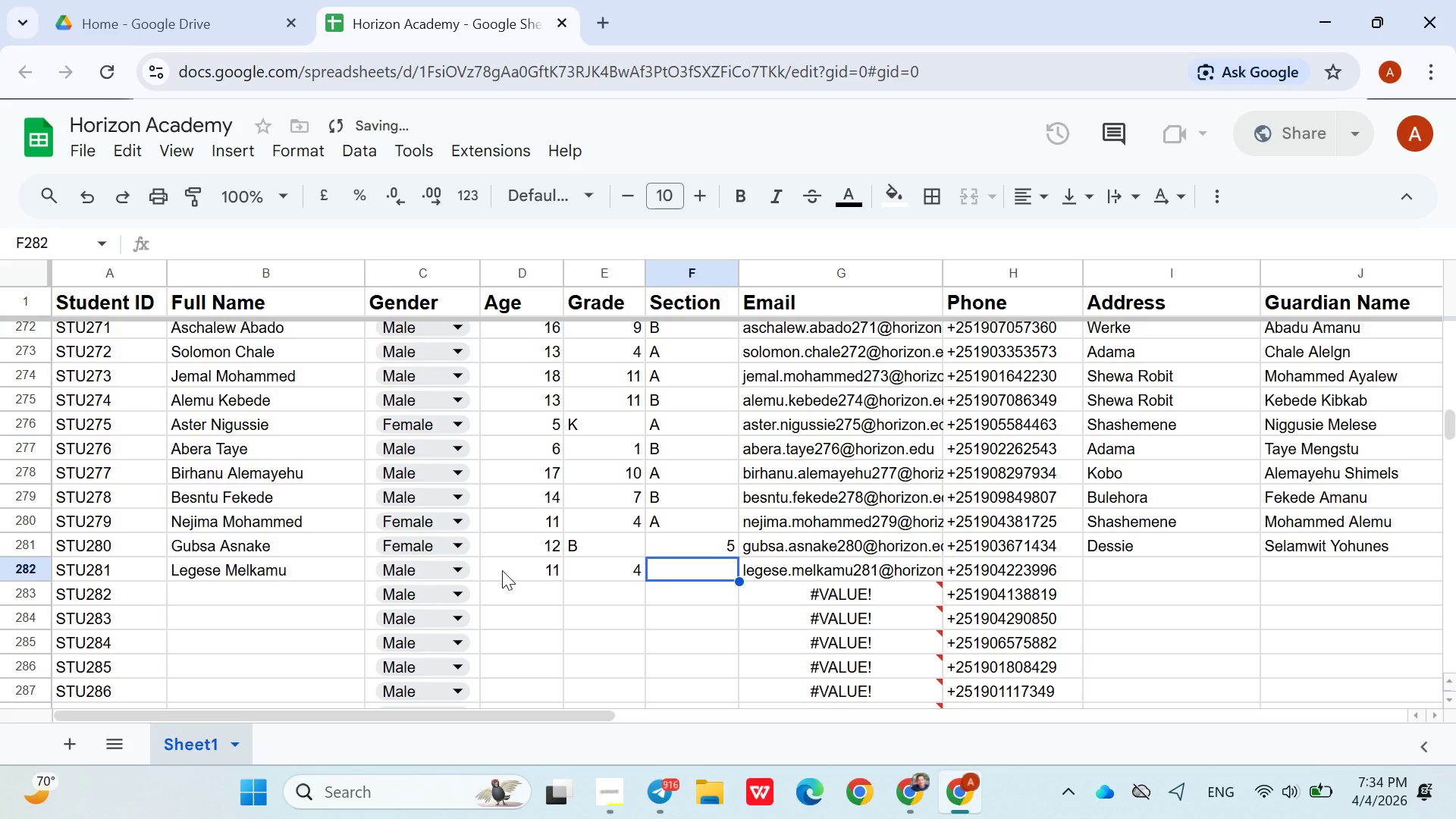 
key(ArrowLeft)
 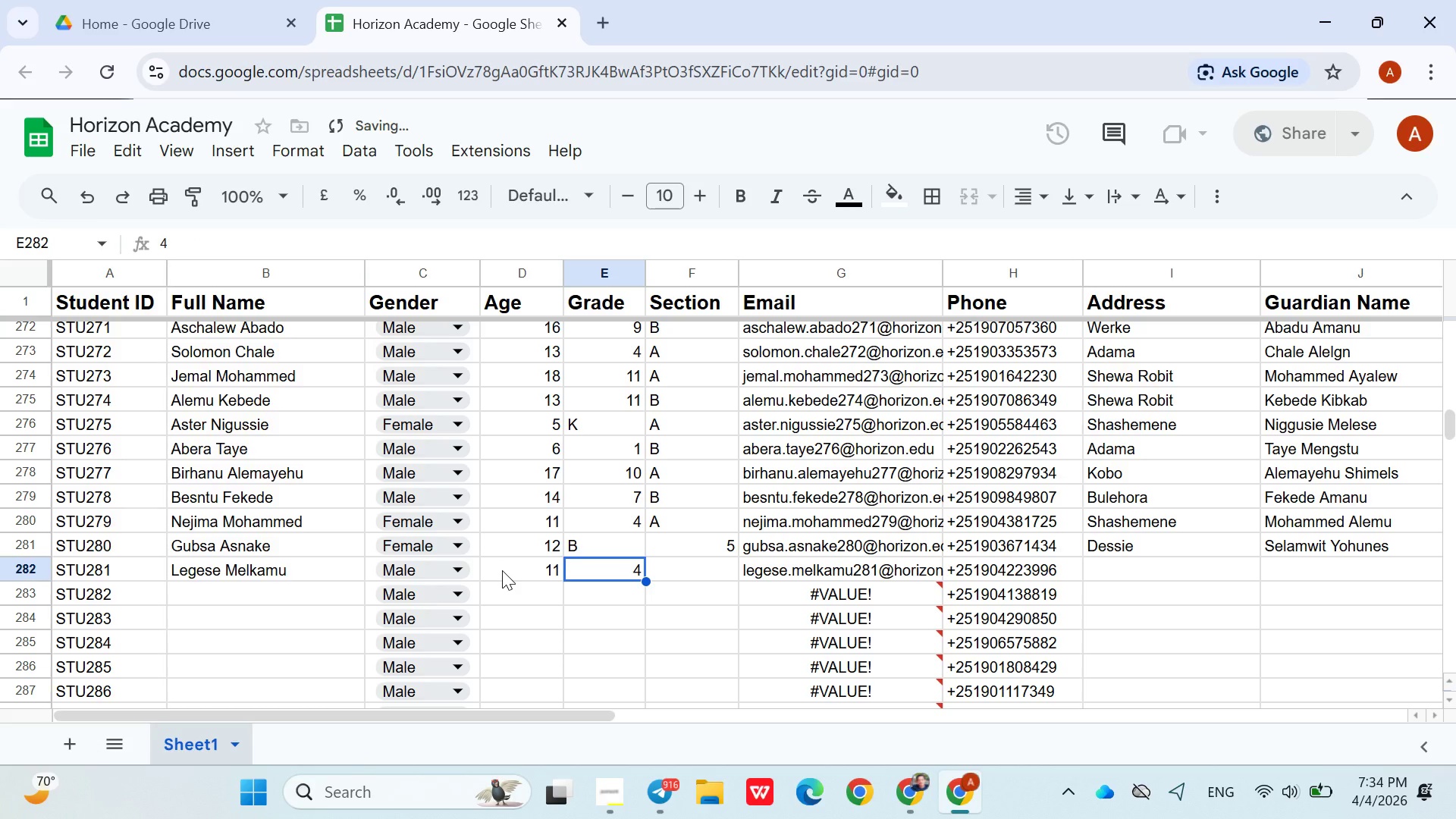 
key(Shift+B)
 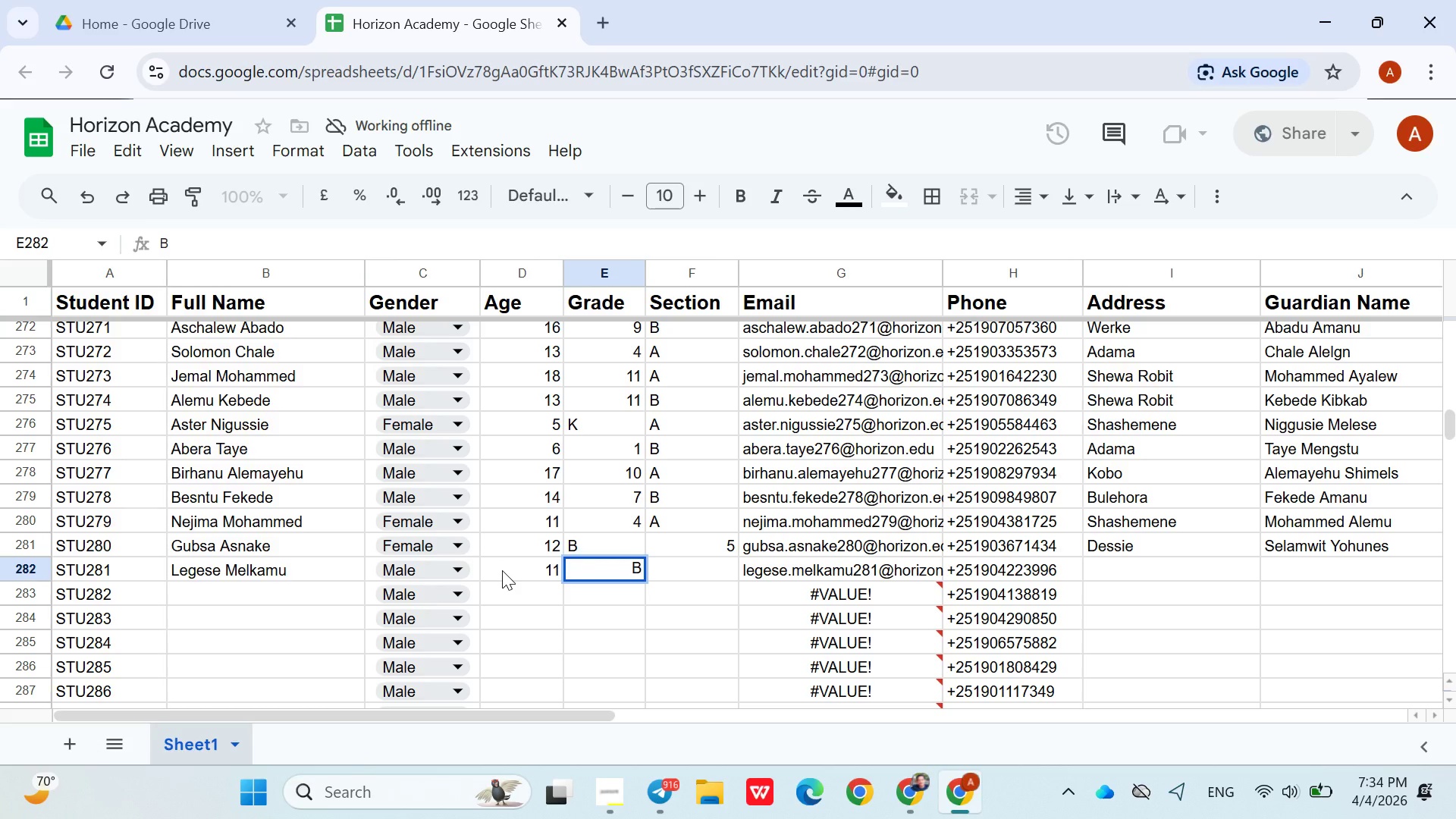 
key(ArrowRight)
 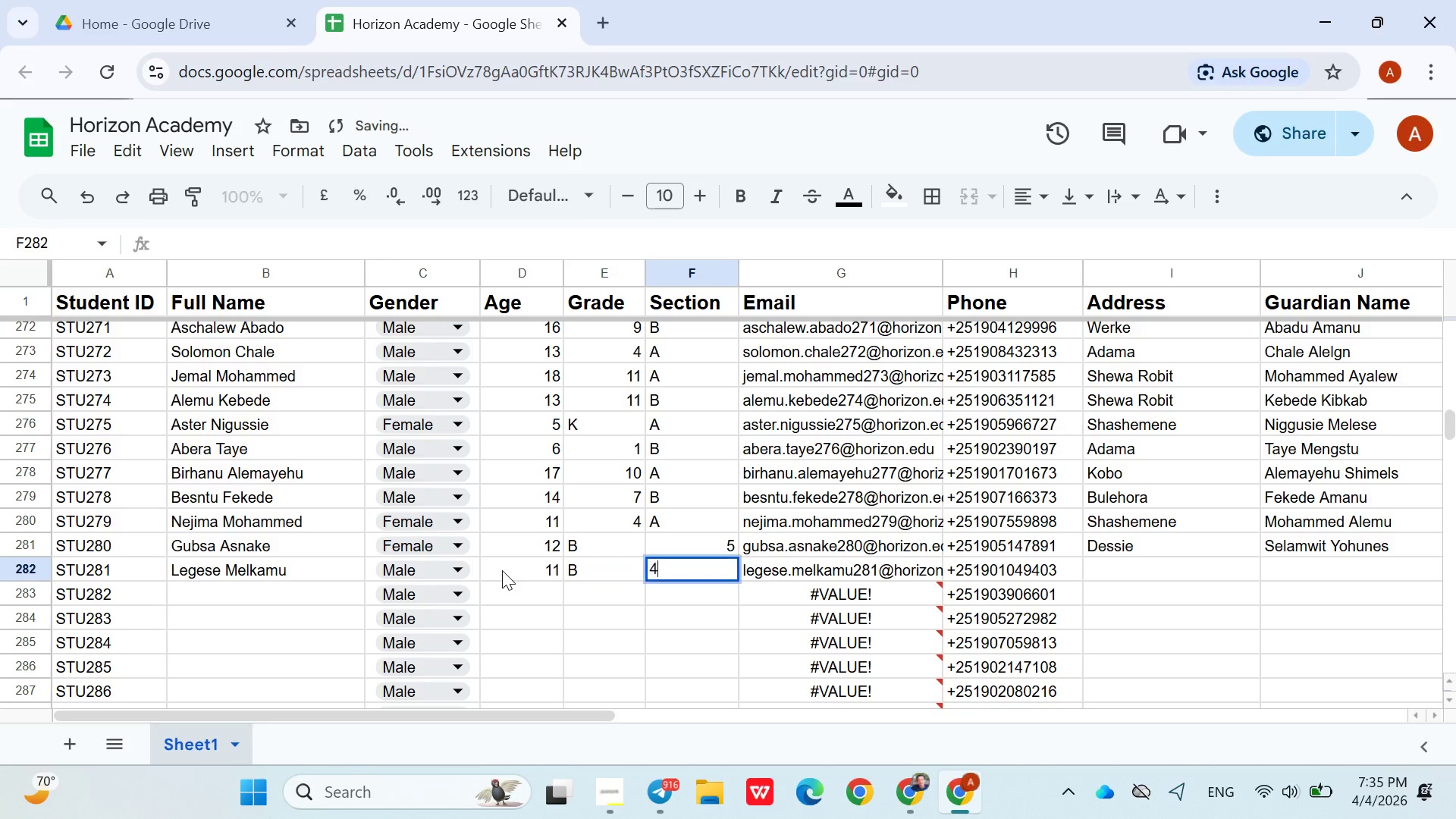 
key(4)
 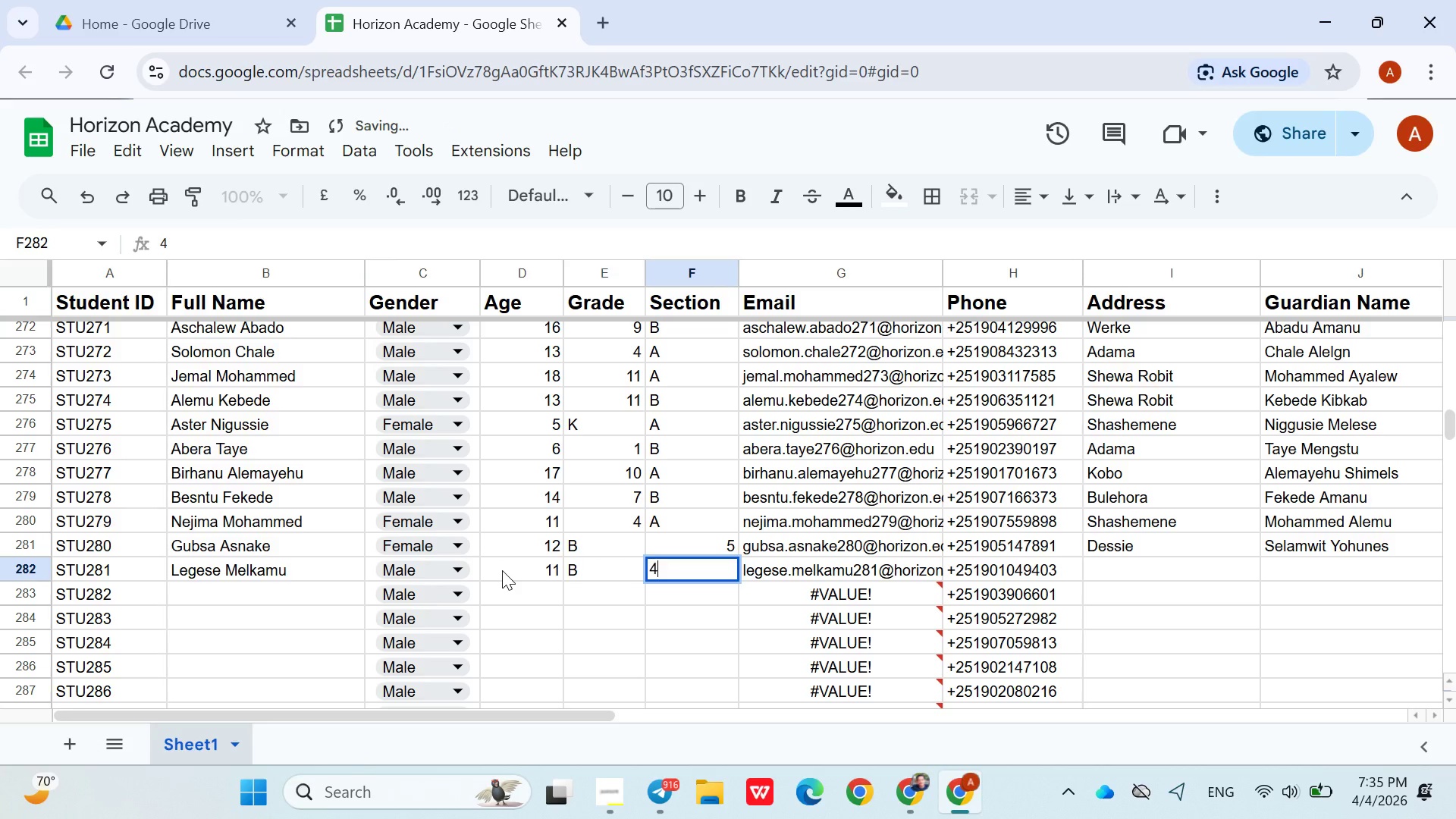 
key(ArrowRight)
 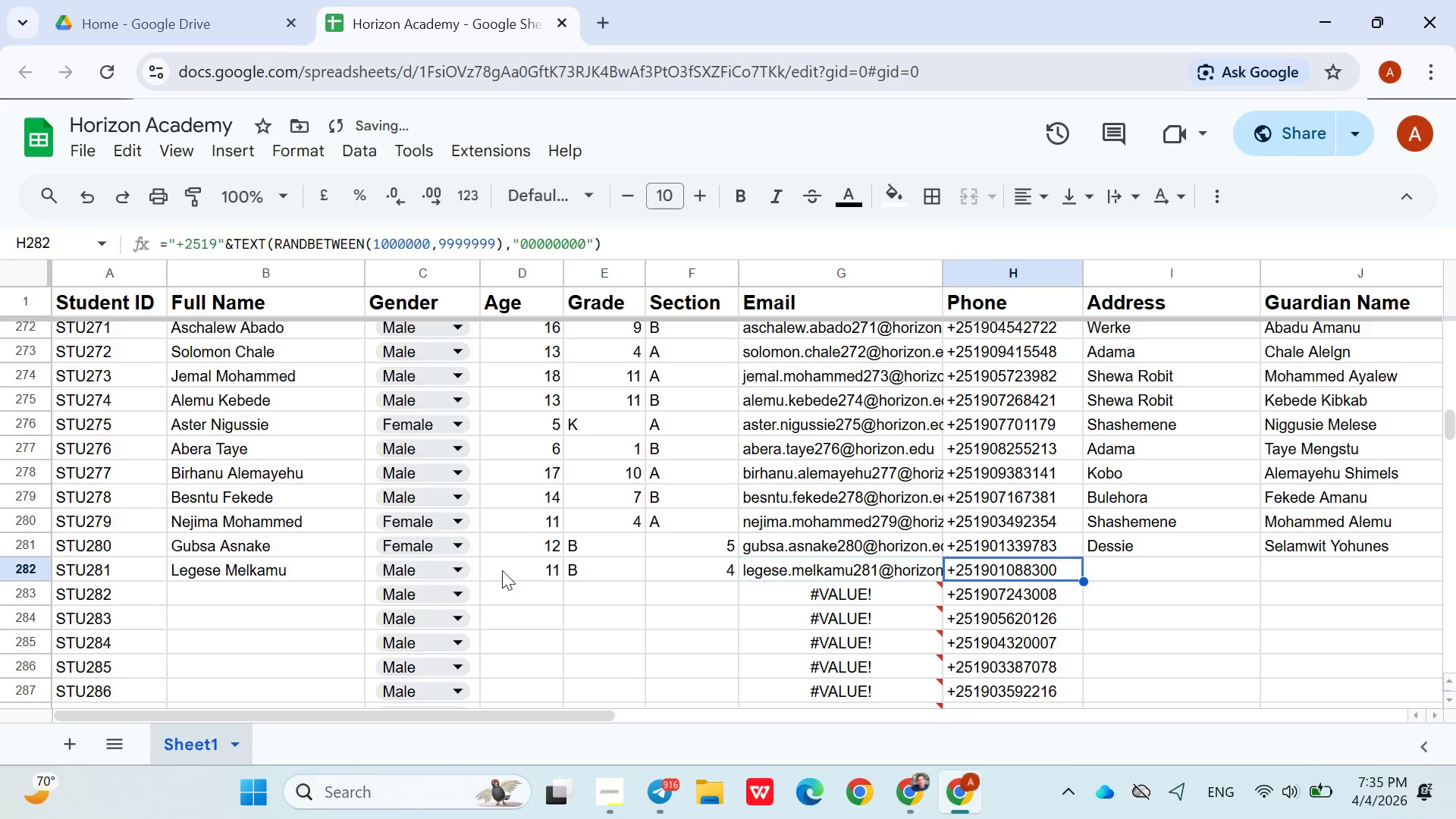 
key(ArrowRight)
 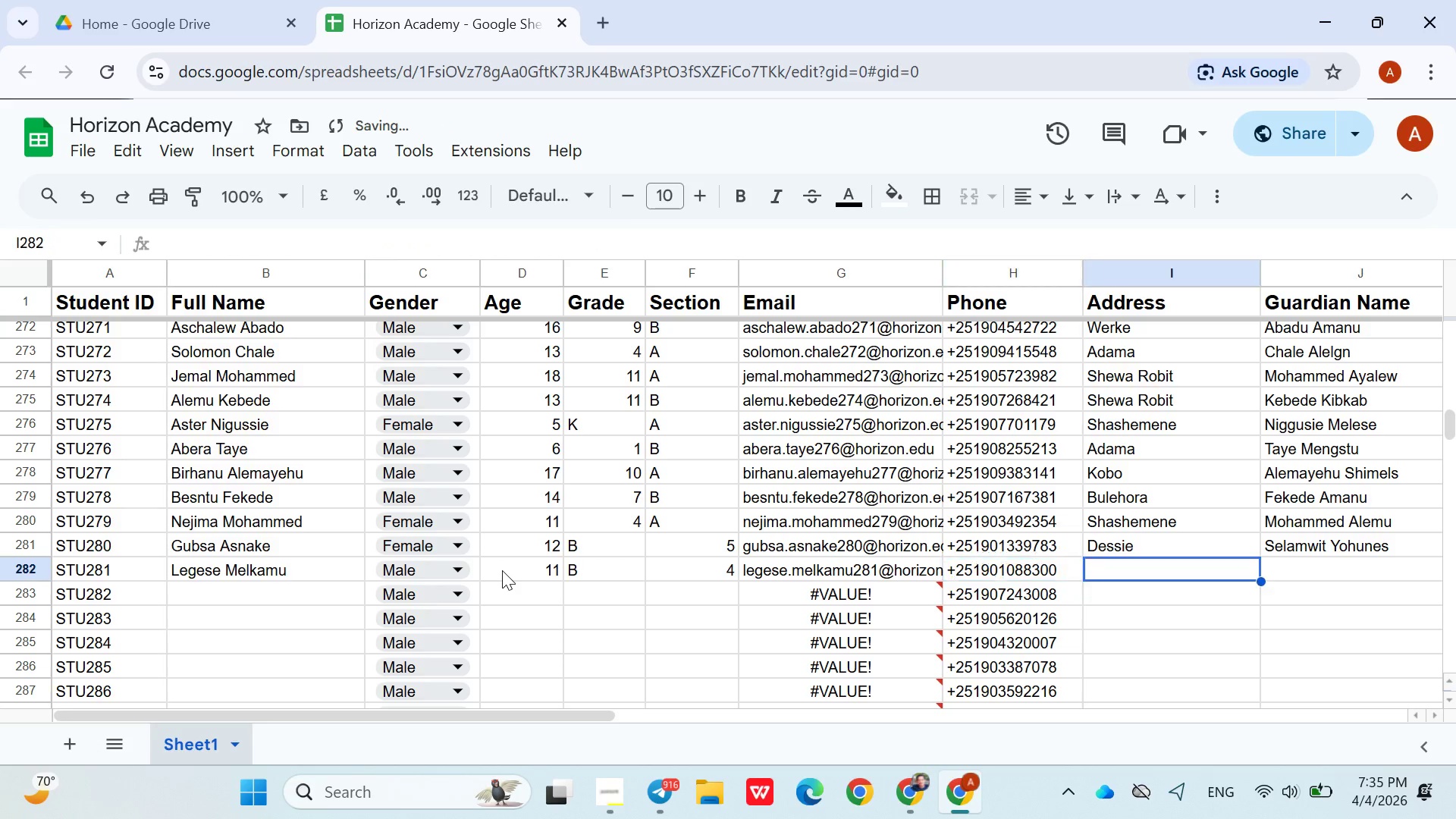 
key(ArrowRight)
 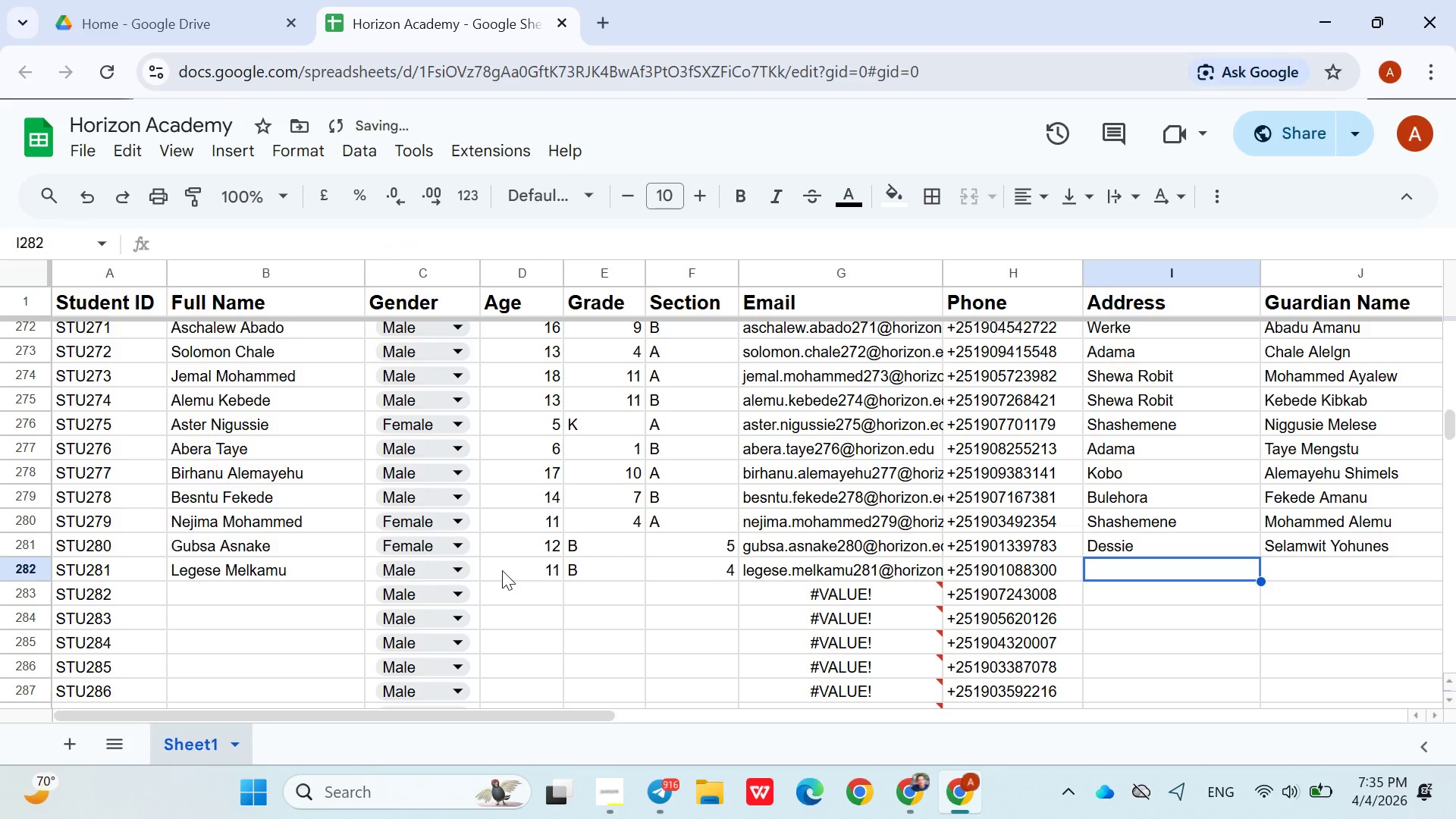 
type(Komb)
 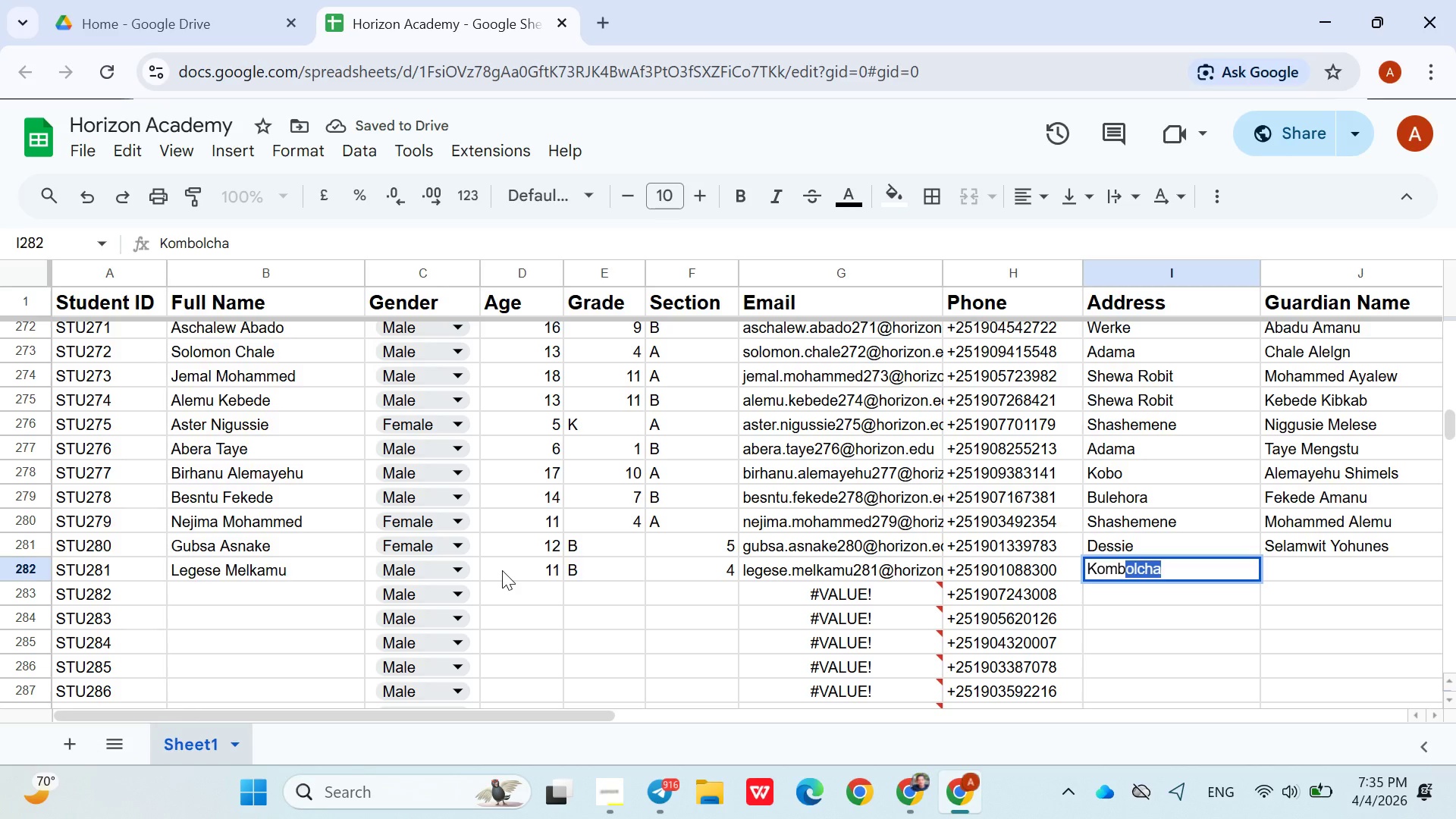 
key(ArrowRight)
 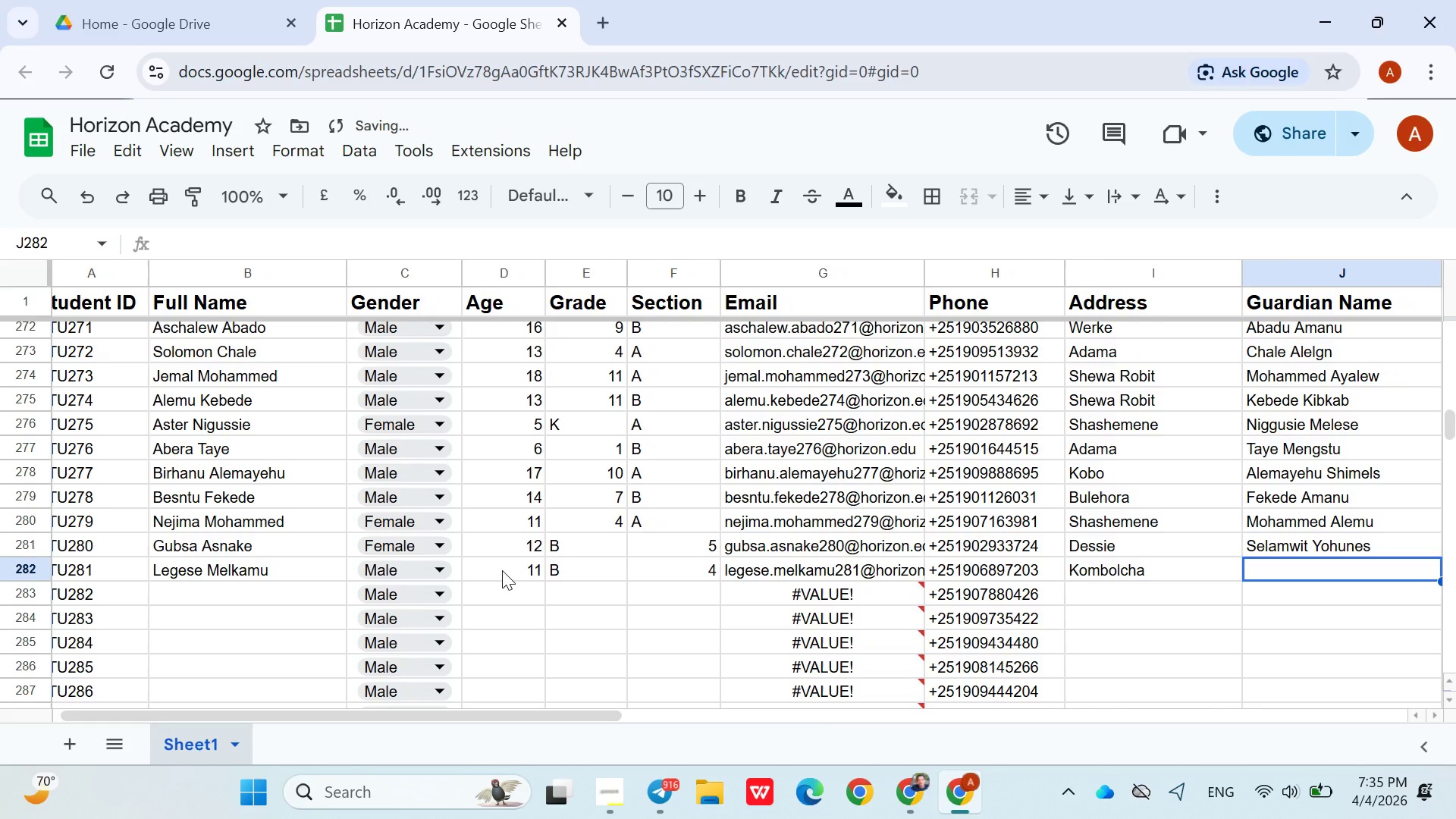 
type(Melkamu Asmamw)
 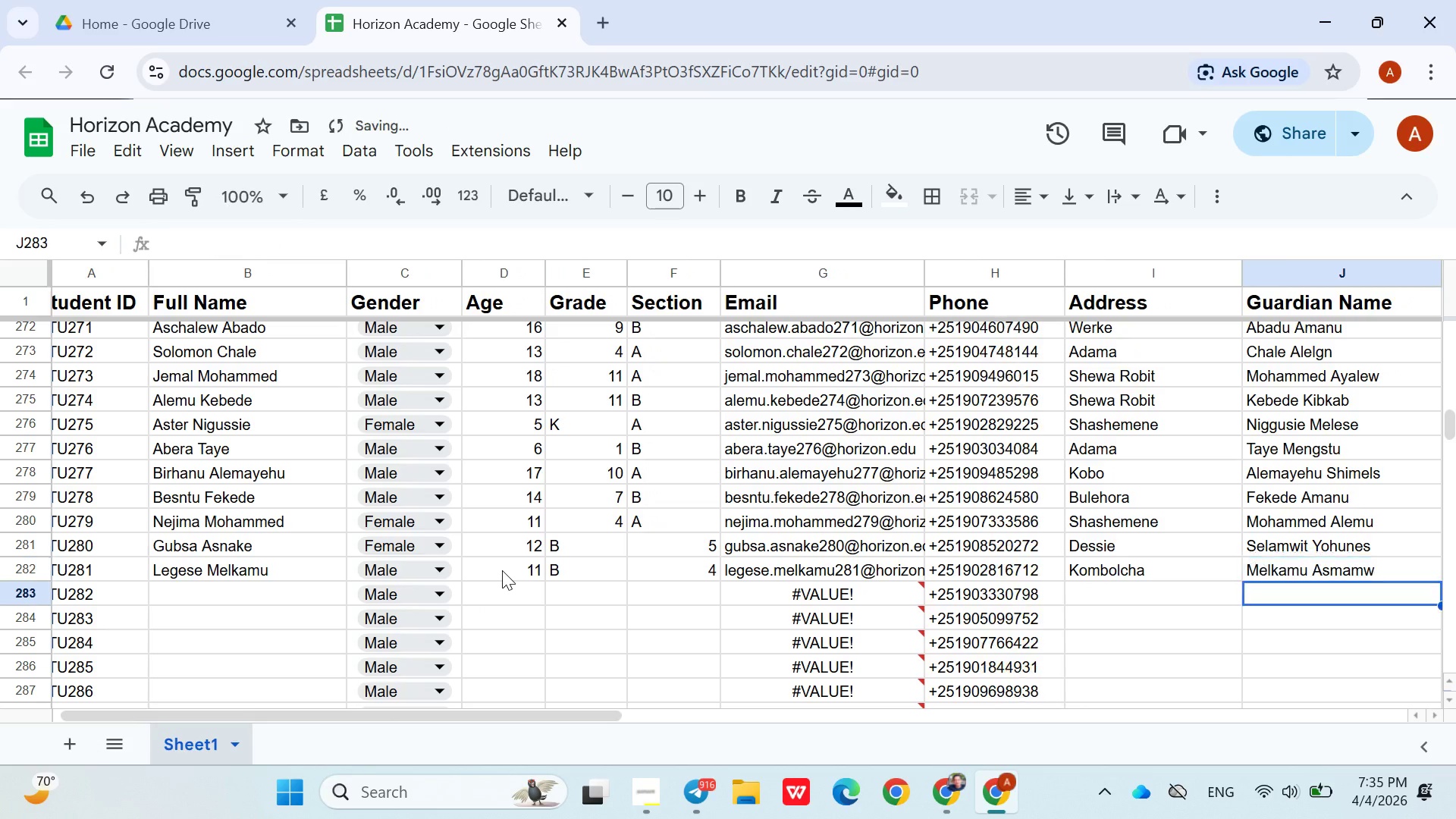 
 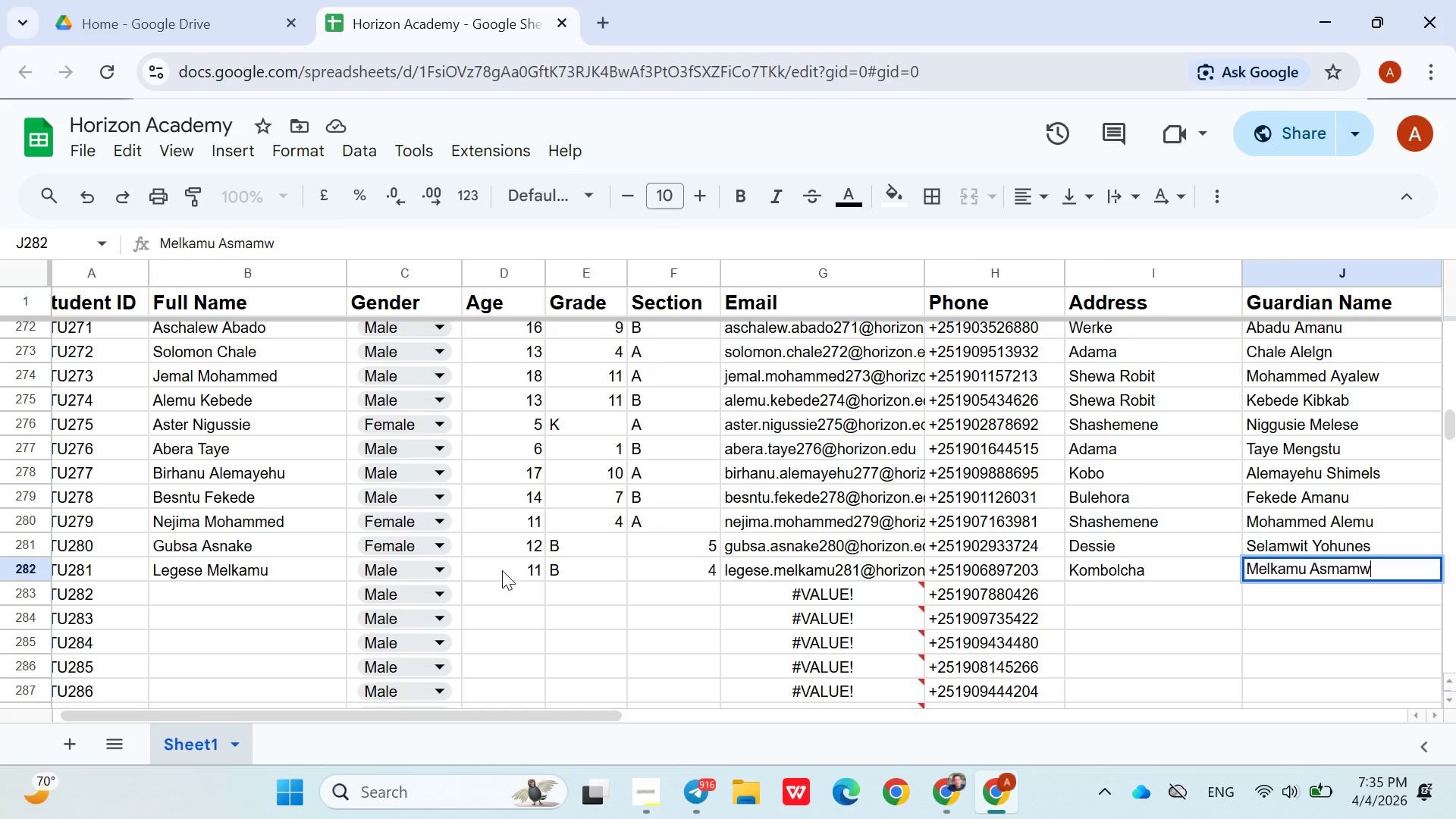 
key(ArrowDown)
 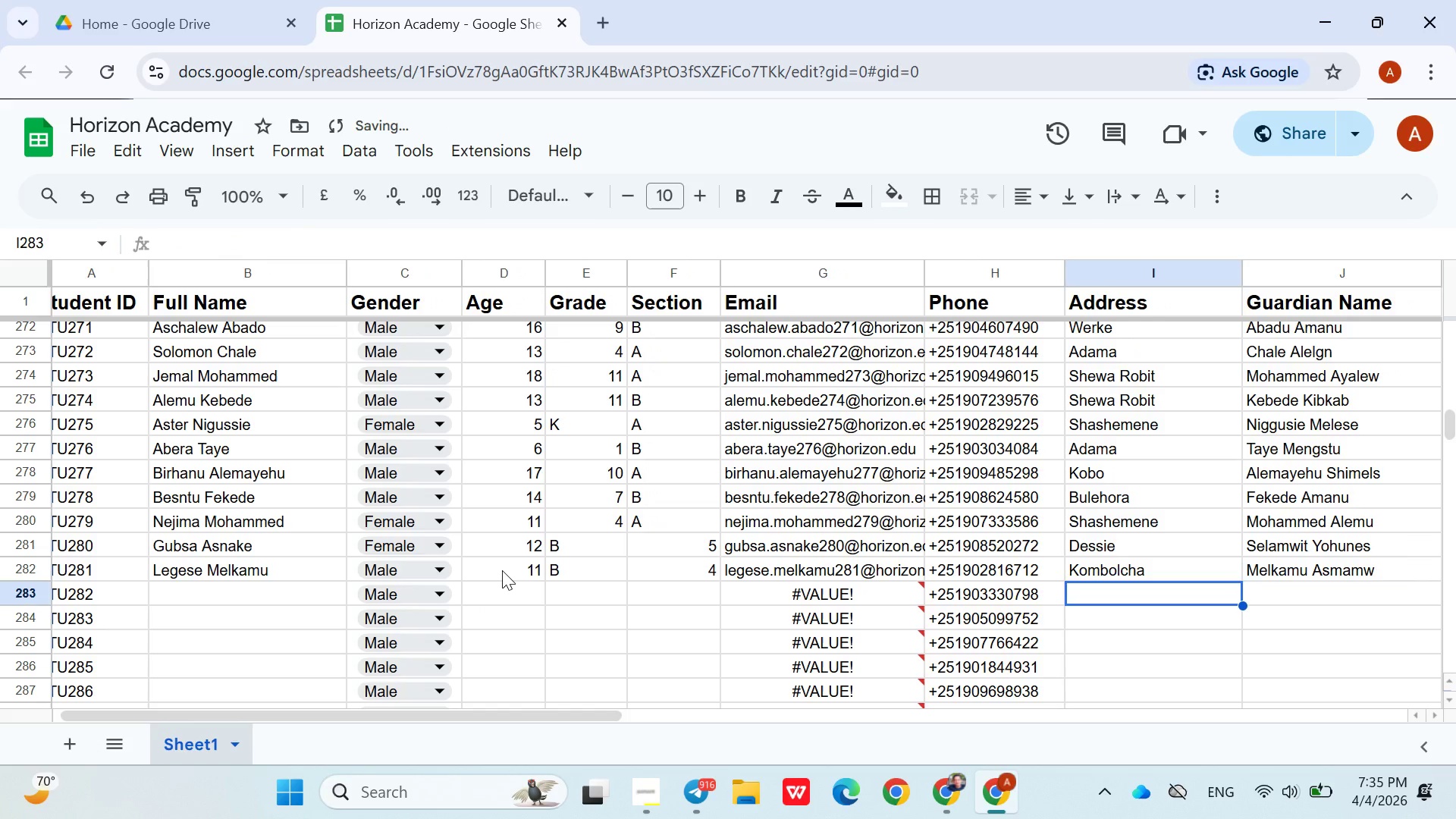 
hold_key(key=ArrowLeft, duration=0.47)
 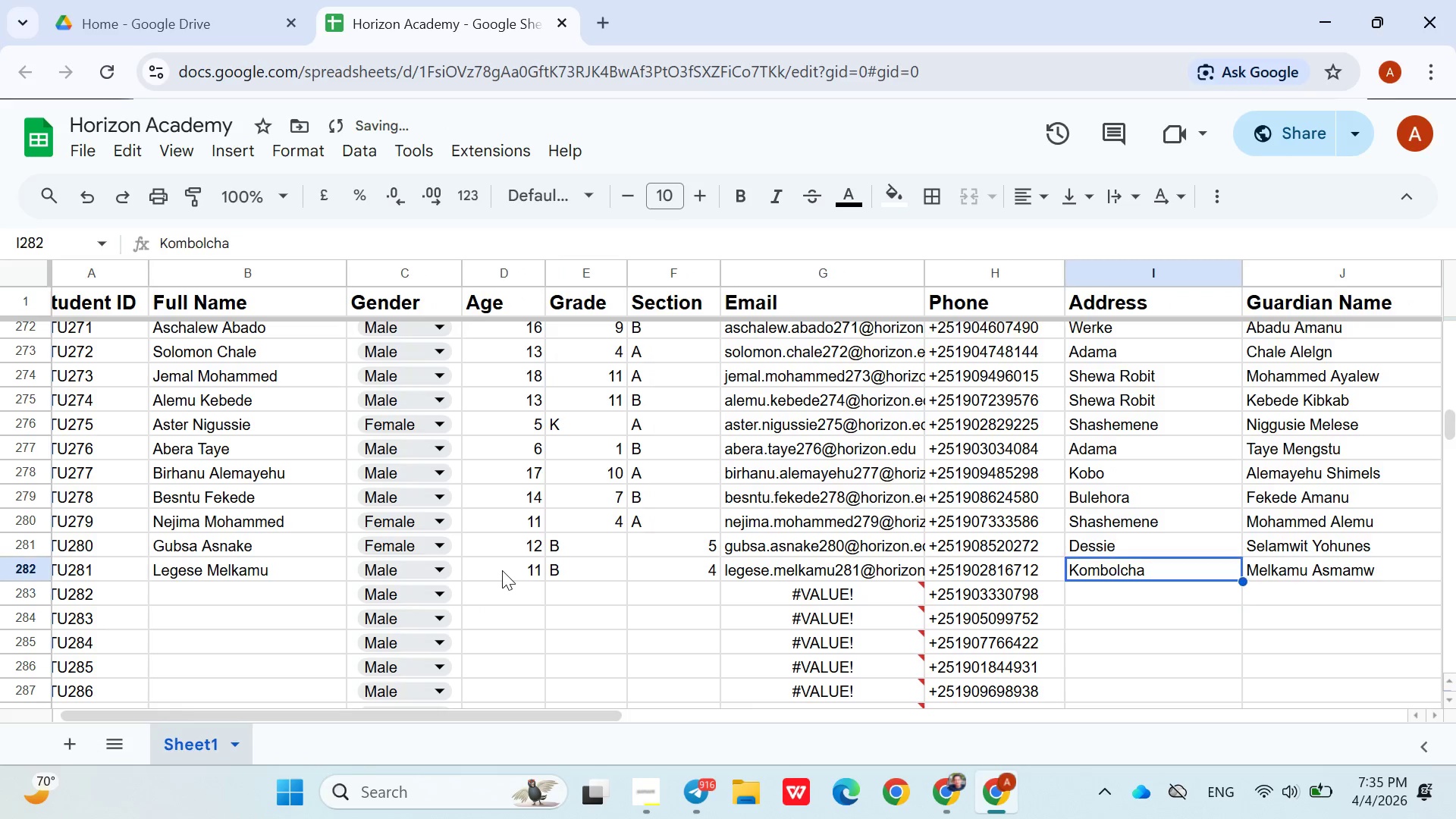 
key(ArrowUp)
 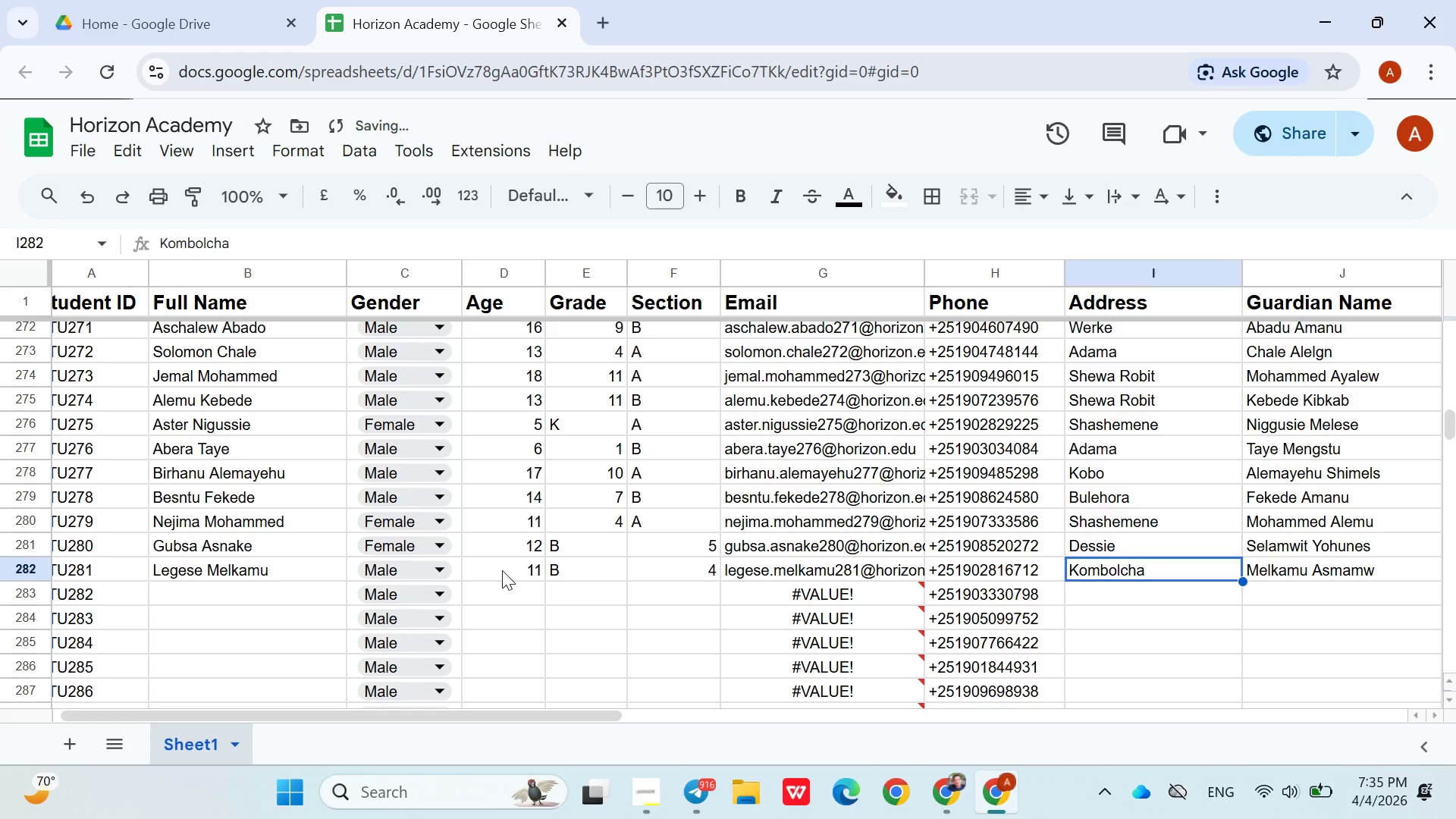 
key(ArrowRight)
 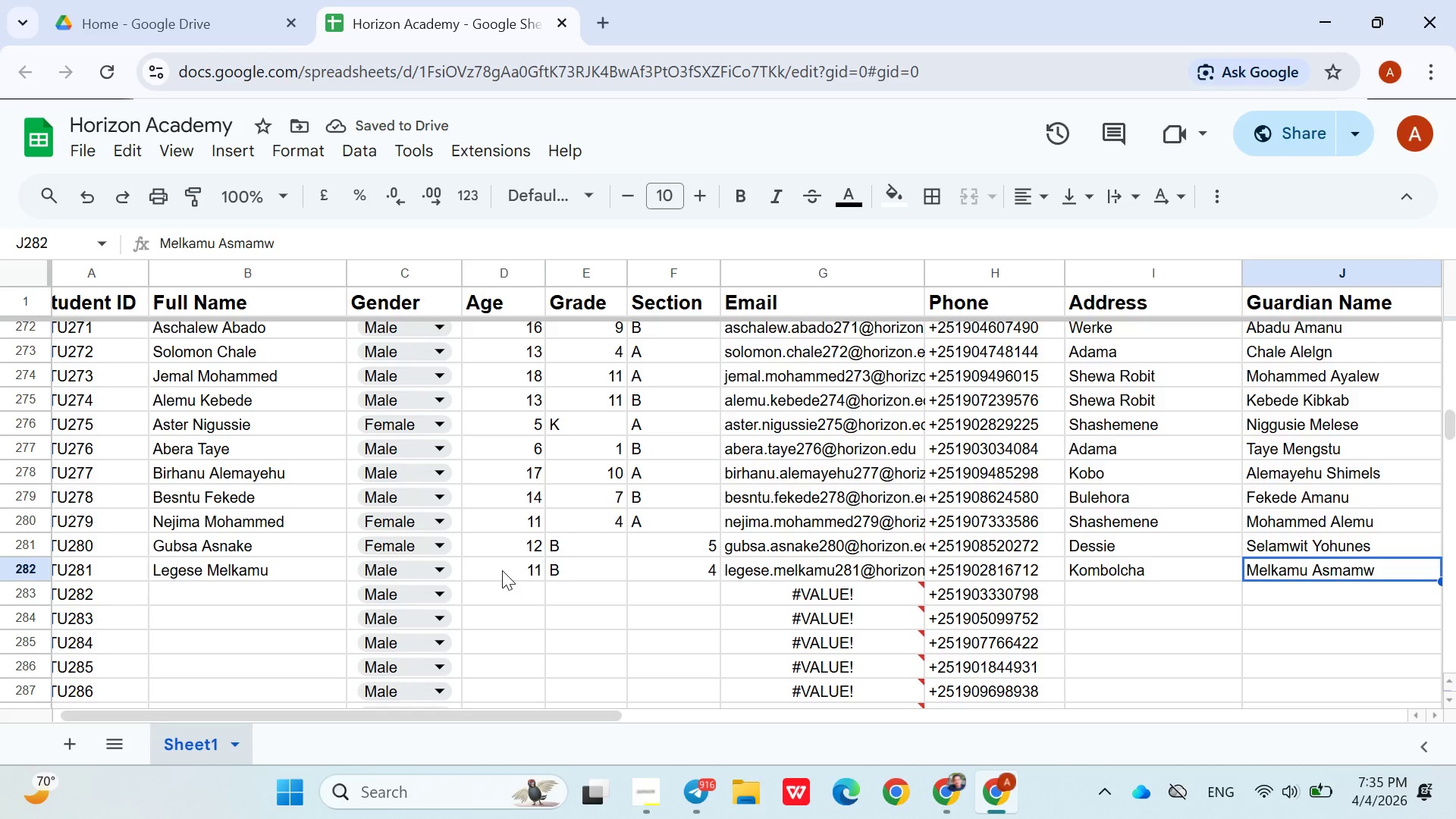 
hold_key(key=ShiftLeft, duration=0.33)
 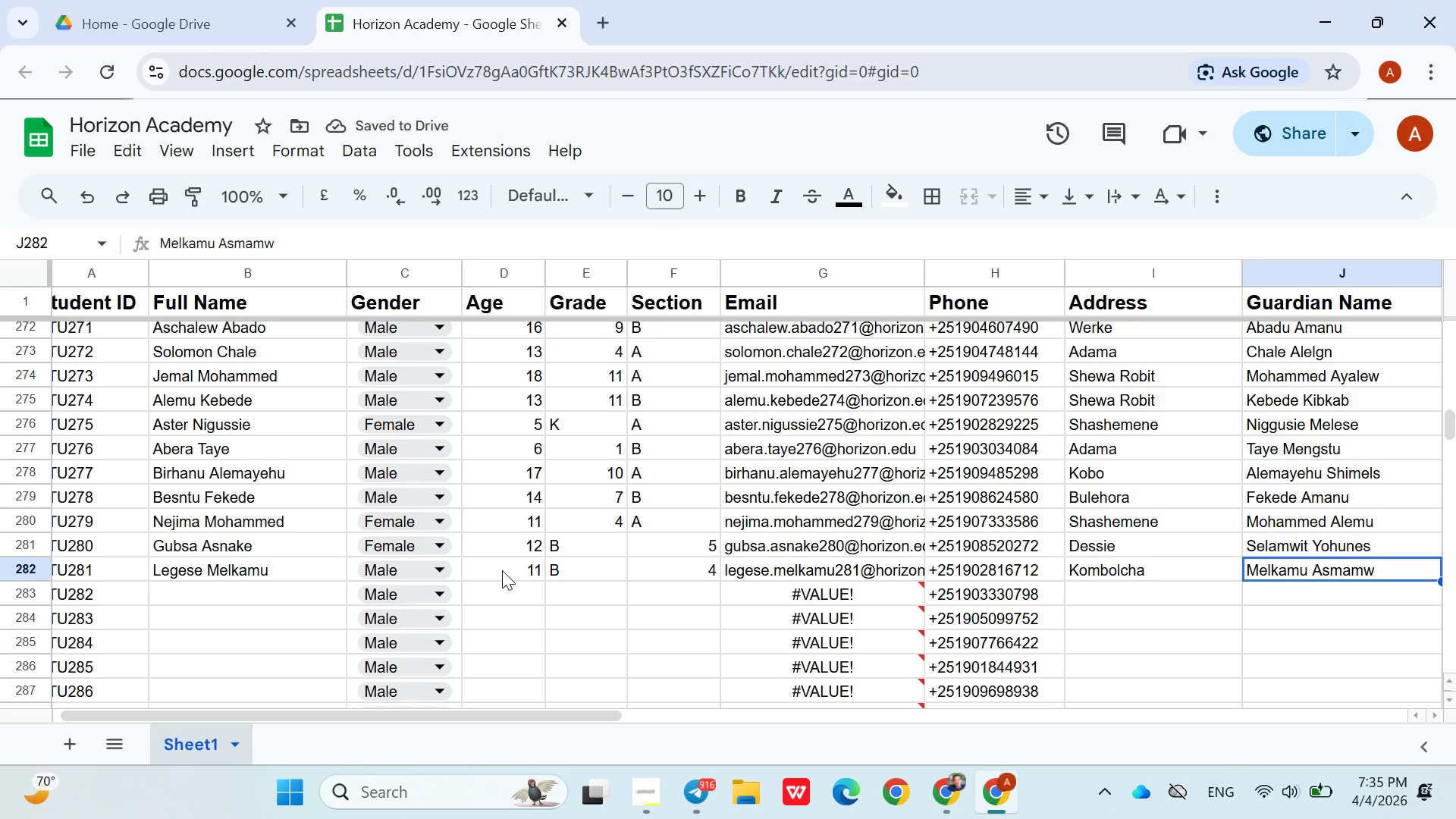 
type(Melkamu Asmamaw)
 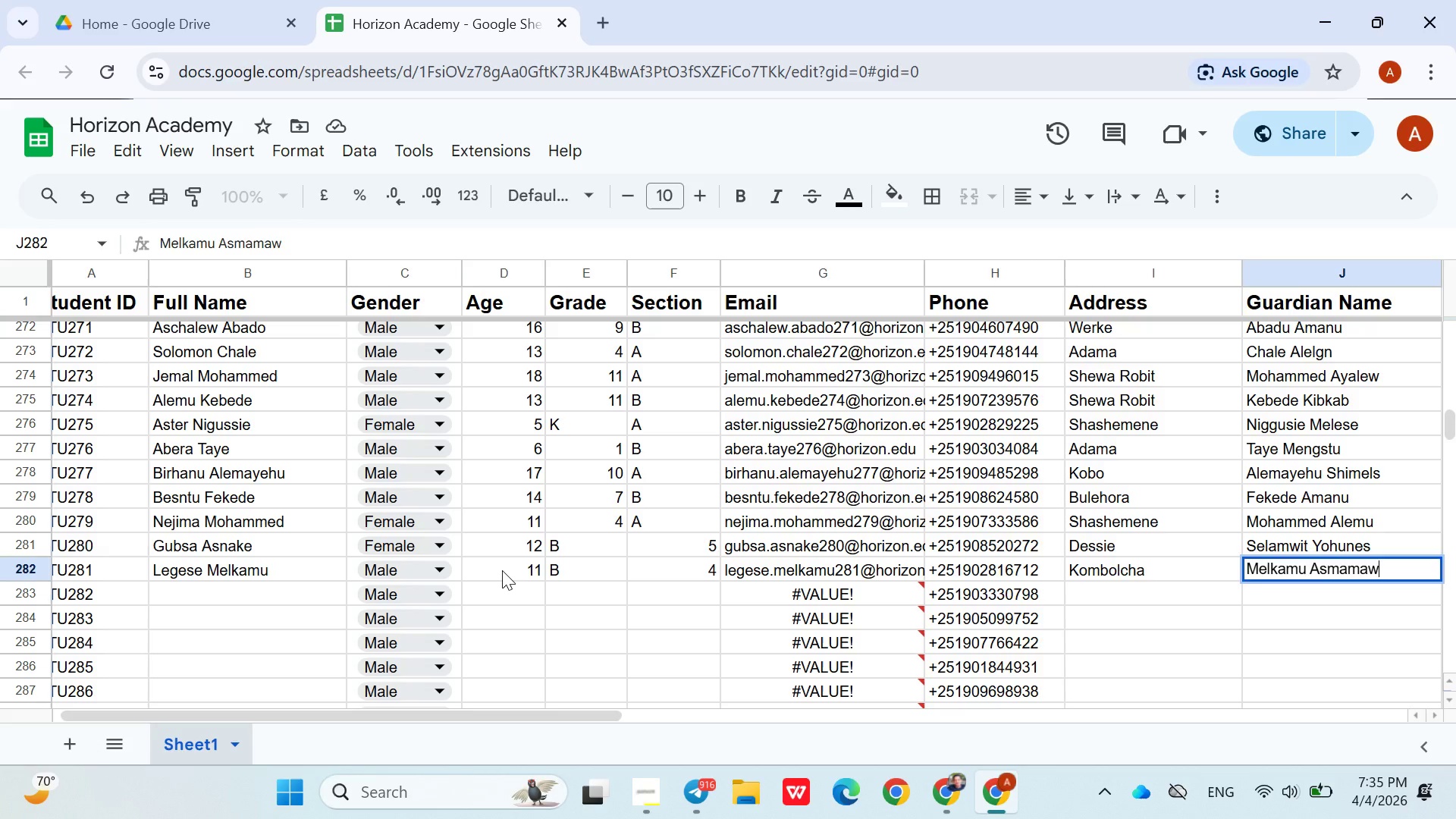 
key(ArrowDown)
 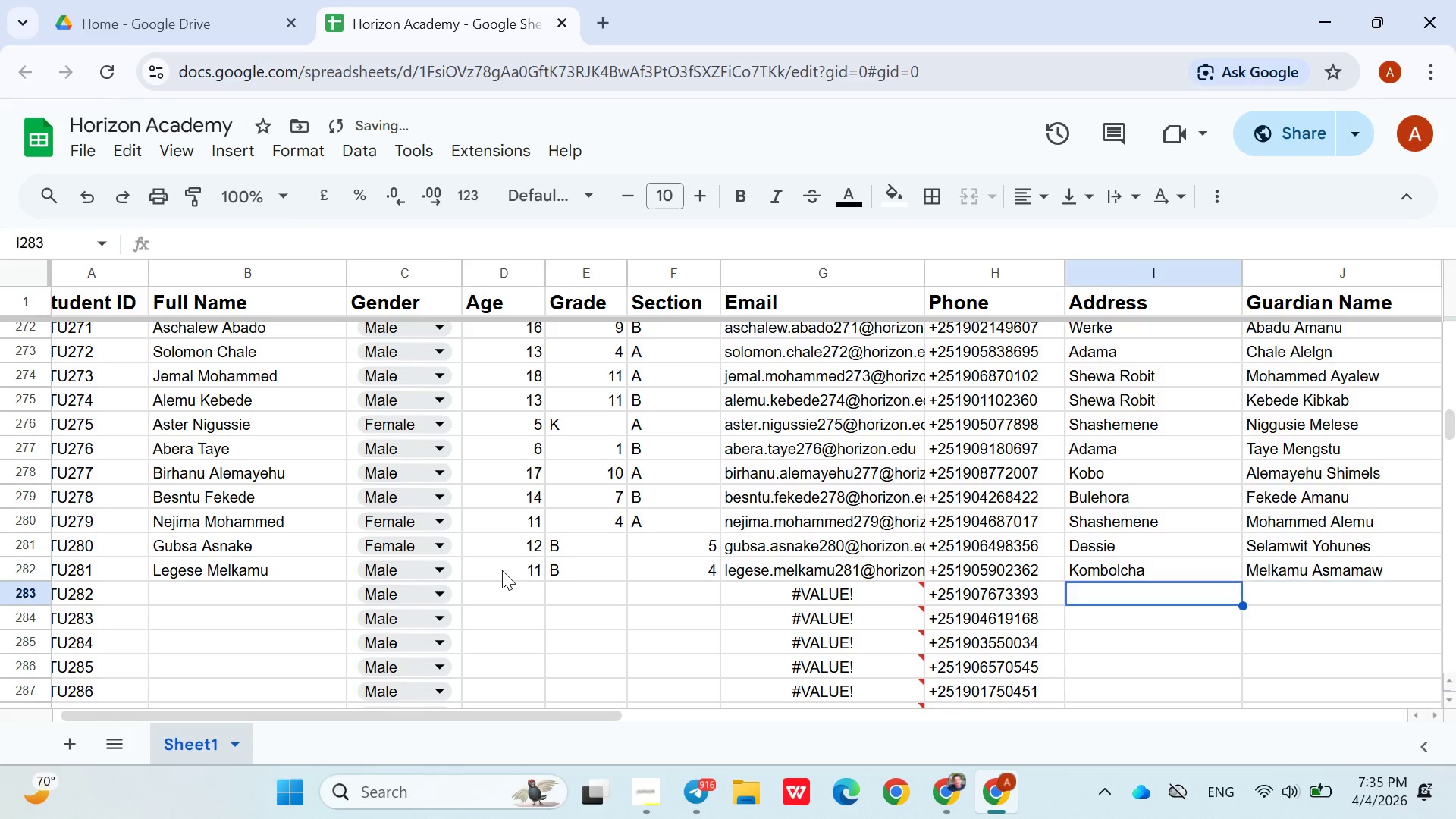 
hold_key(key=ArrowLeft, duration=0.88)
 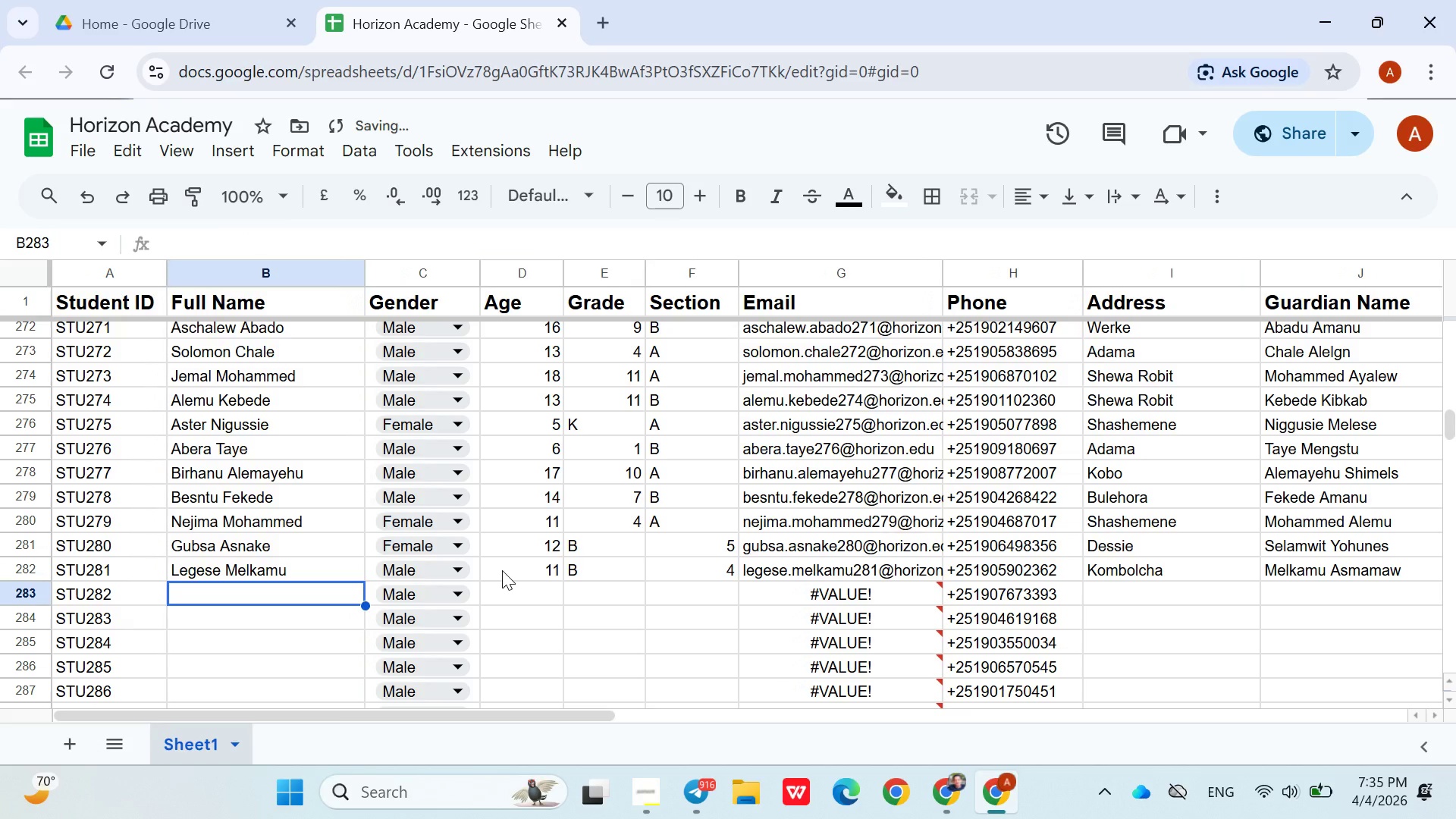 
key(ArrowRight)
 